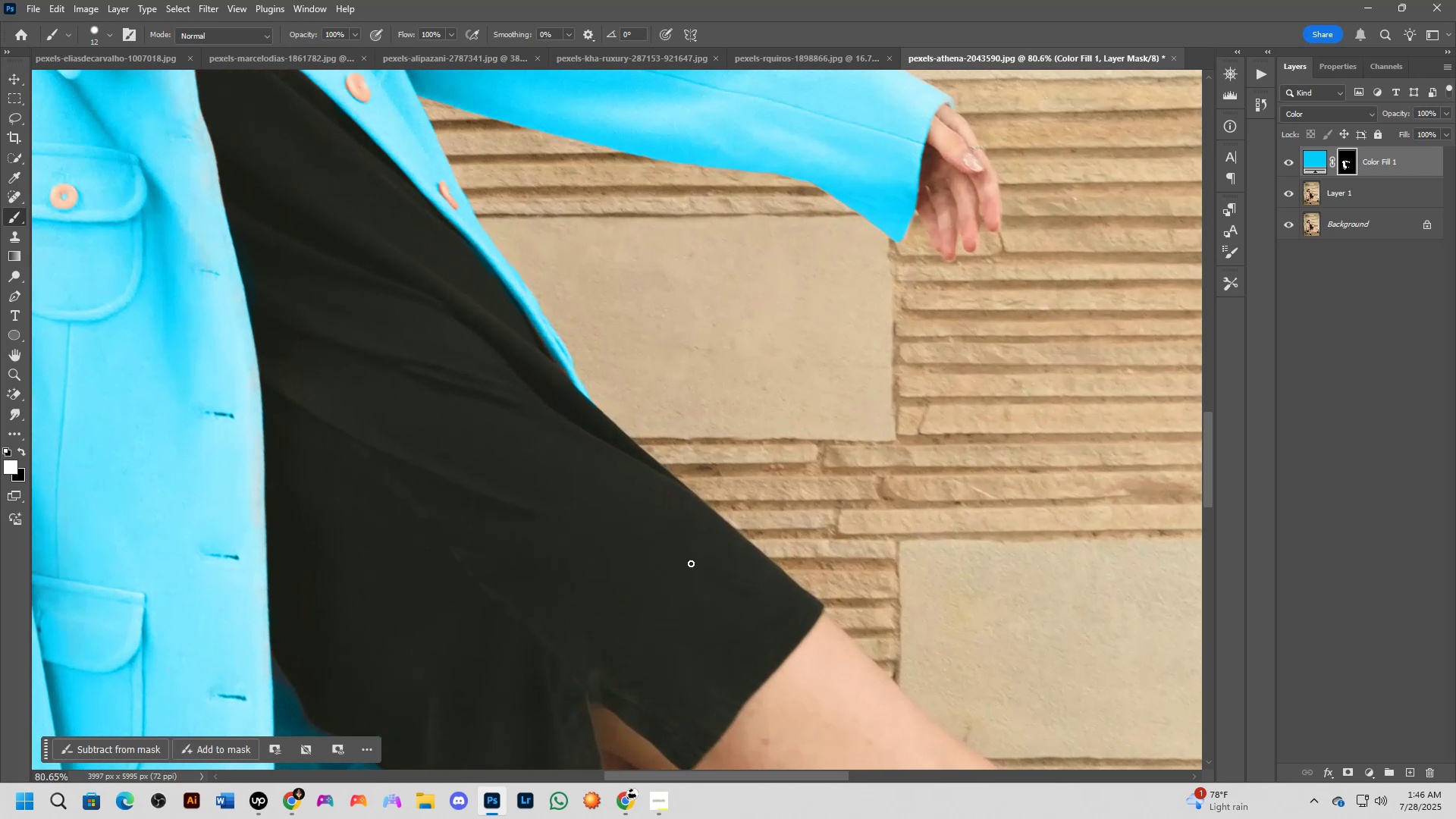 
hold_key(key=Space, duration=0.62)
 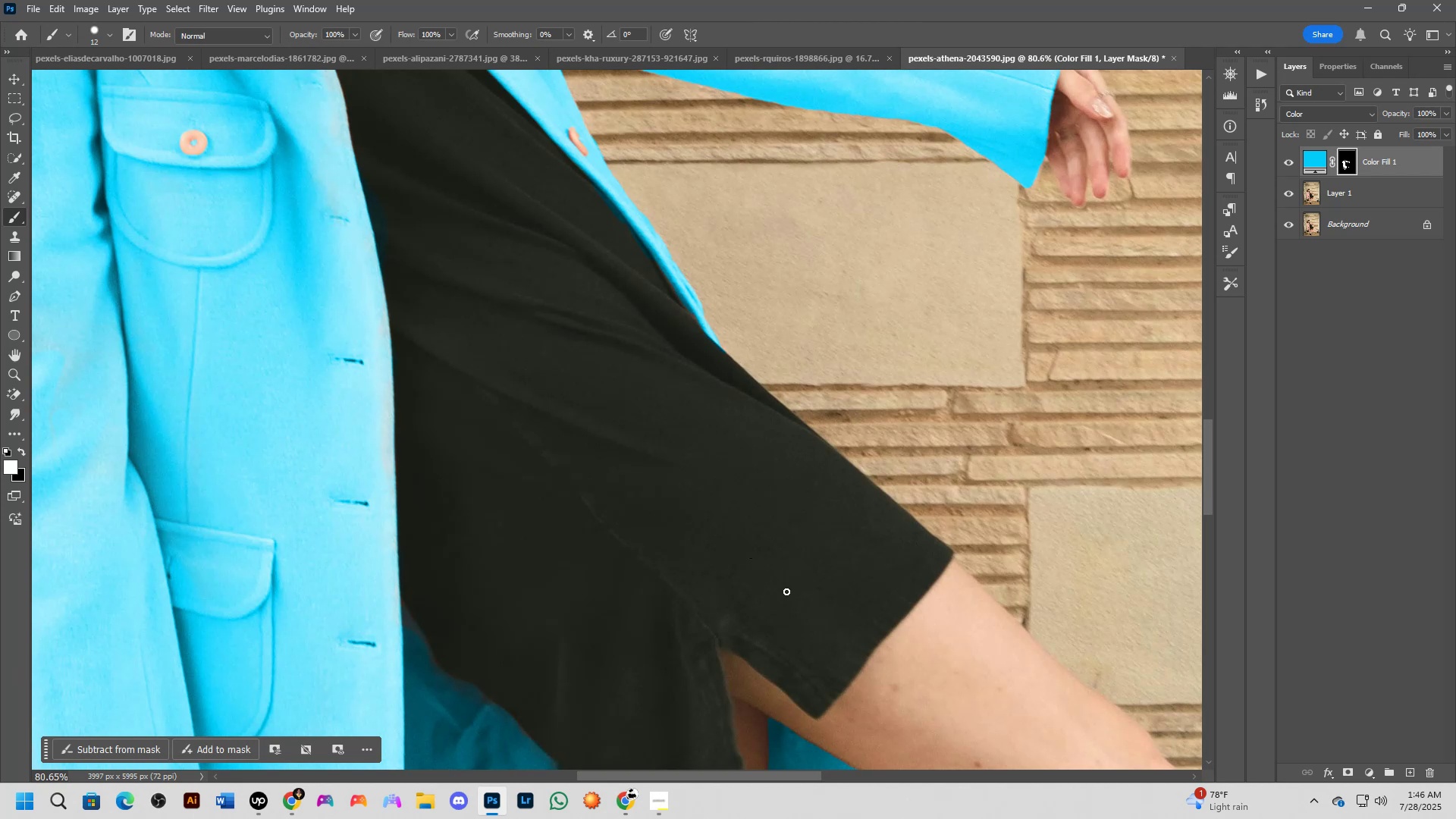 
left_click_drag(start_coordinate=[645, 604], to_coordinate=[771, 551])
 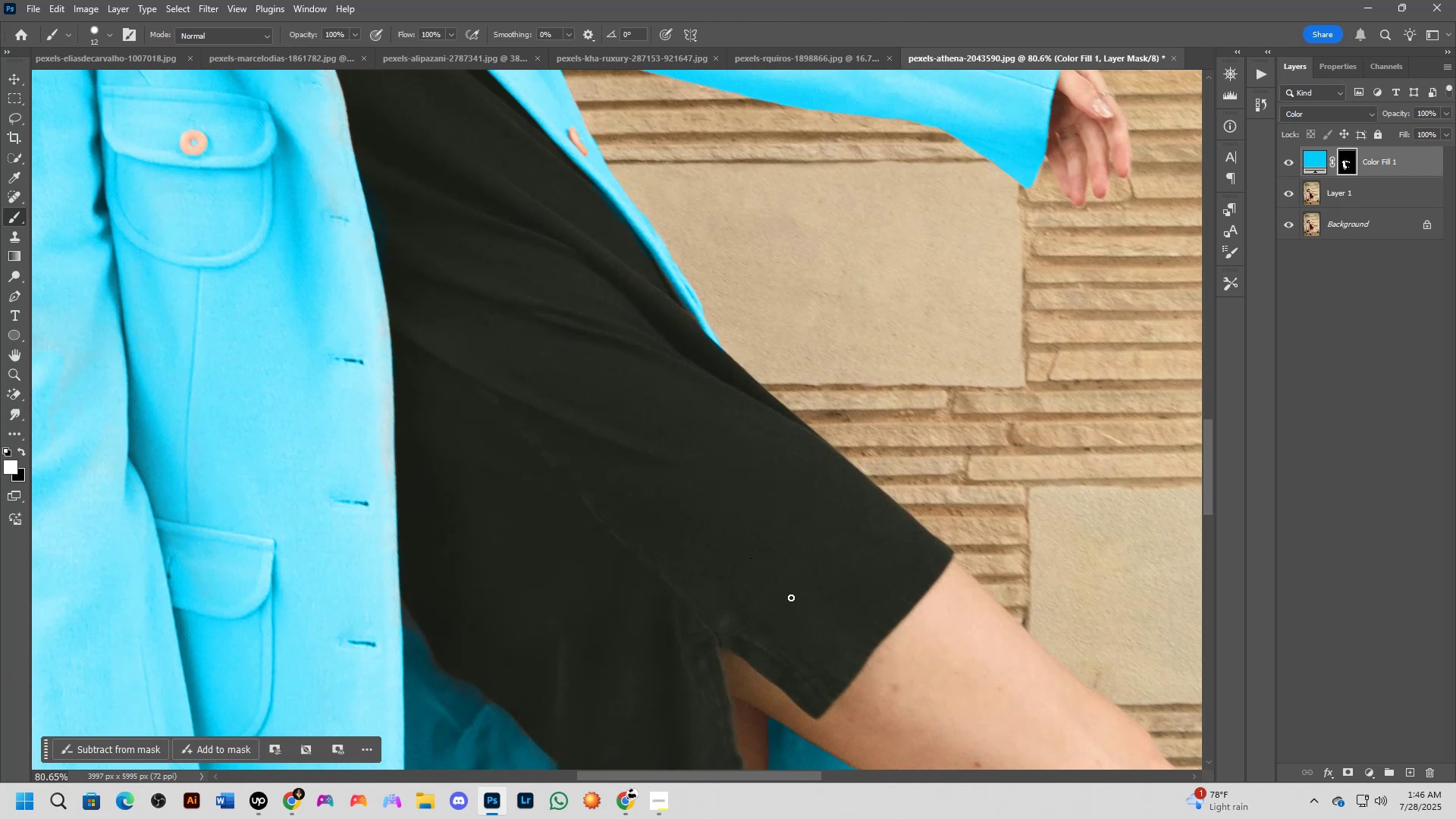 
scroll: coordinate [797, 599], scroll_direction: down, amount: 8.0
 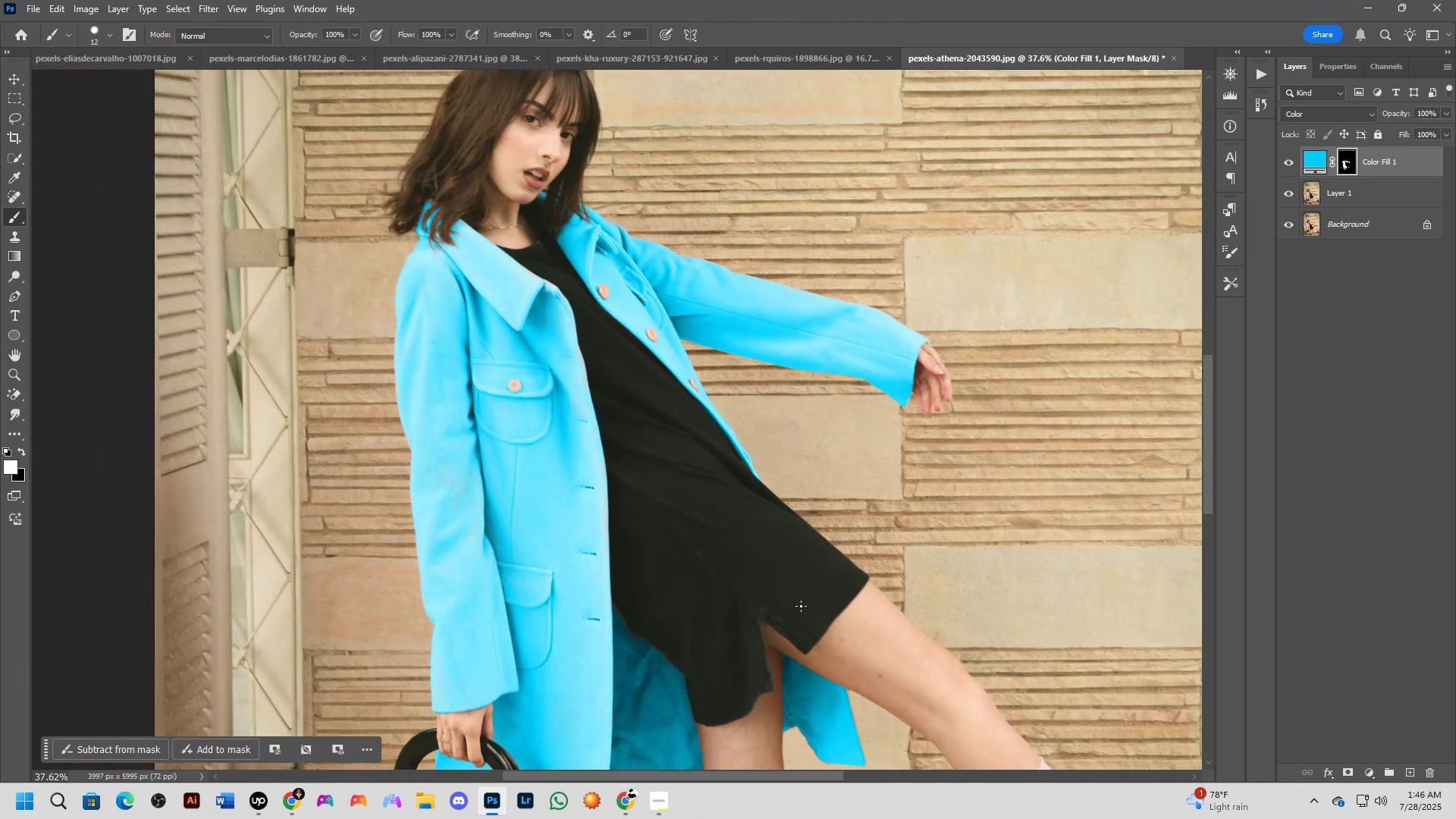 
hold_key(key=Space, duration=1.53)
 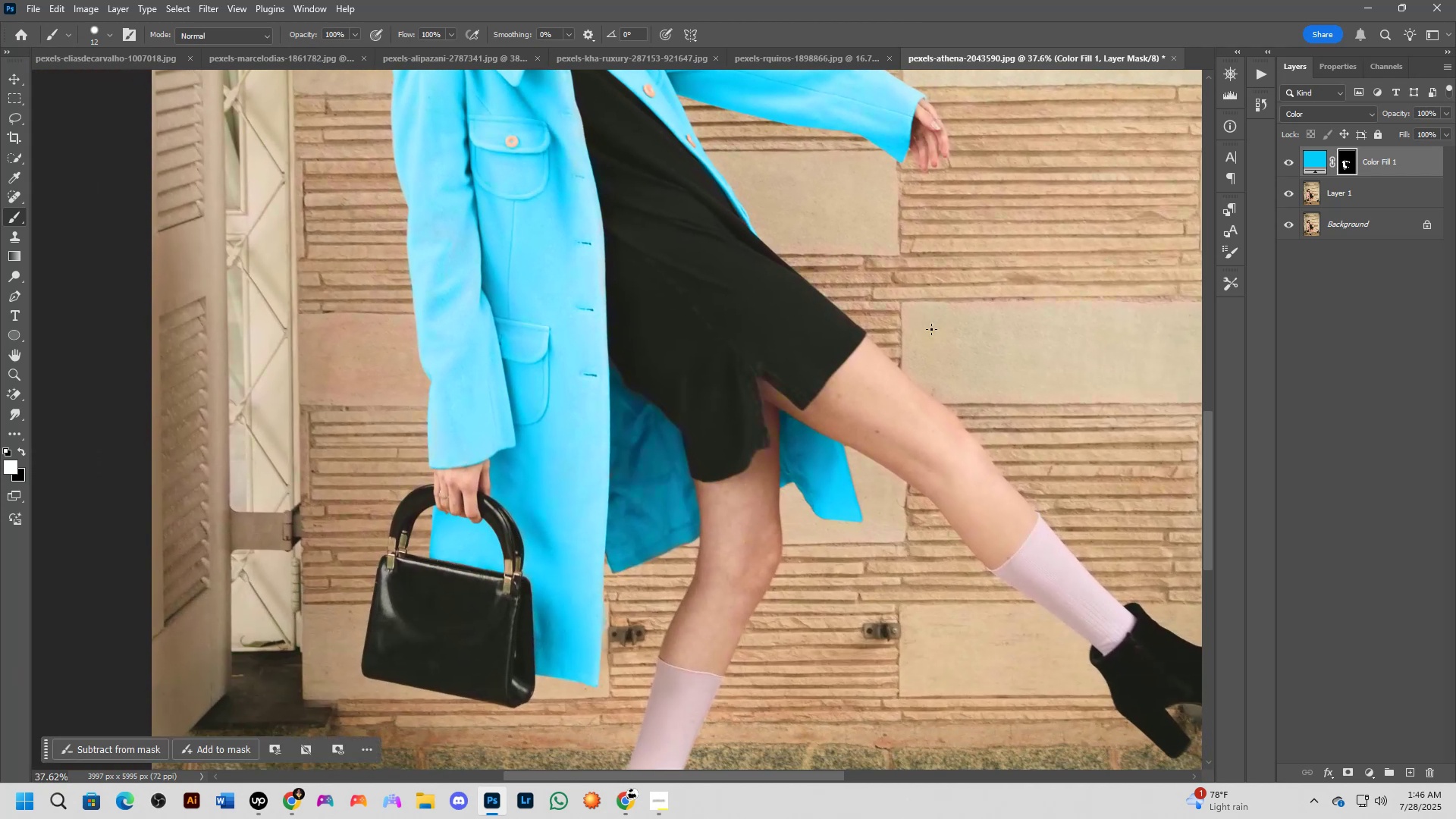 
left_click_drag(start_coordinate=[934, 573], to_coordinate=[931, 328])
 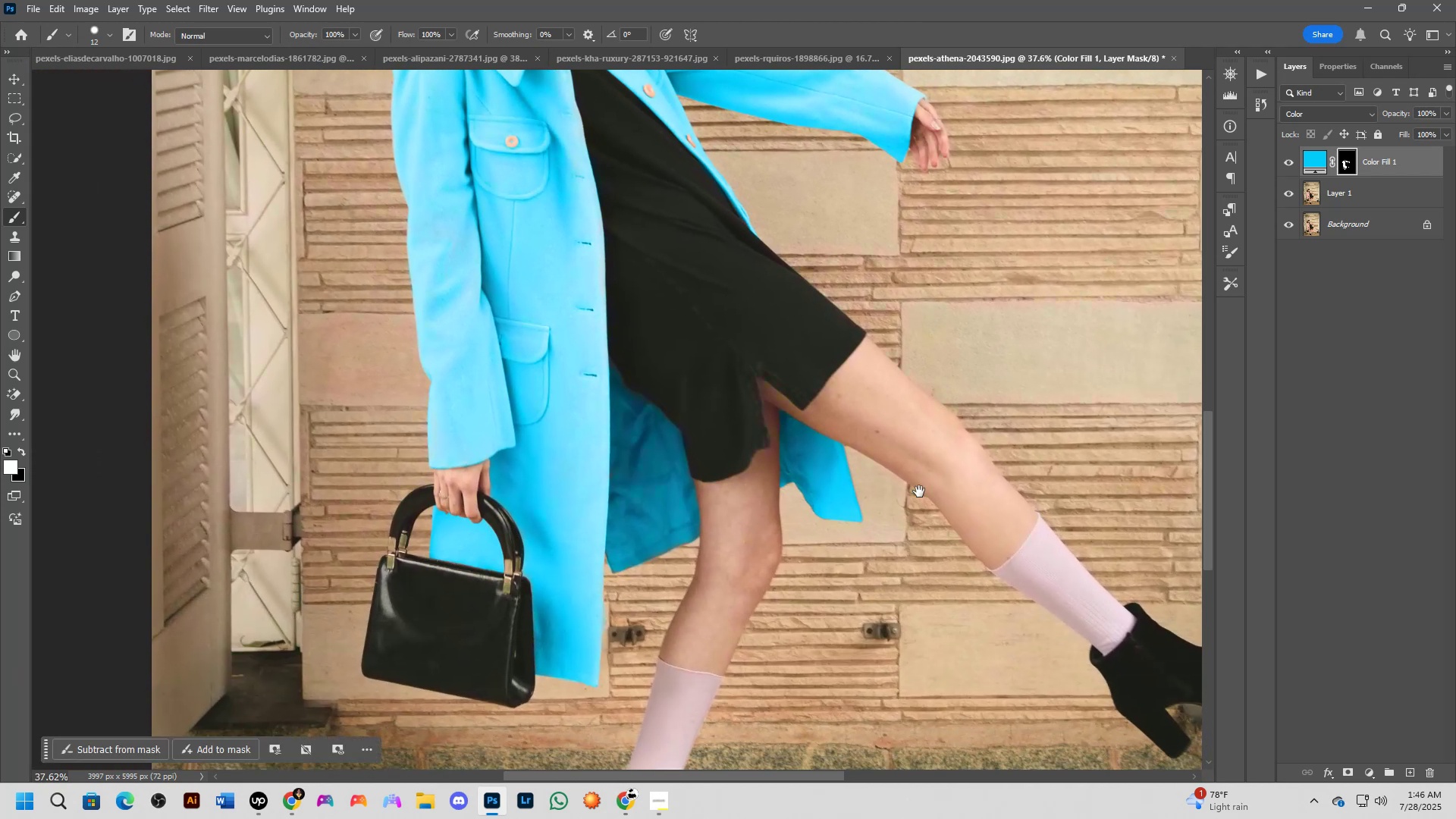 
hold_key(key=Space, duration=0.5)
 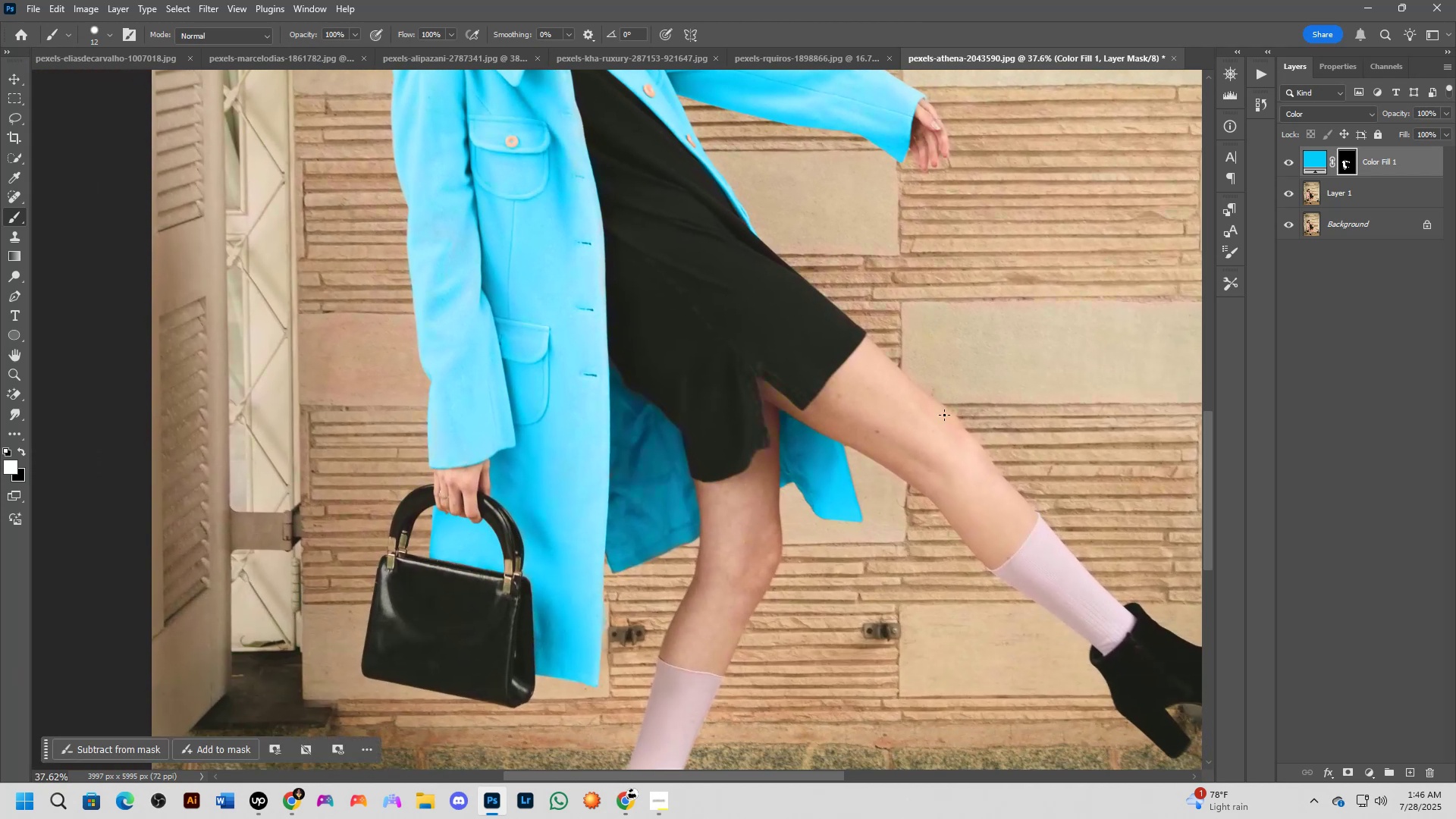 
hold_key(key=Space, duration=1.53)
 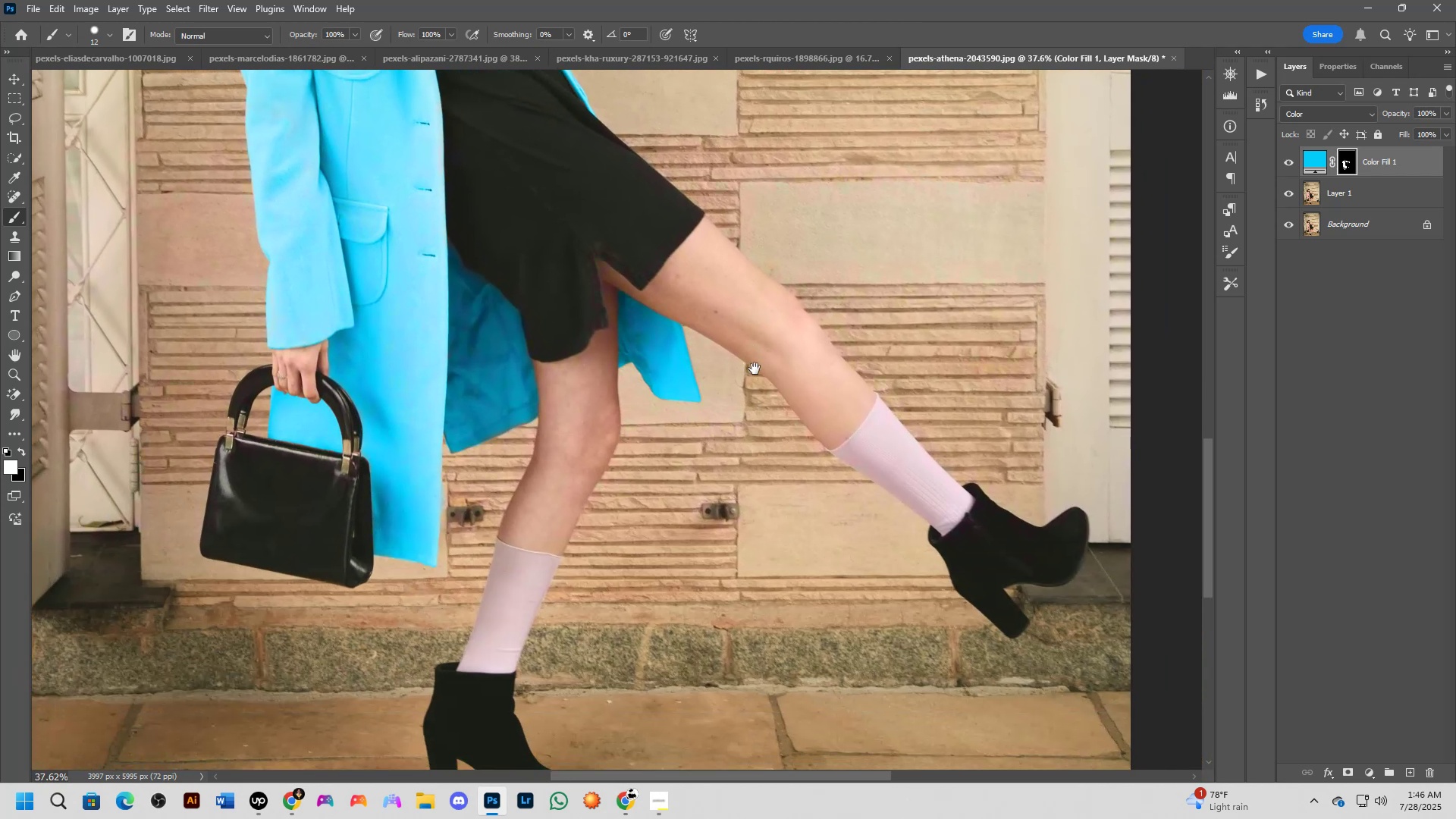 
left_click_drag(start_coordinate=[916, 488], to_coordinate=[755, 369])
 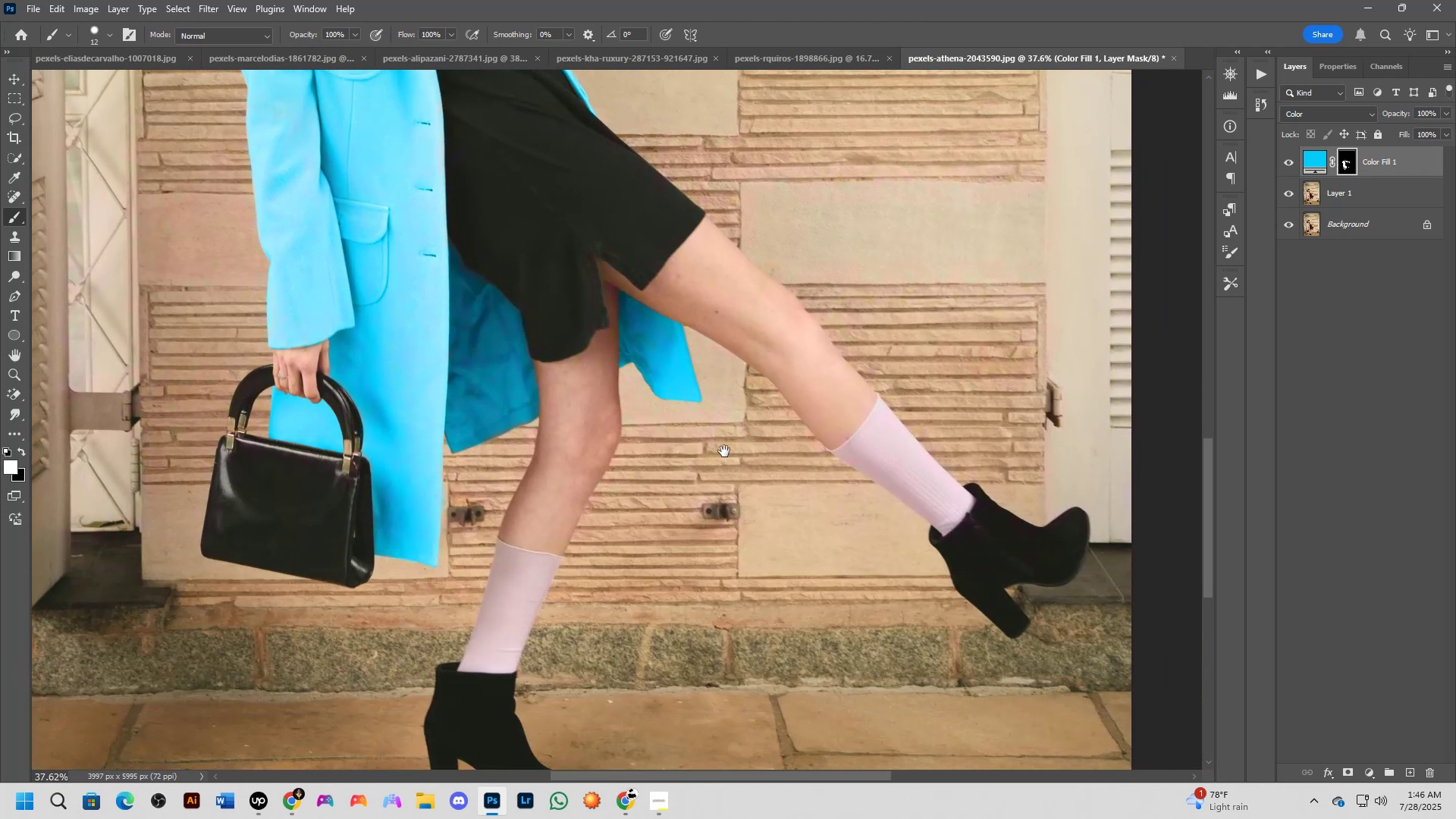 
hold_key(key=Space, duration=0.79)
 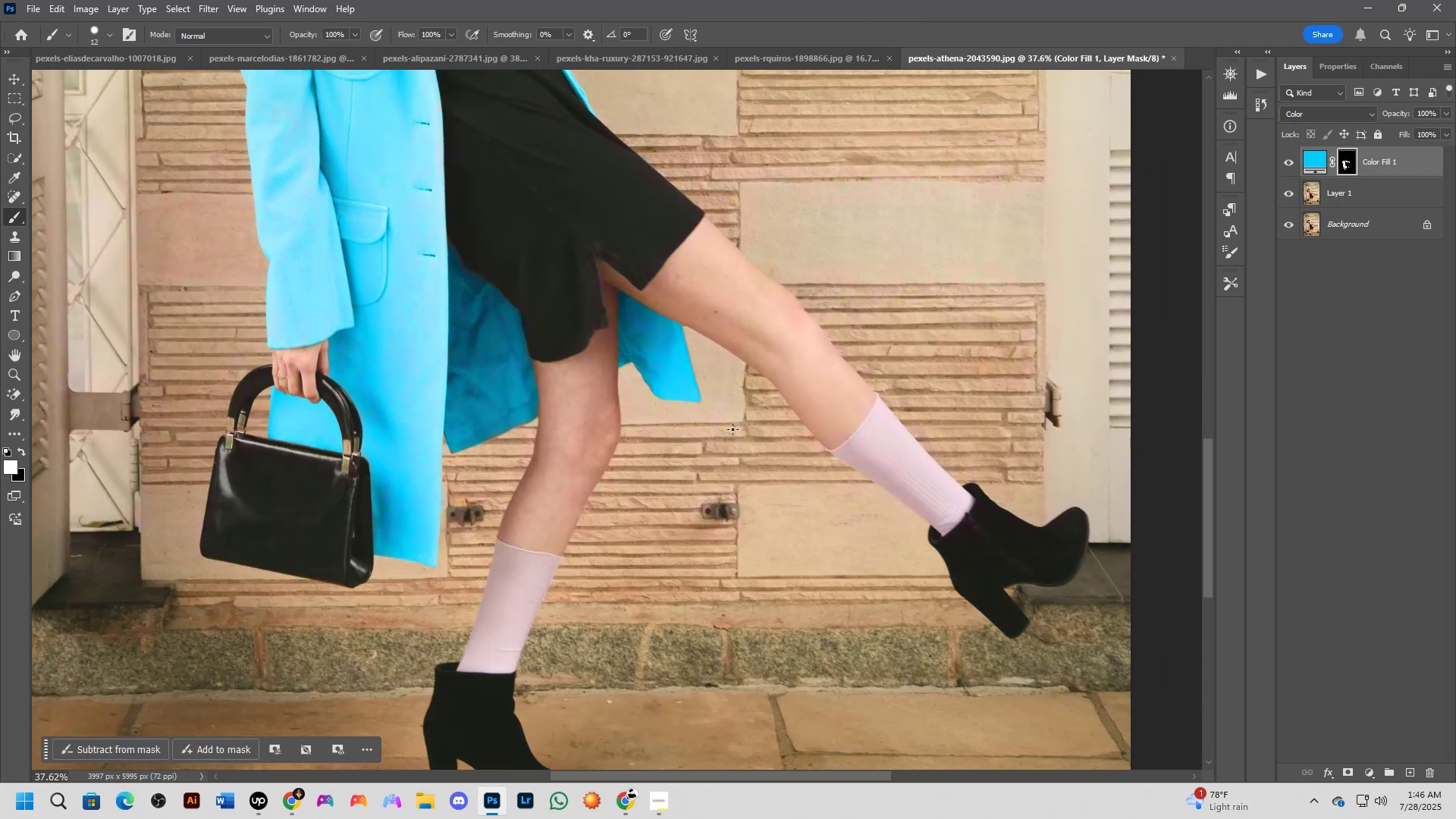 
hold_key(key=Space, duration=0.96)
 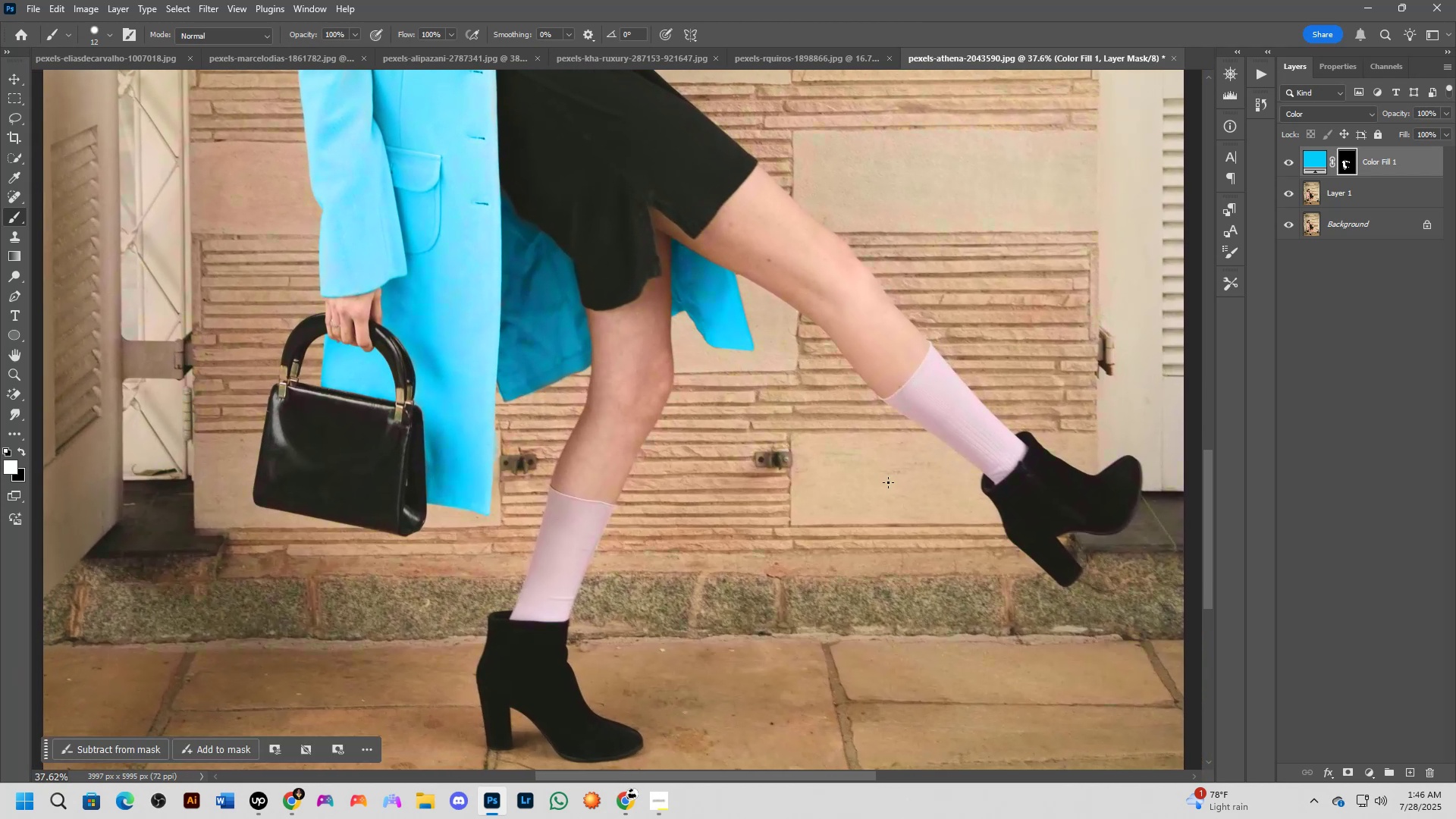 
left_click_drag(start_coordinate=[720, 457], to_coordinate=[773, 406])
 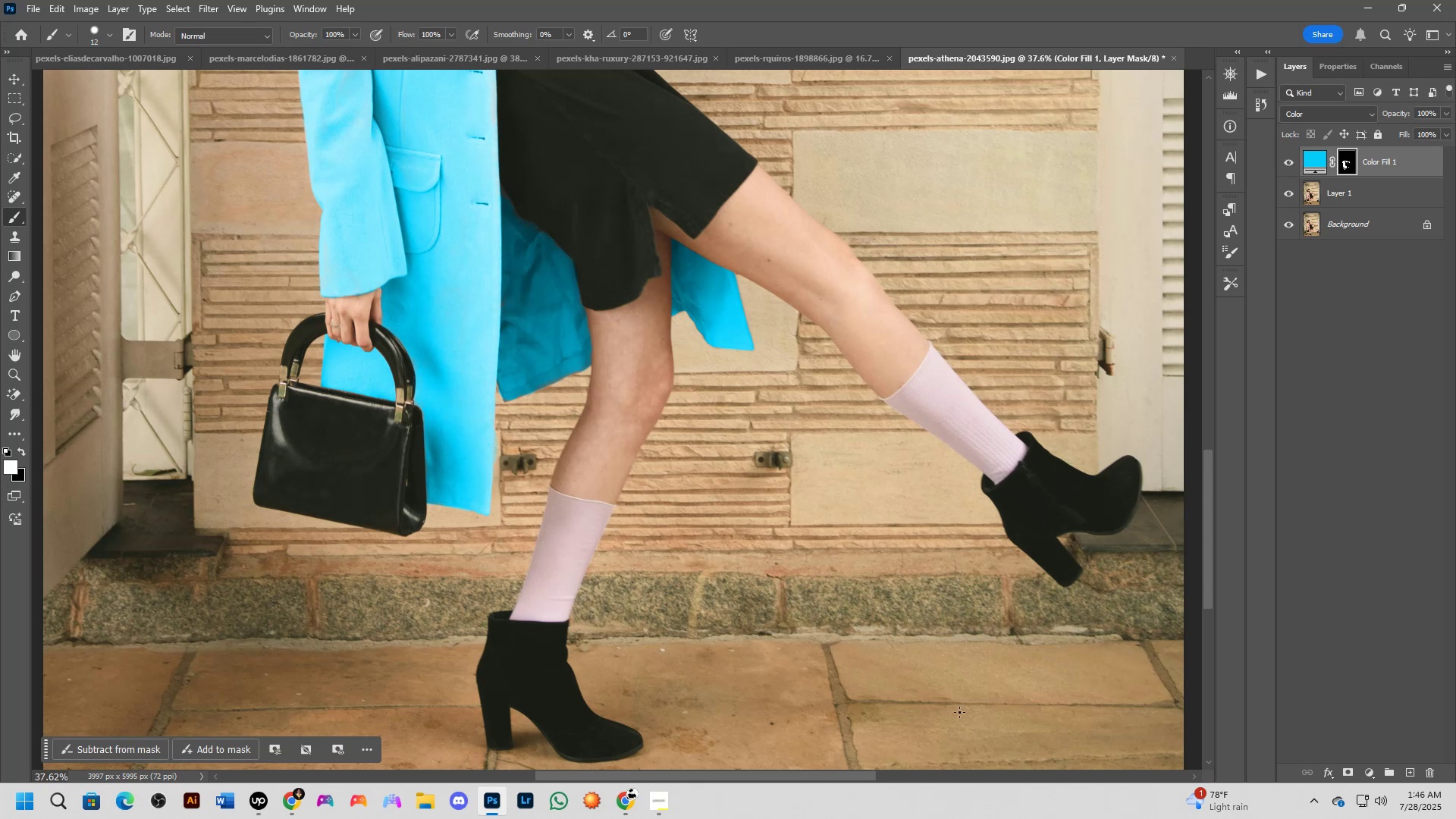 
wait(11.27)
 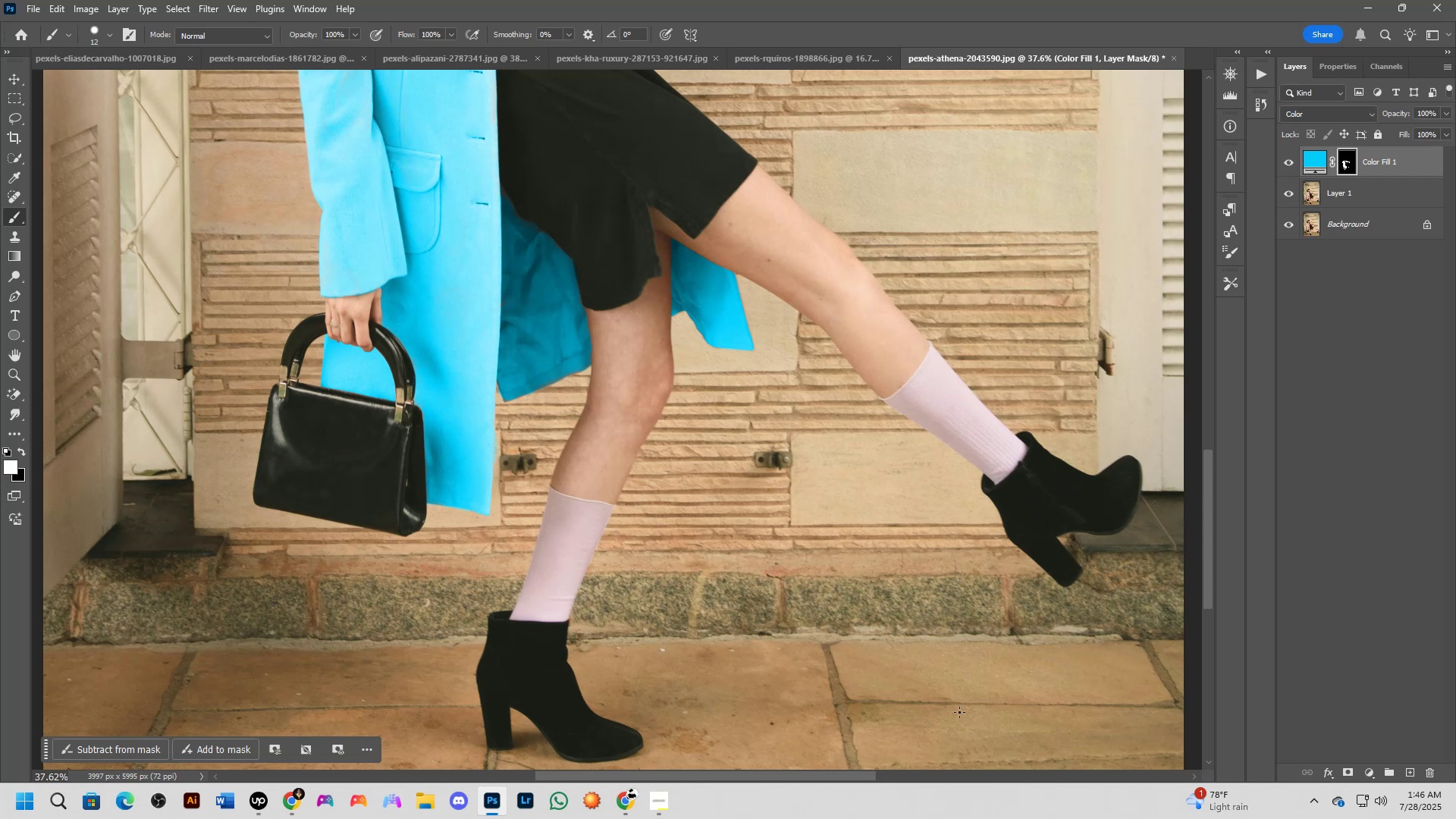 
key(F2)
 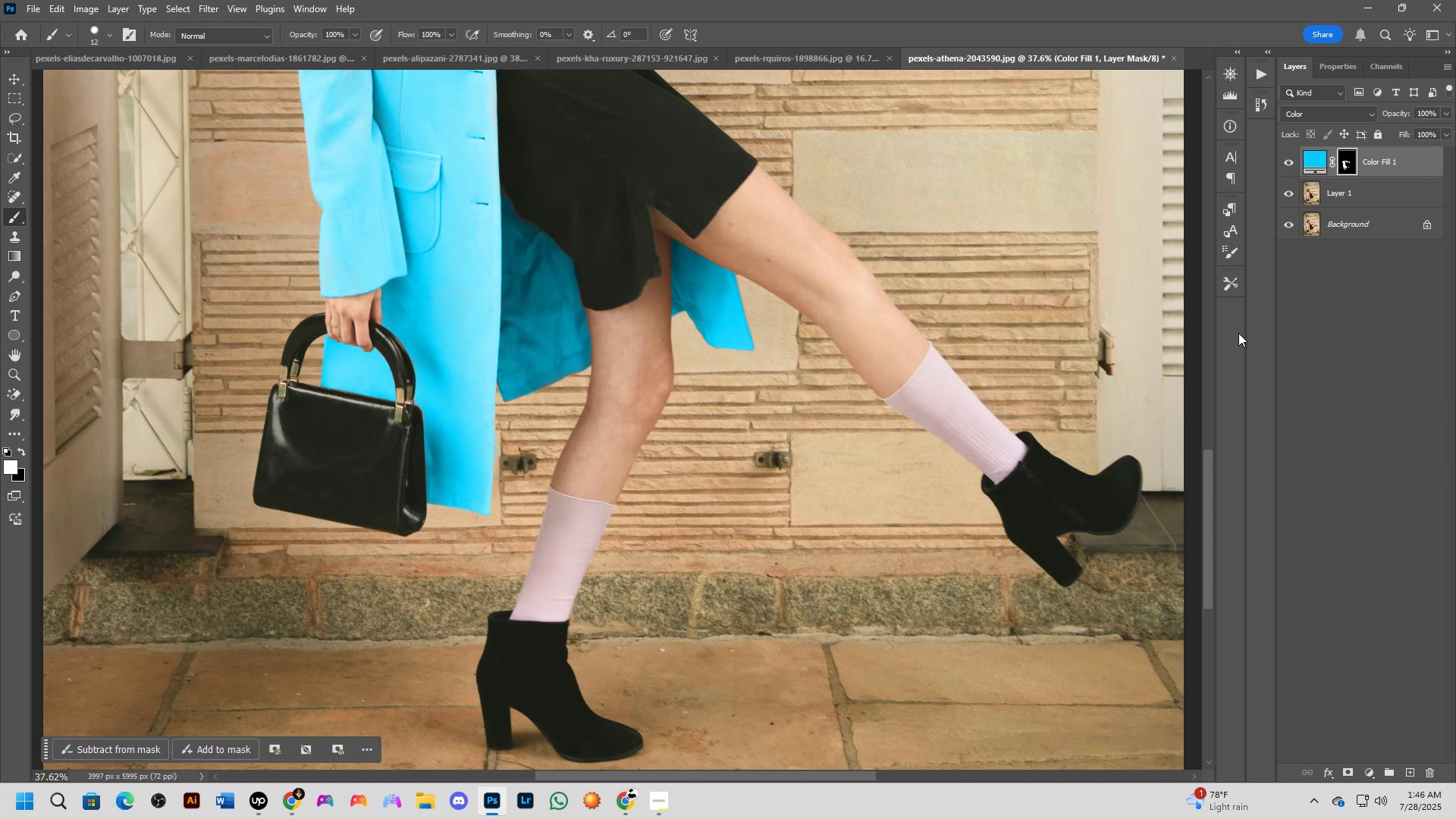 
key(Control+ControlLeft)
 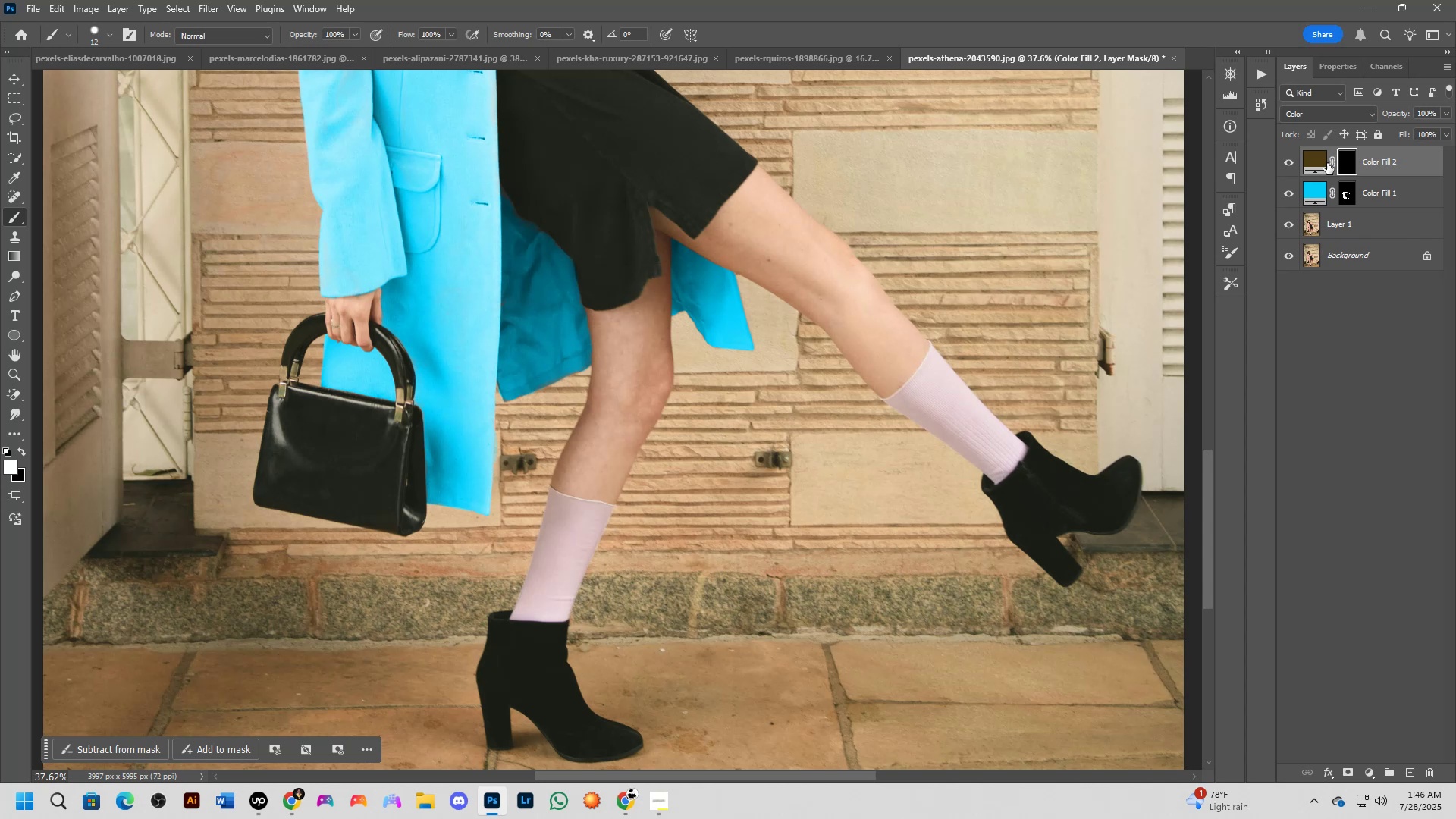 
left_click([1323, 165])
 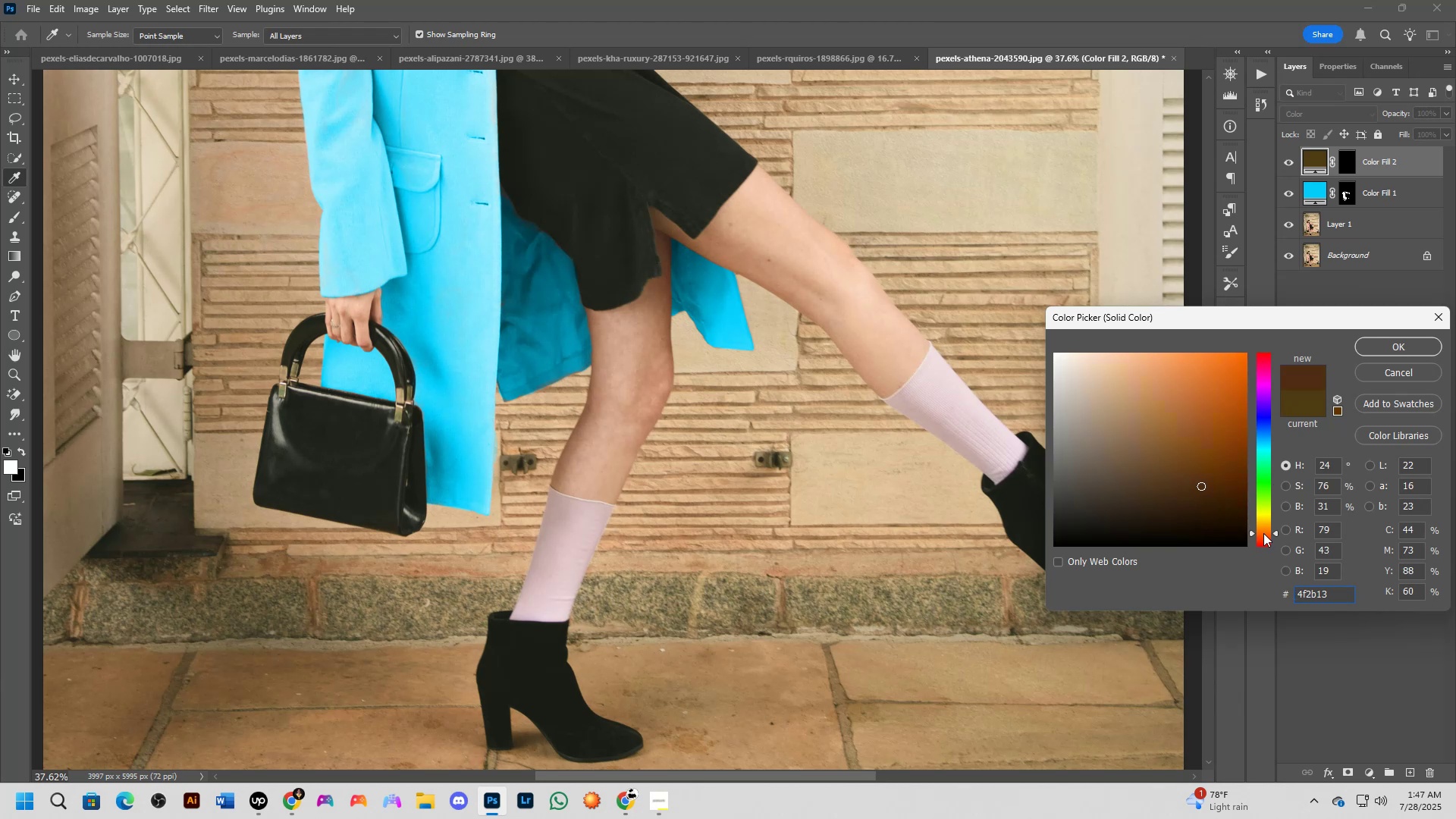 
wait(25.11)
 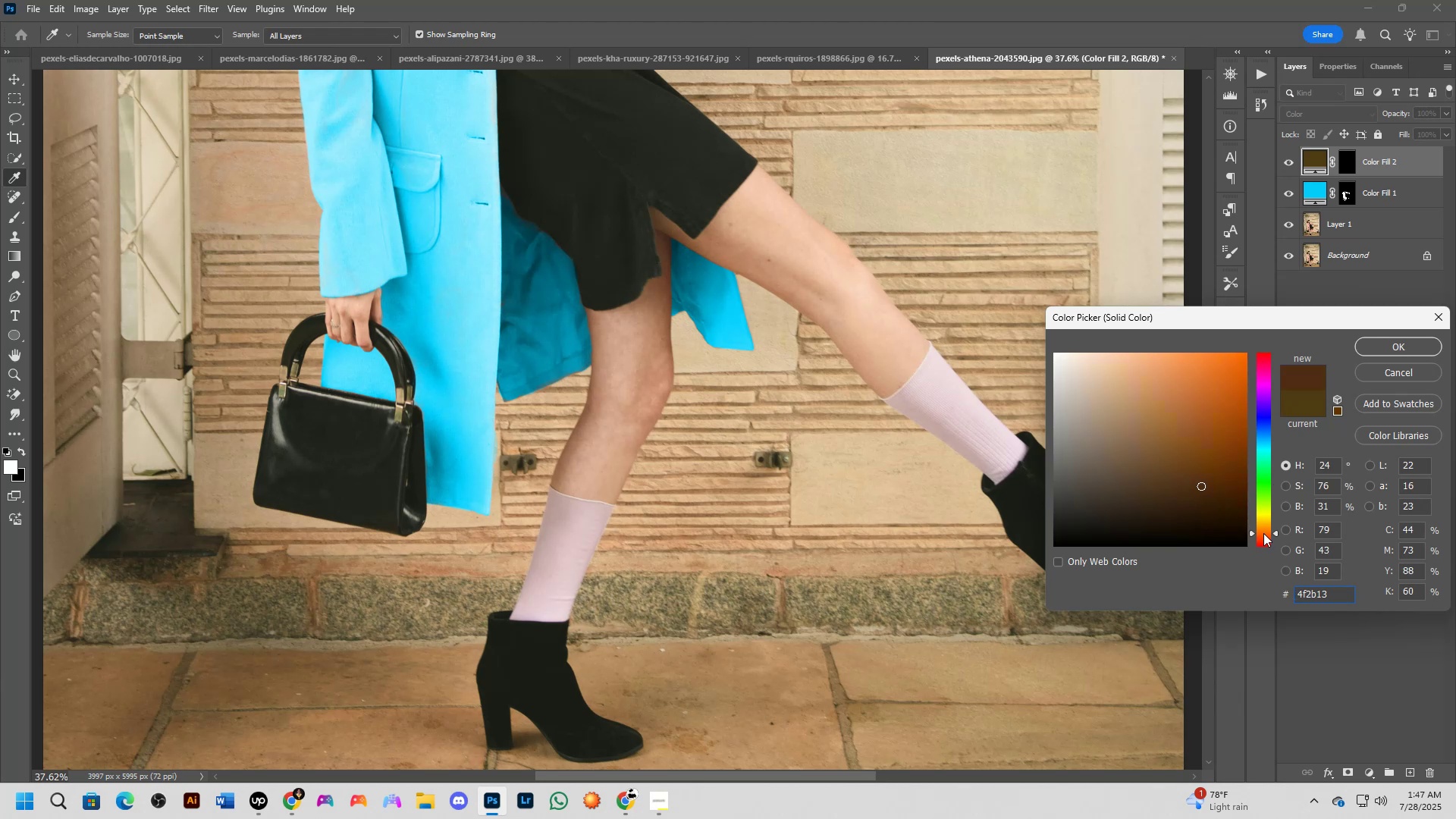 
left_click([1404, 338])
 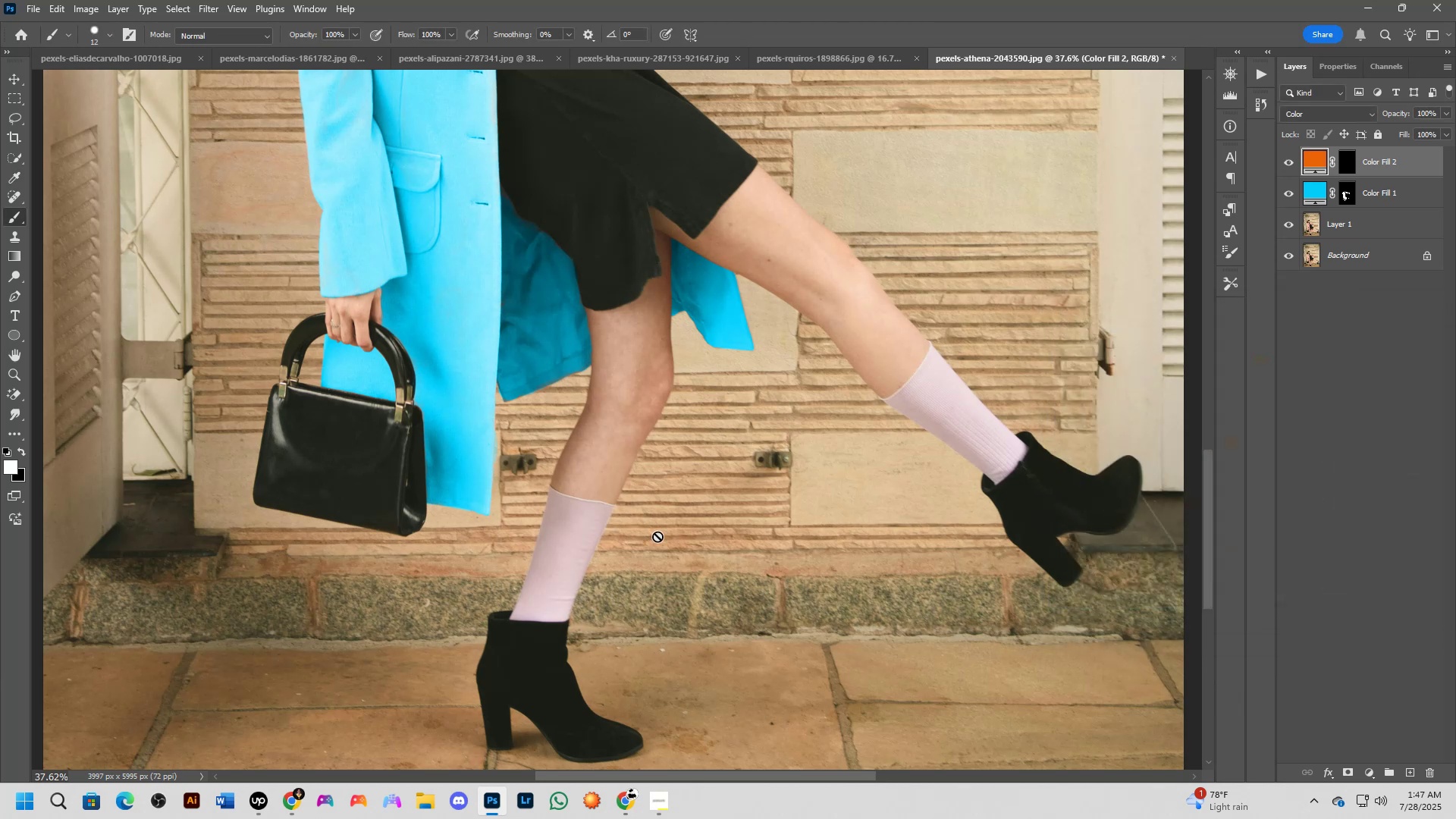 
scroll: coordinate [692, 529], scroll_direction: up, amount: 10.0
 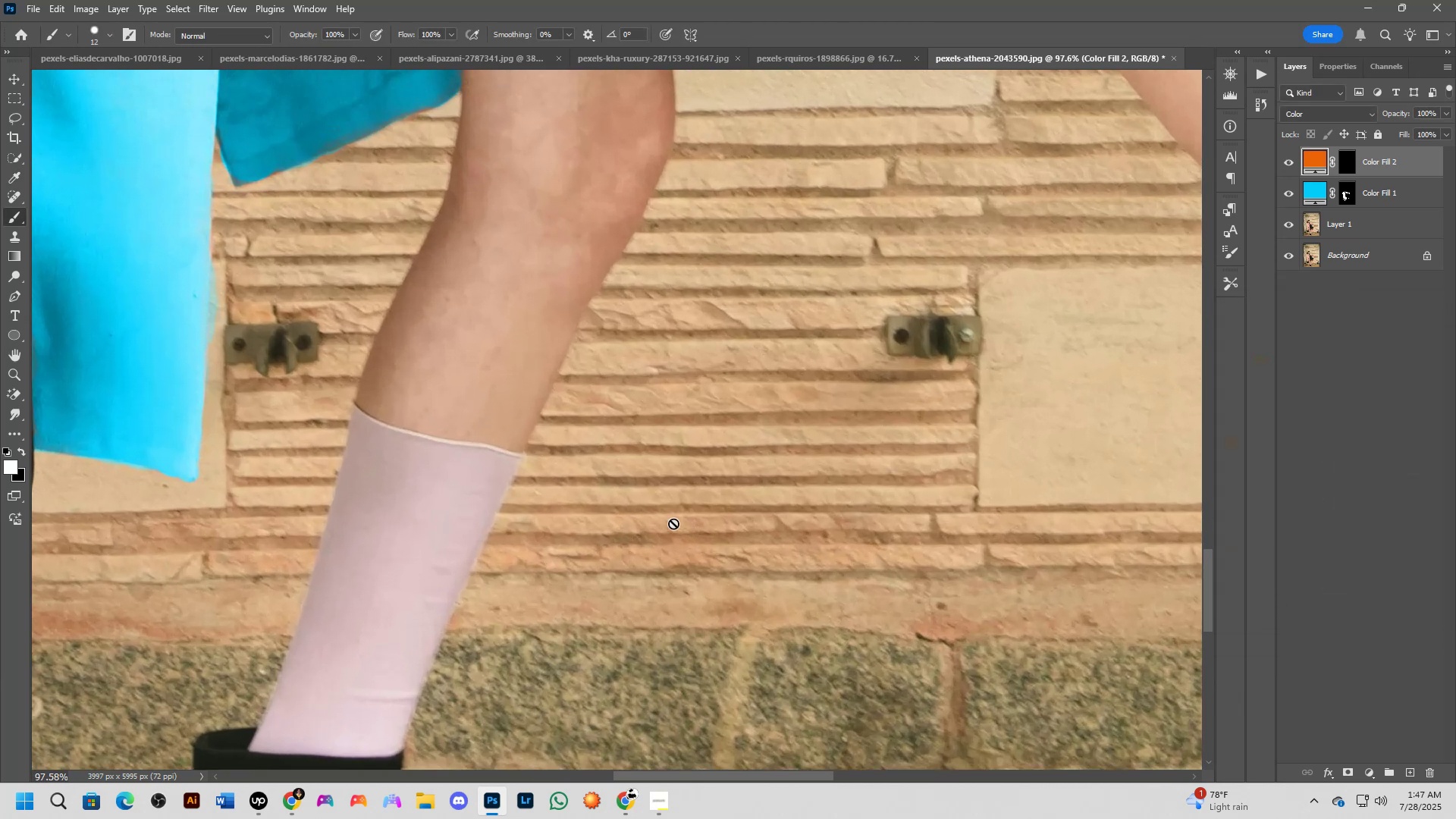 
hold_key(key=Space, duration=1.01)
 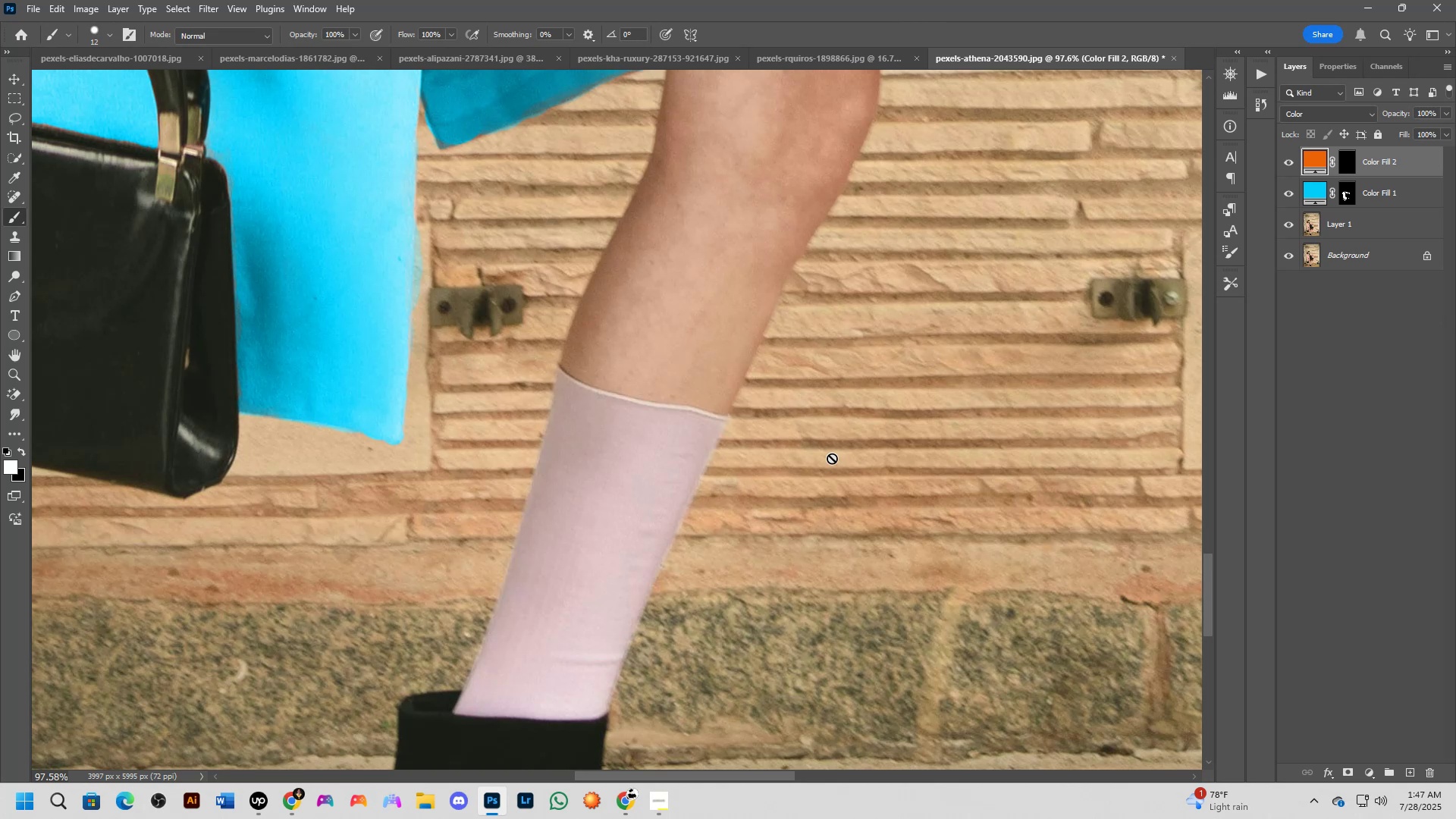 
hold_key(key=Space, duration=0.48)
 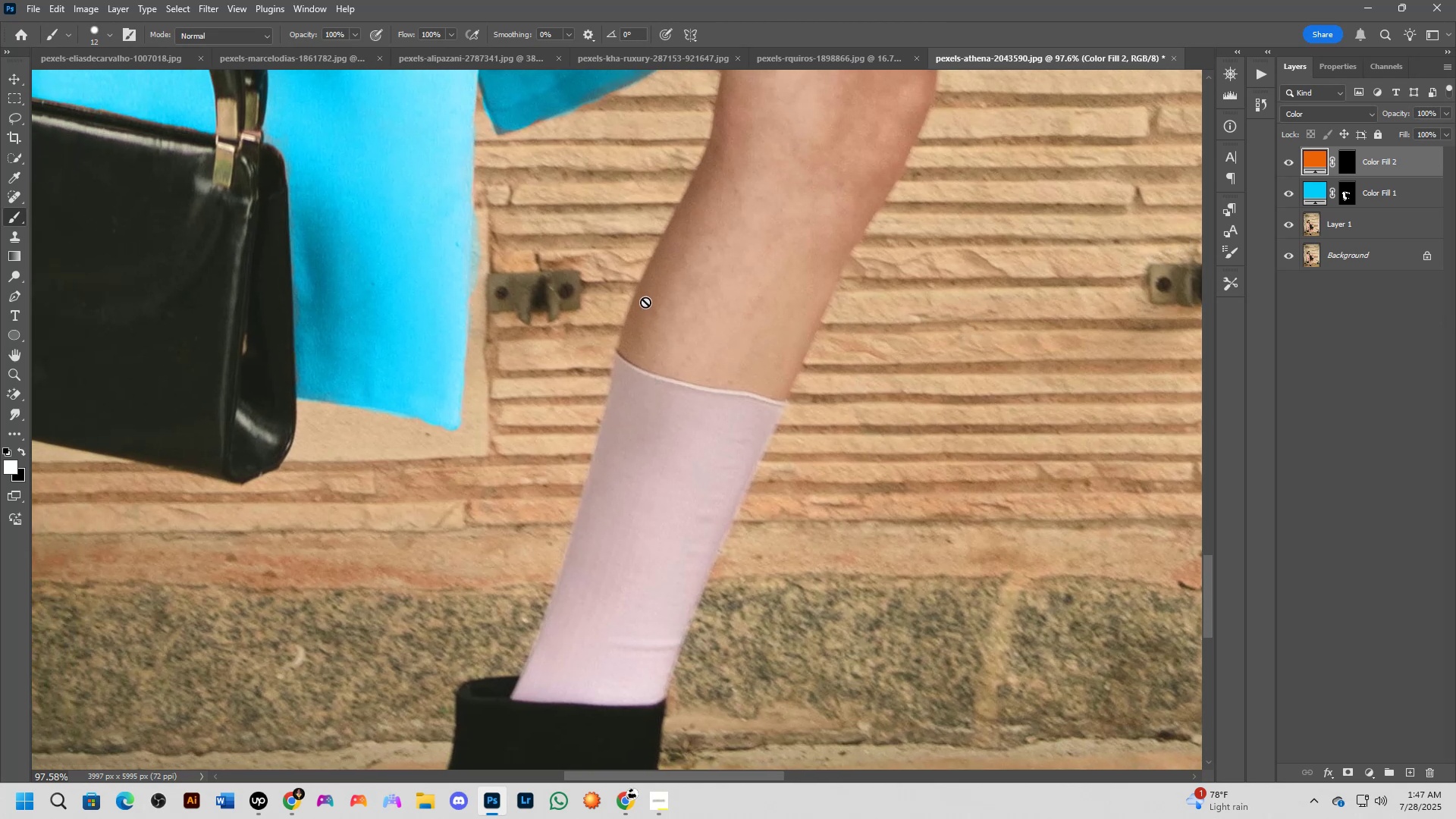 
wait(6.39)
 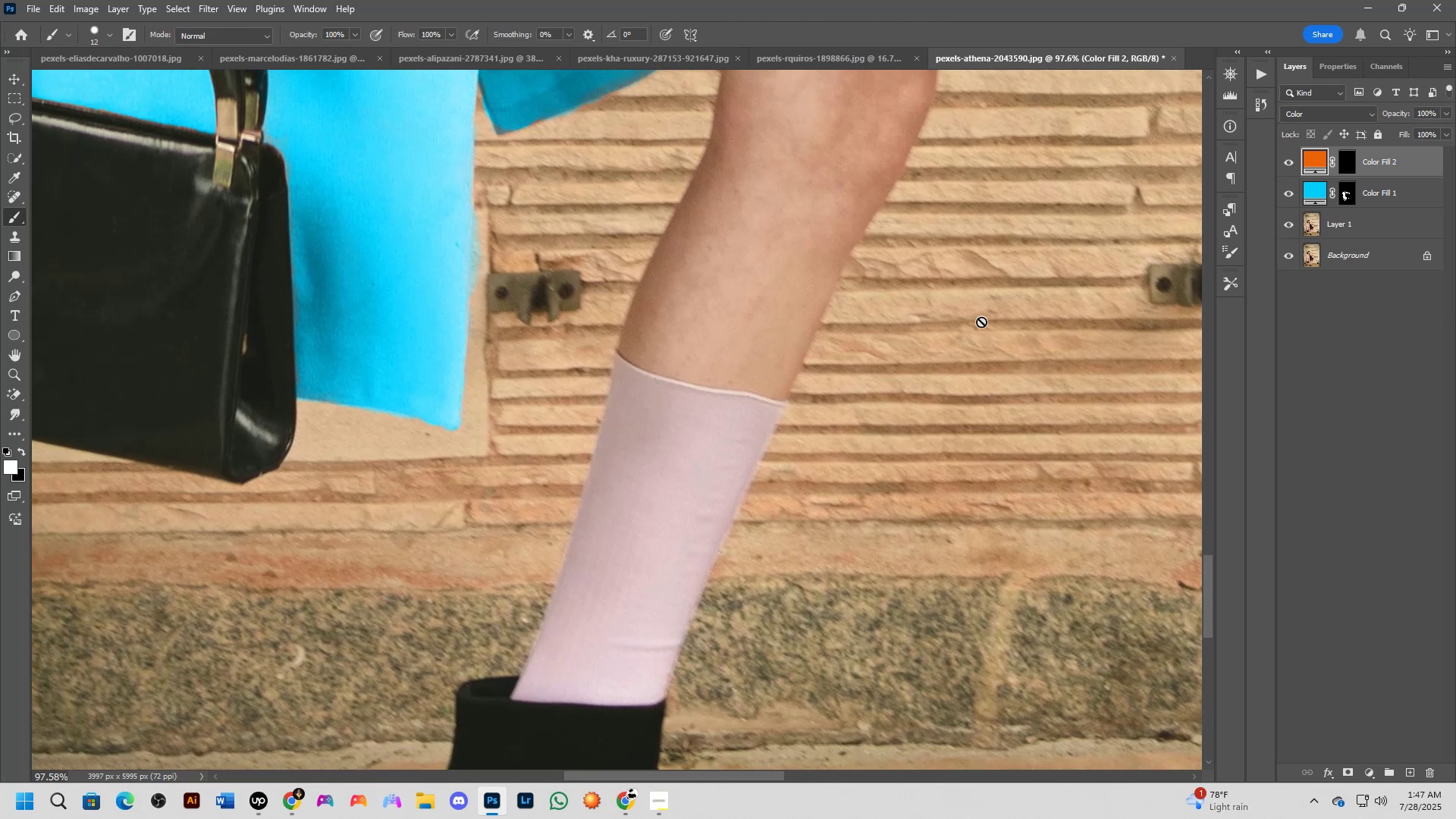 
hold_key(key=Space, duration=0.54)
 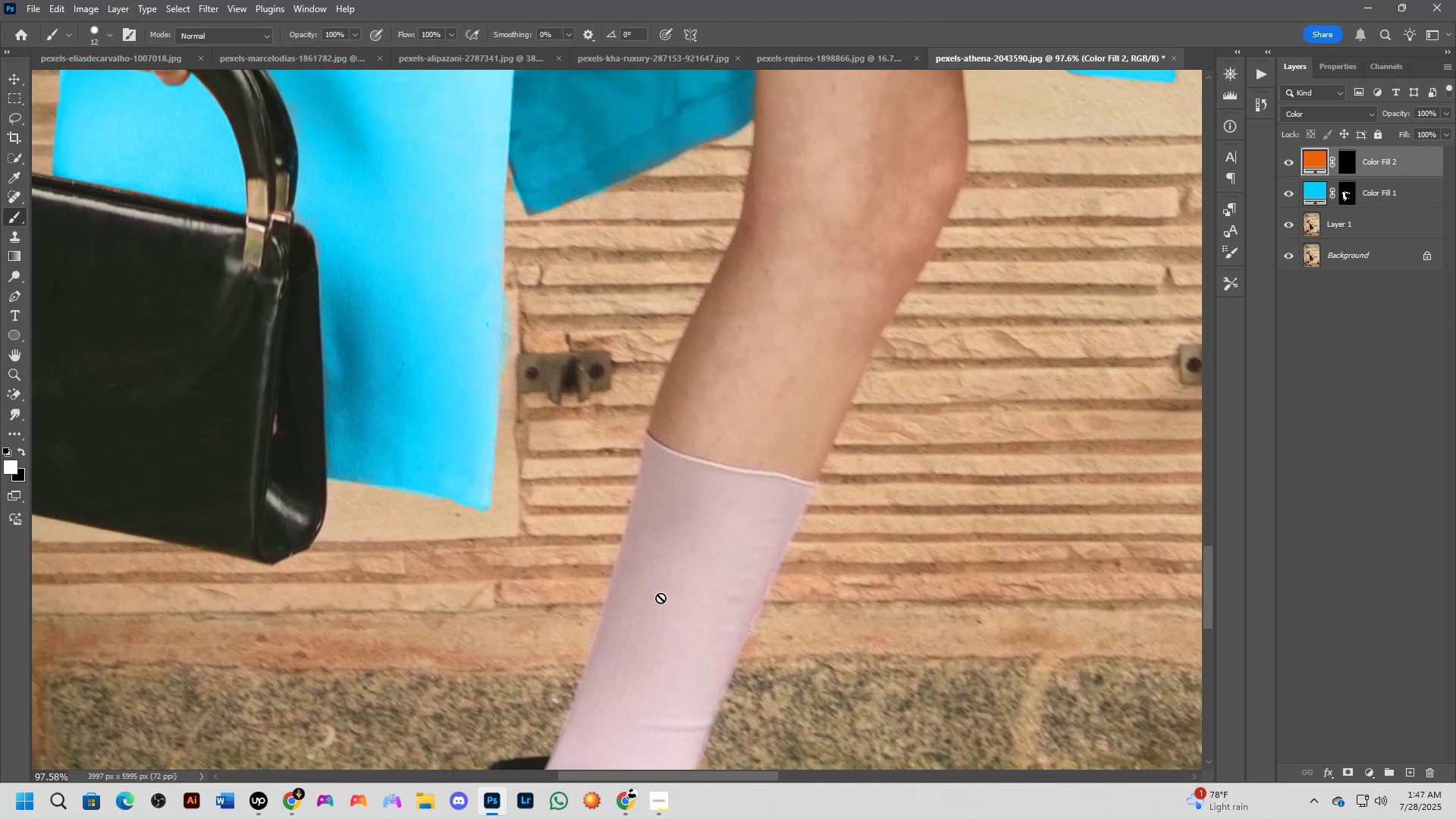 
scroll: coordinate [665, 592], scroll_direction: up, amount: 4.0
 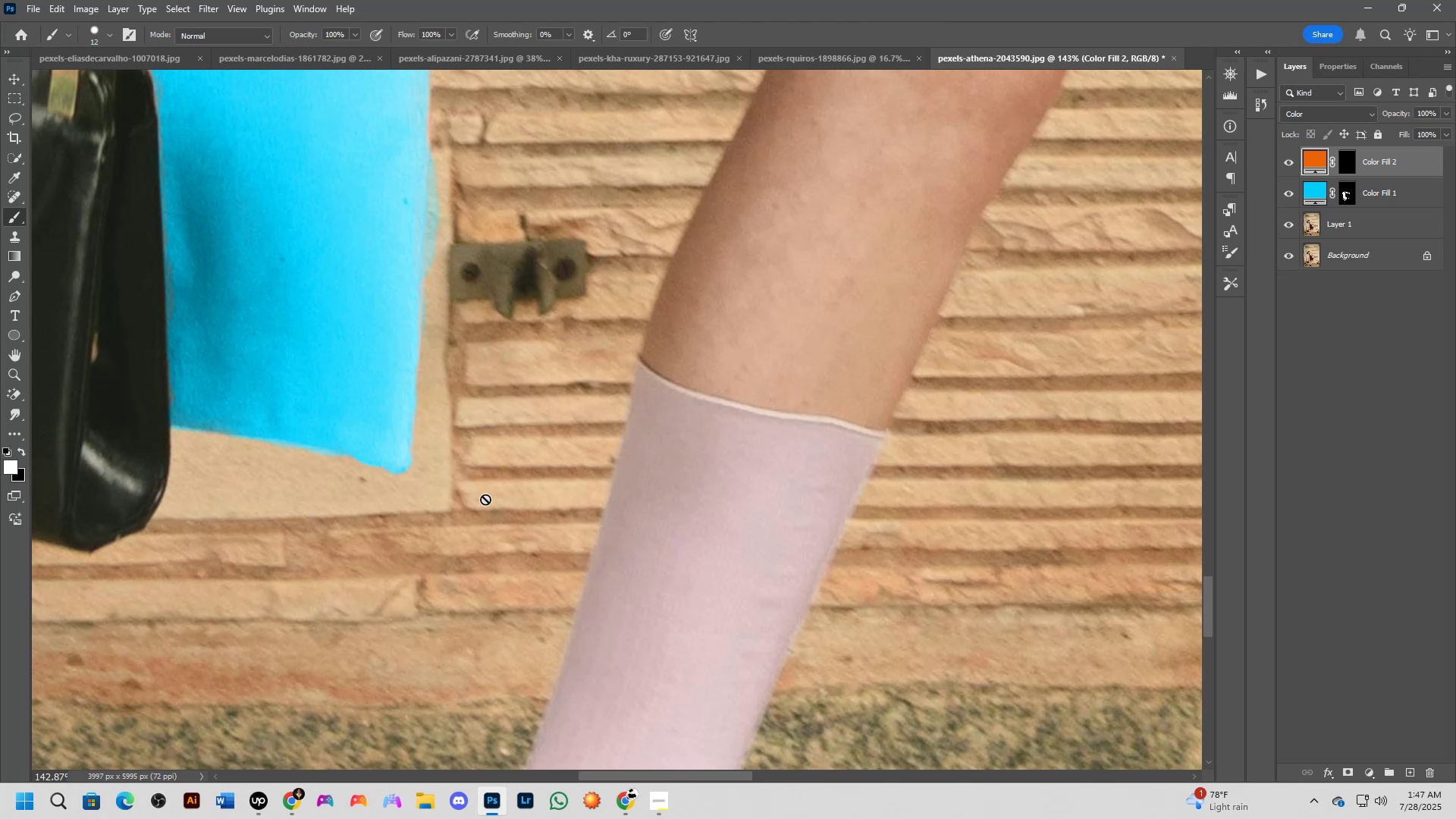 
hold_key(key=AltLeft, duration=0.75)
 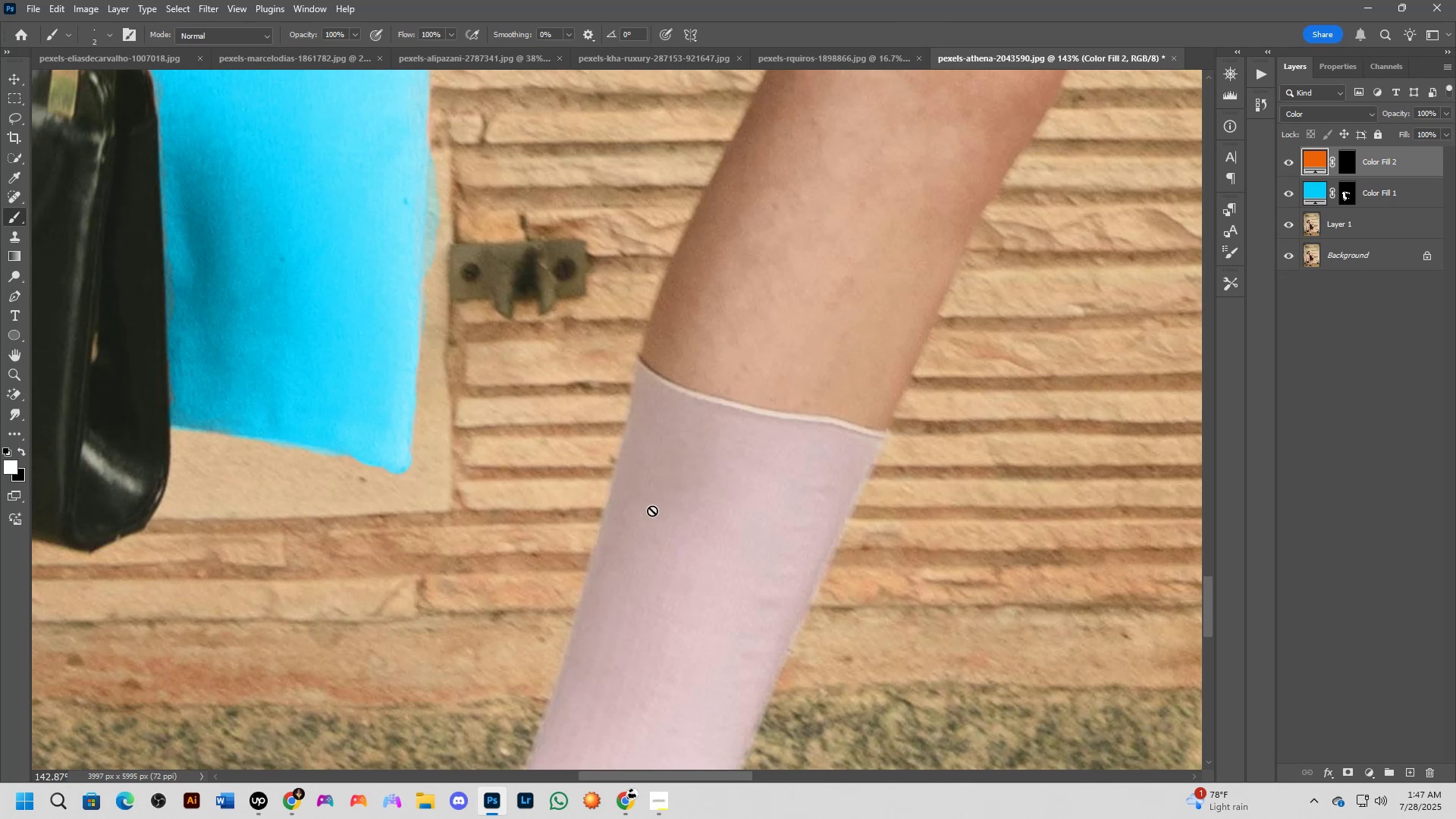 
hold_key(key=AltLeft, duration=3.24)
scroll: coordinate [598, 376], scroll_direction: up, amount: 6.0
 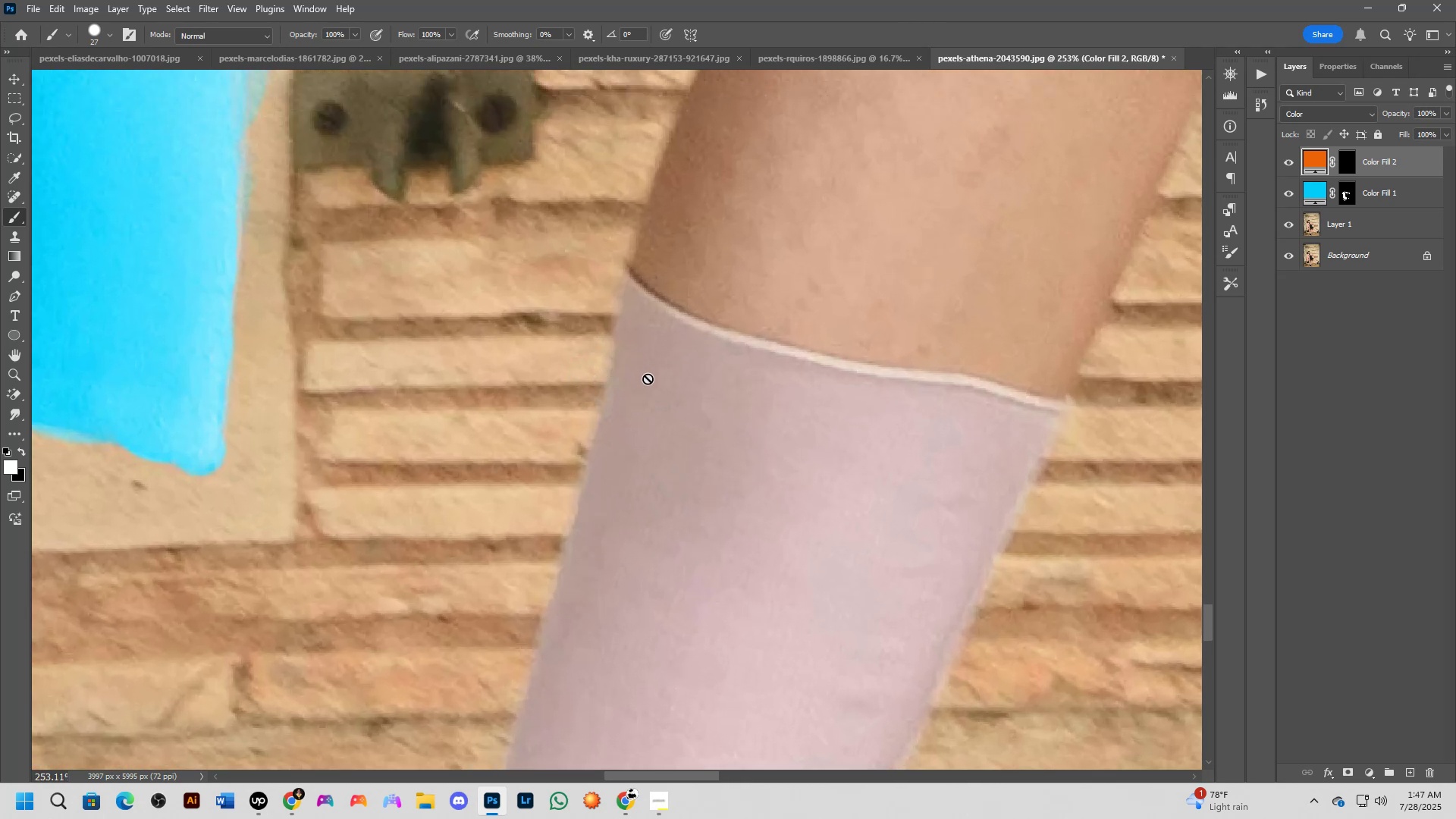 
hold_key(key=AltLeft, duration=0.58)
 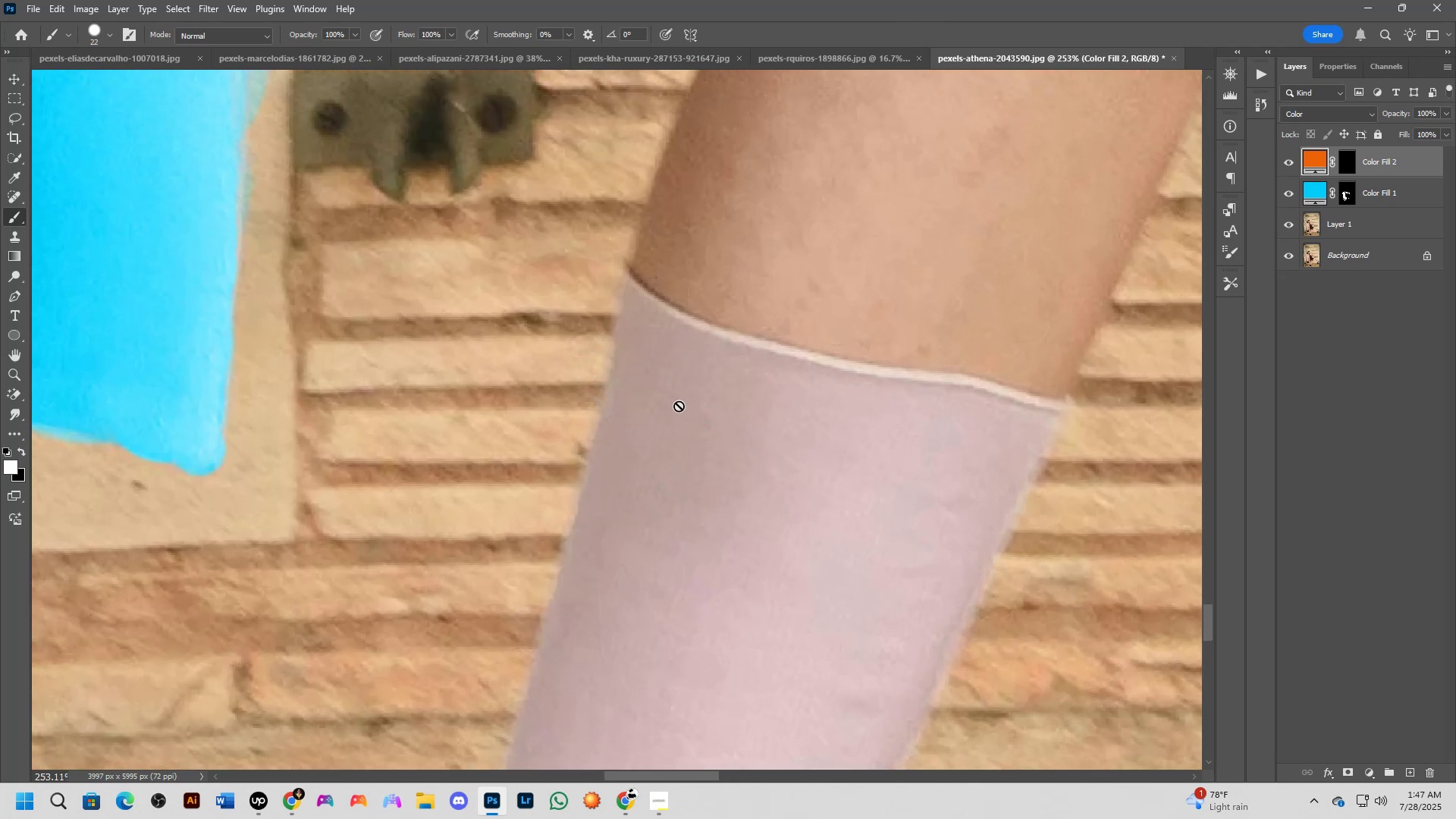 
scroll: coordinate [682, 402], scroll_direction: up, amount: 2.0
 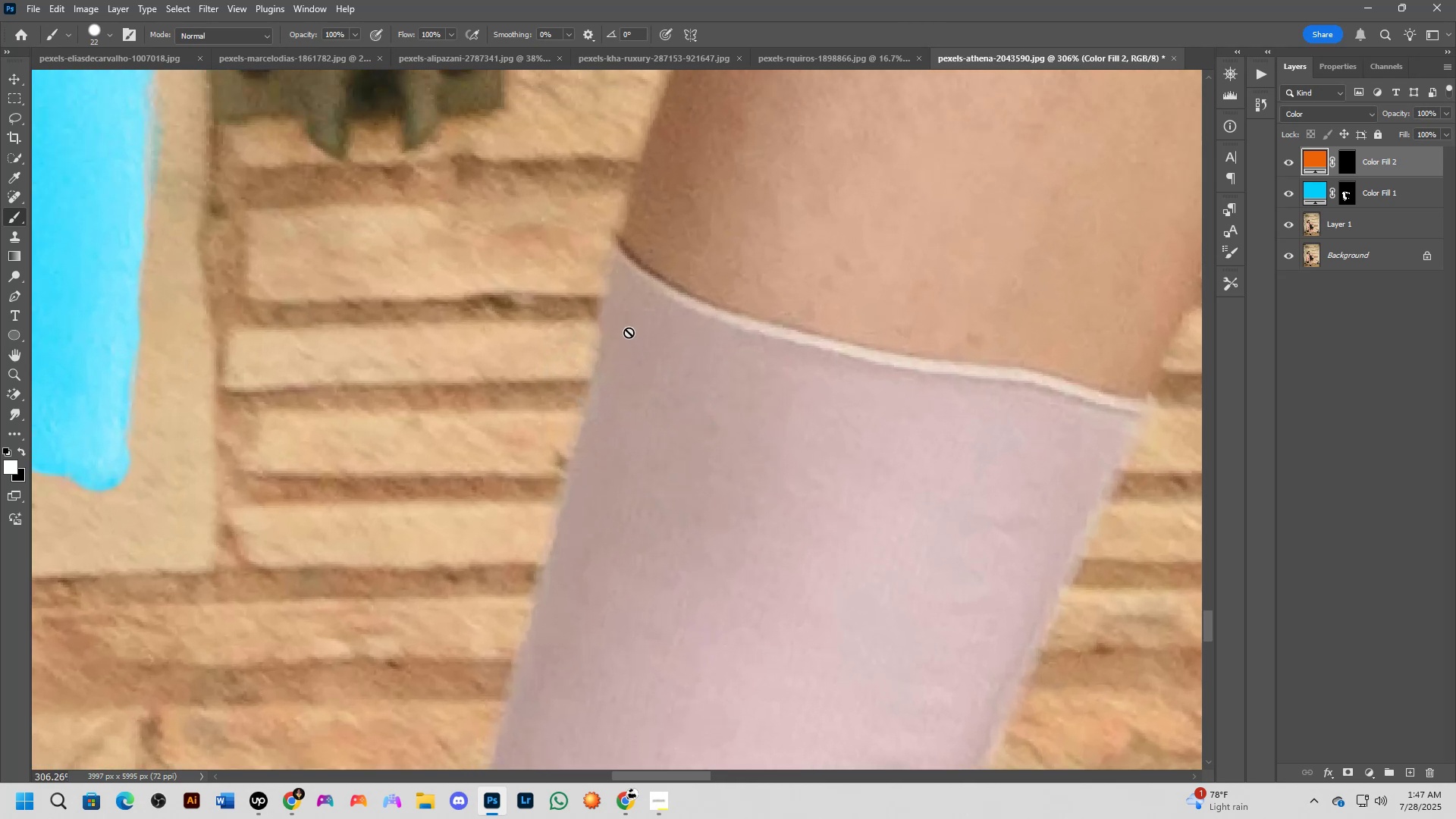 
type(xxxx)
 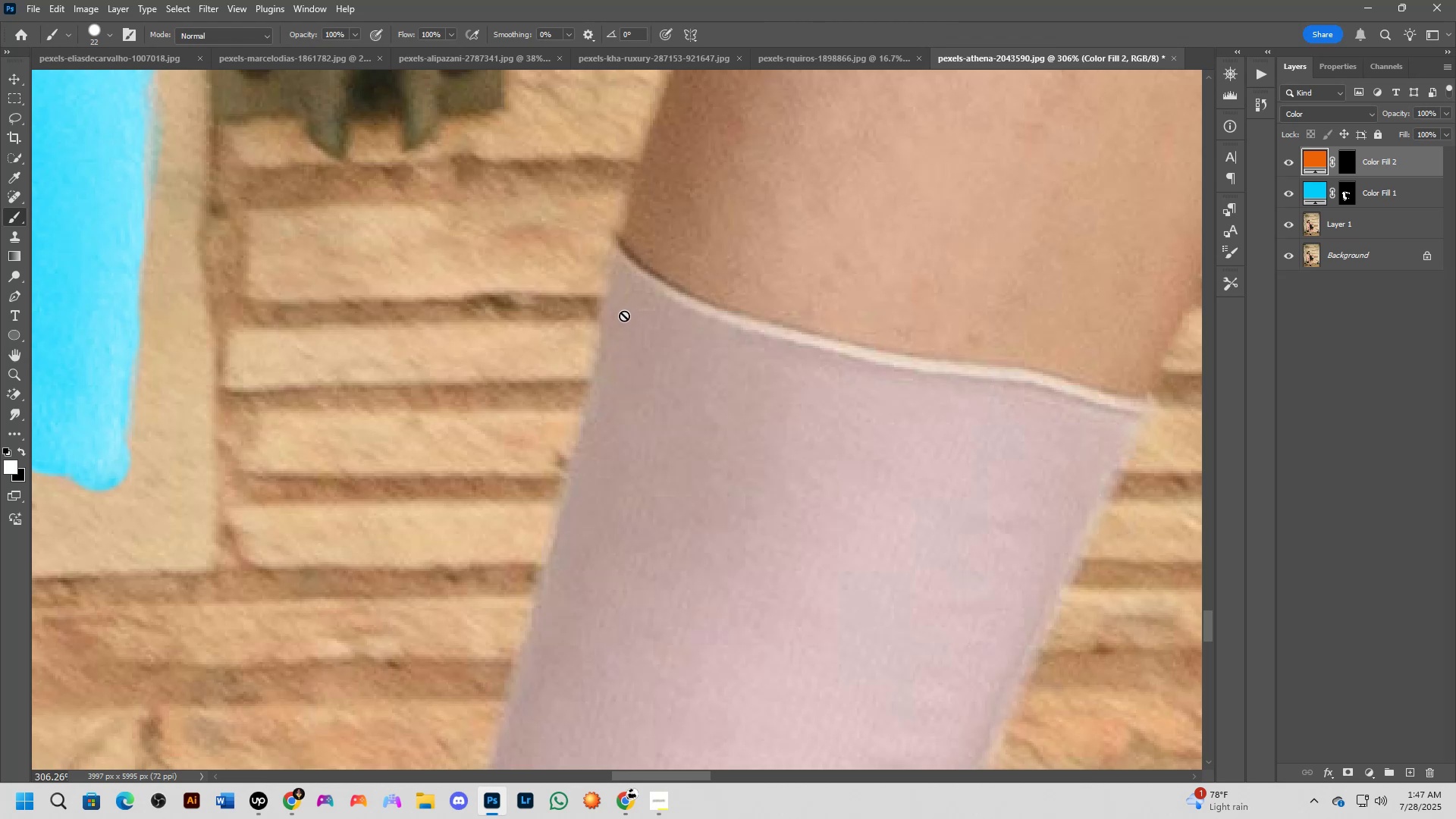 
hold_key(key=Space, duration=0.75)
 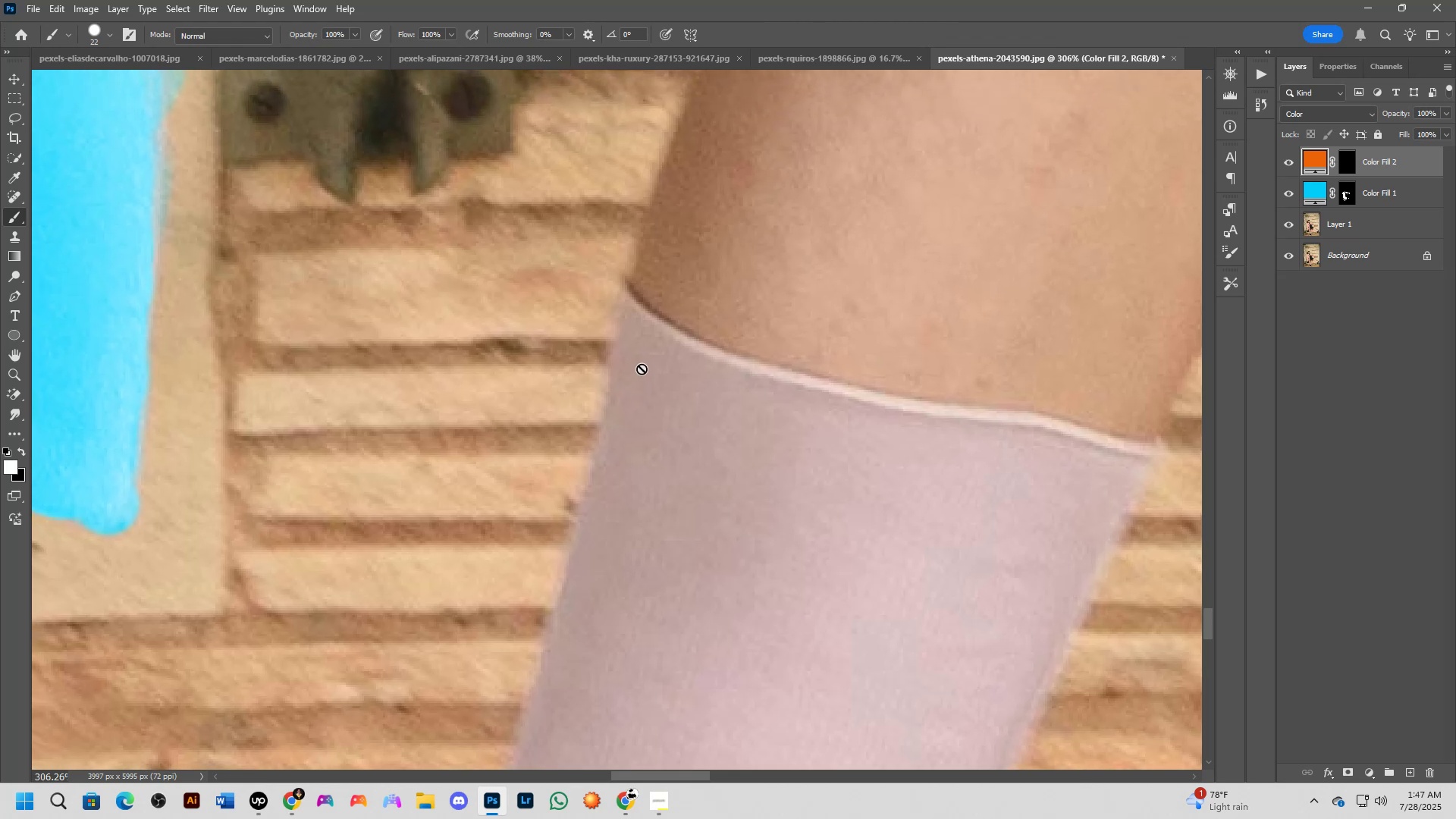 
hold_key(key=AltLeft, duration=0.39)
 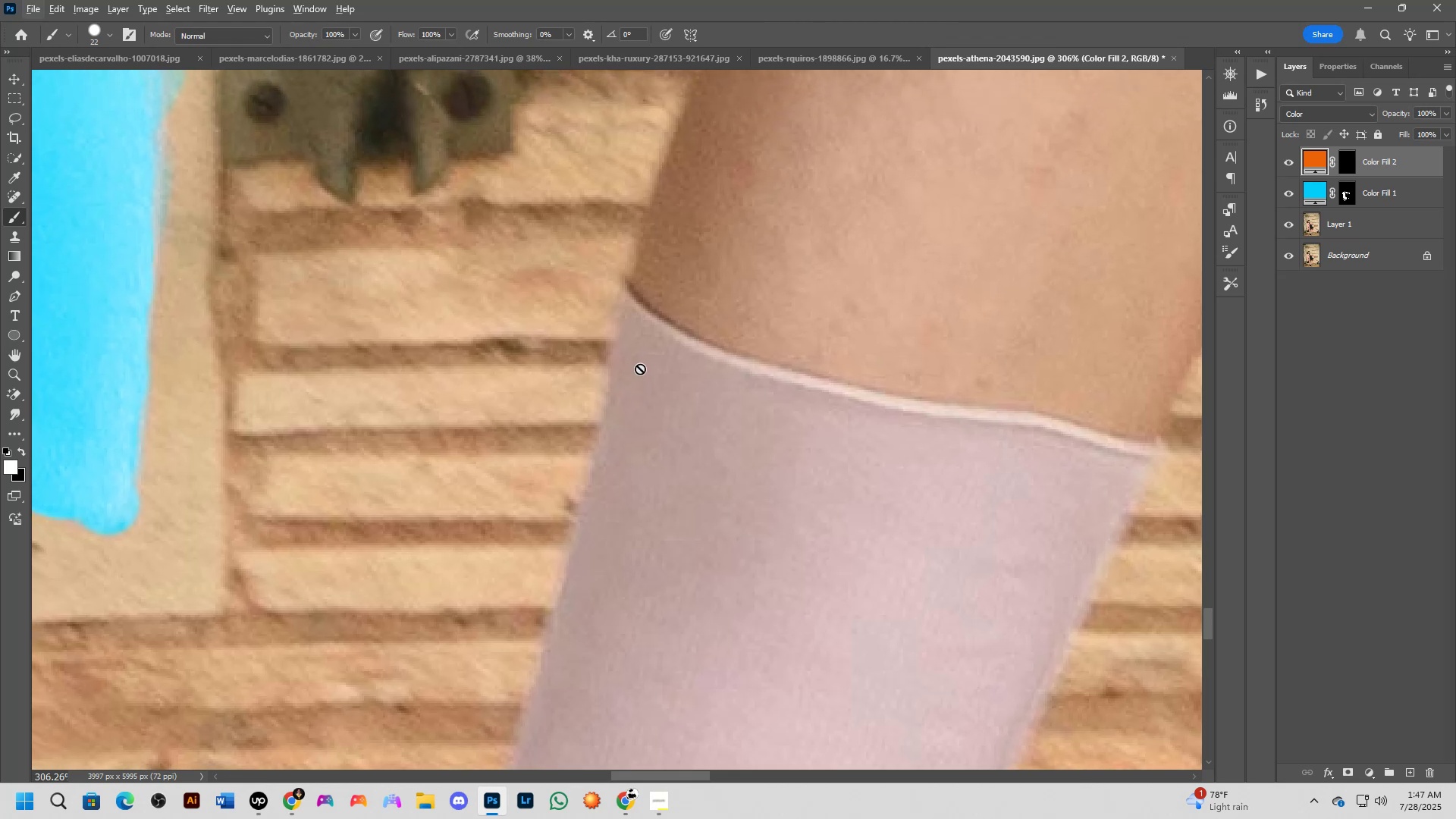 
hold_key(key=Space, duration=1.08)
 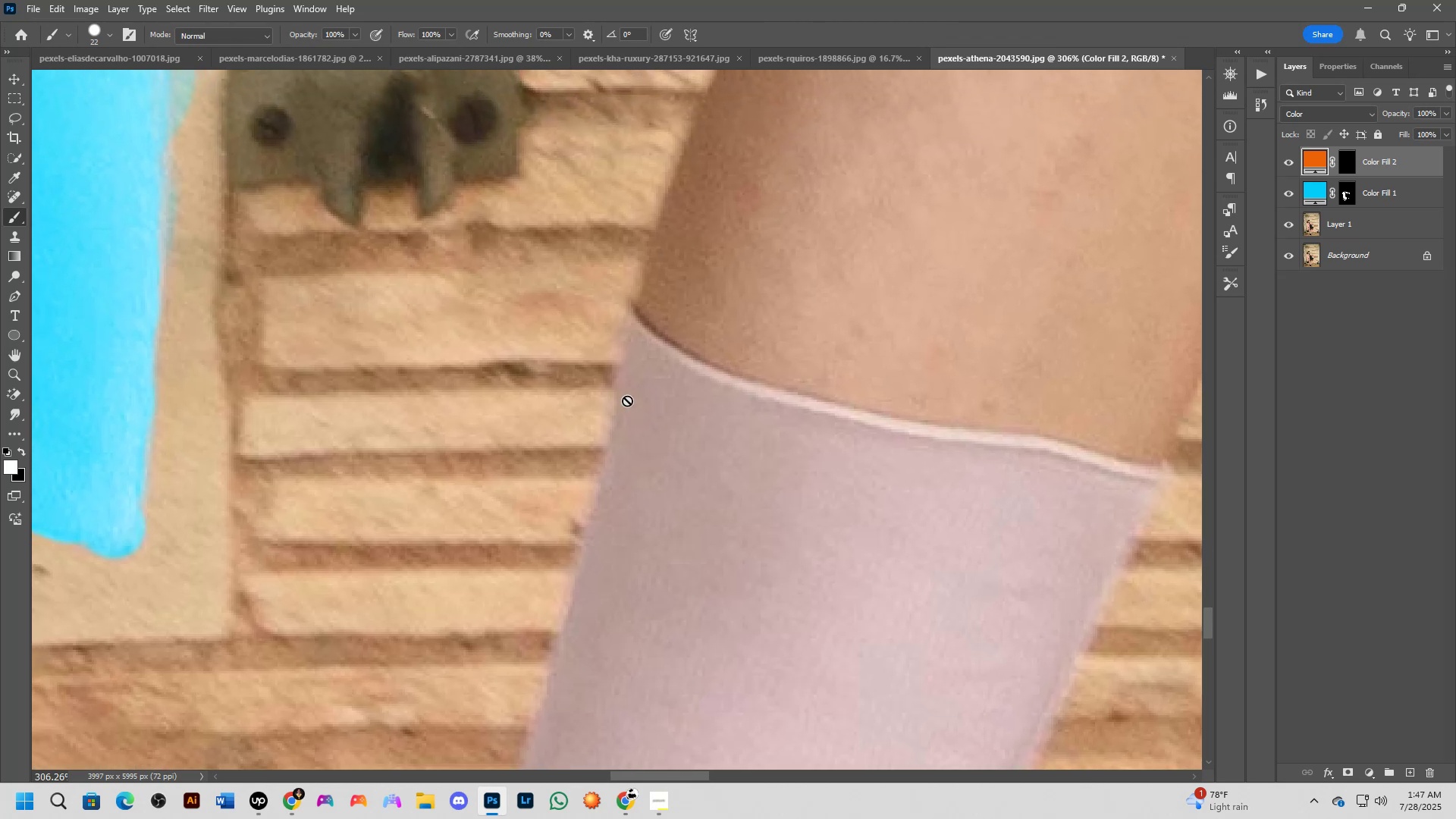 
key(X)
 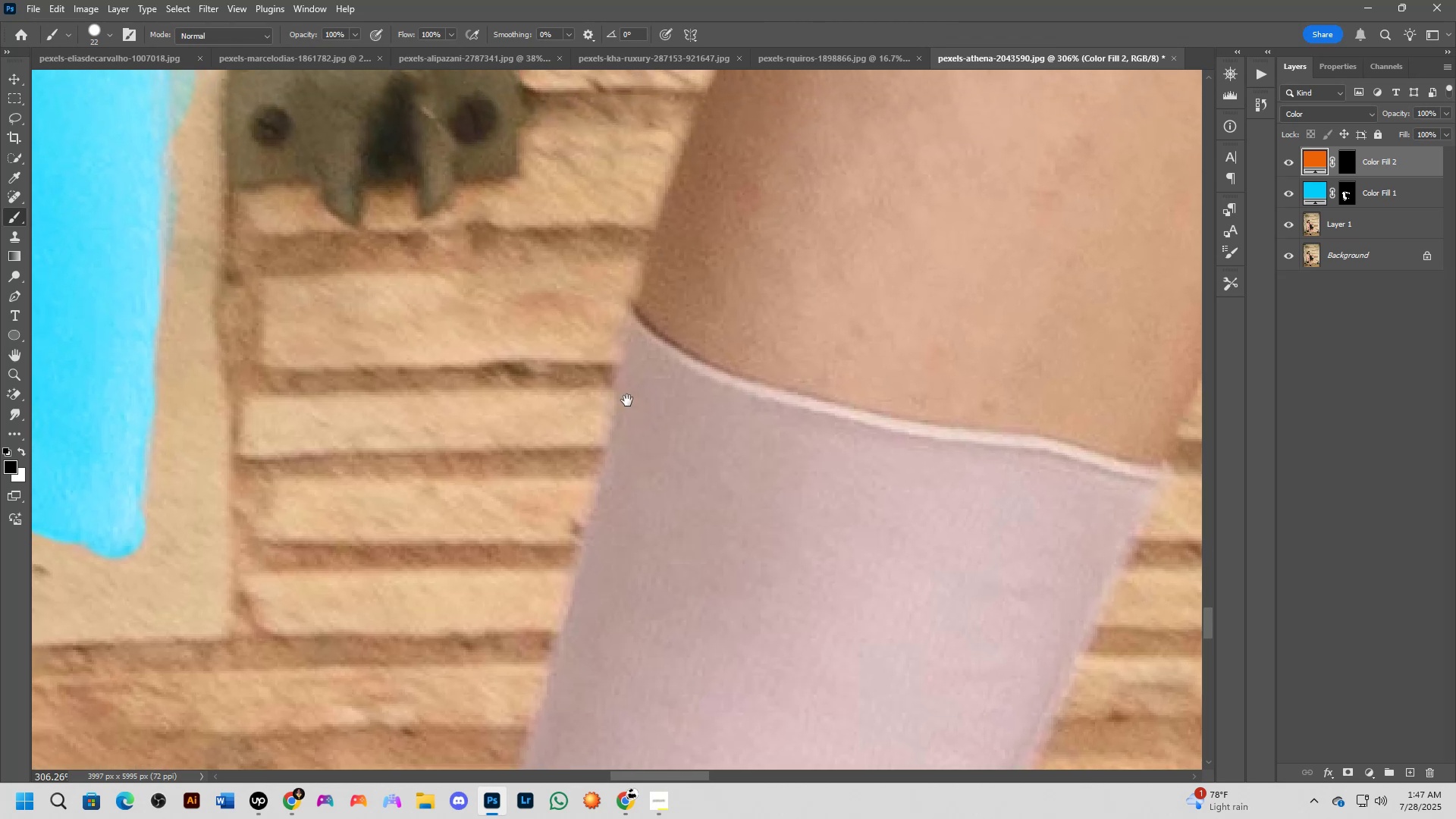 
hold_key(key=Space, duration=0.55)
 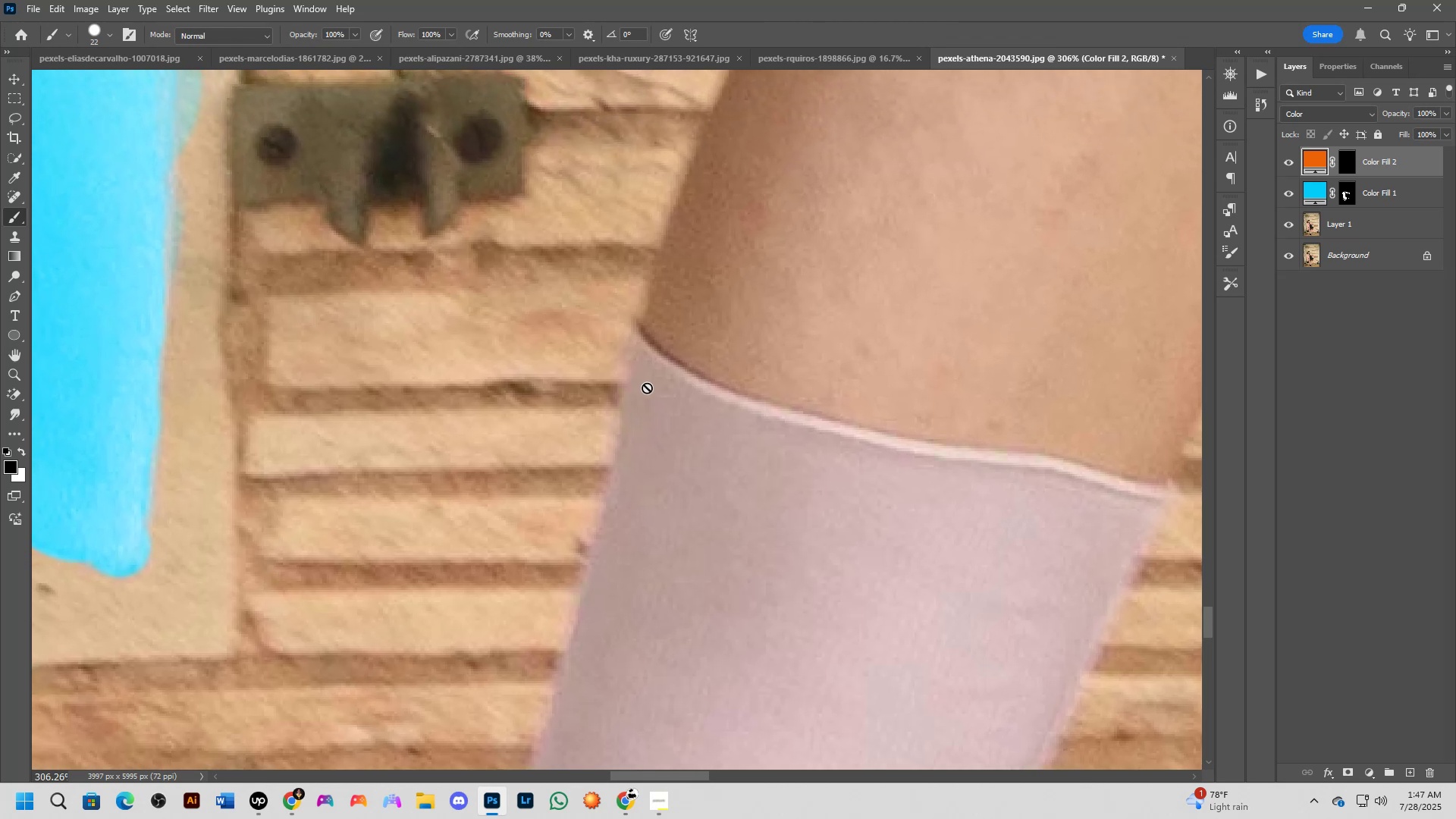 
hold_key(key=AltLeft, duration=1.35)
 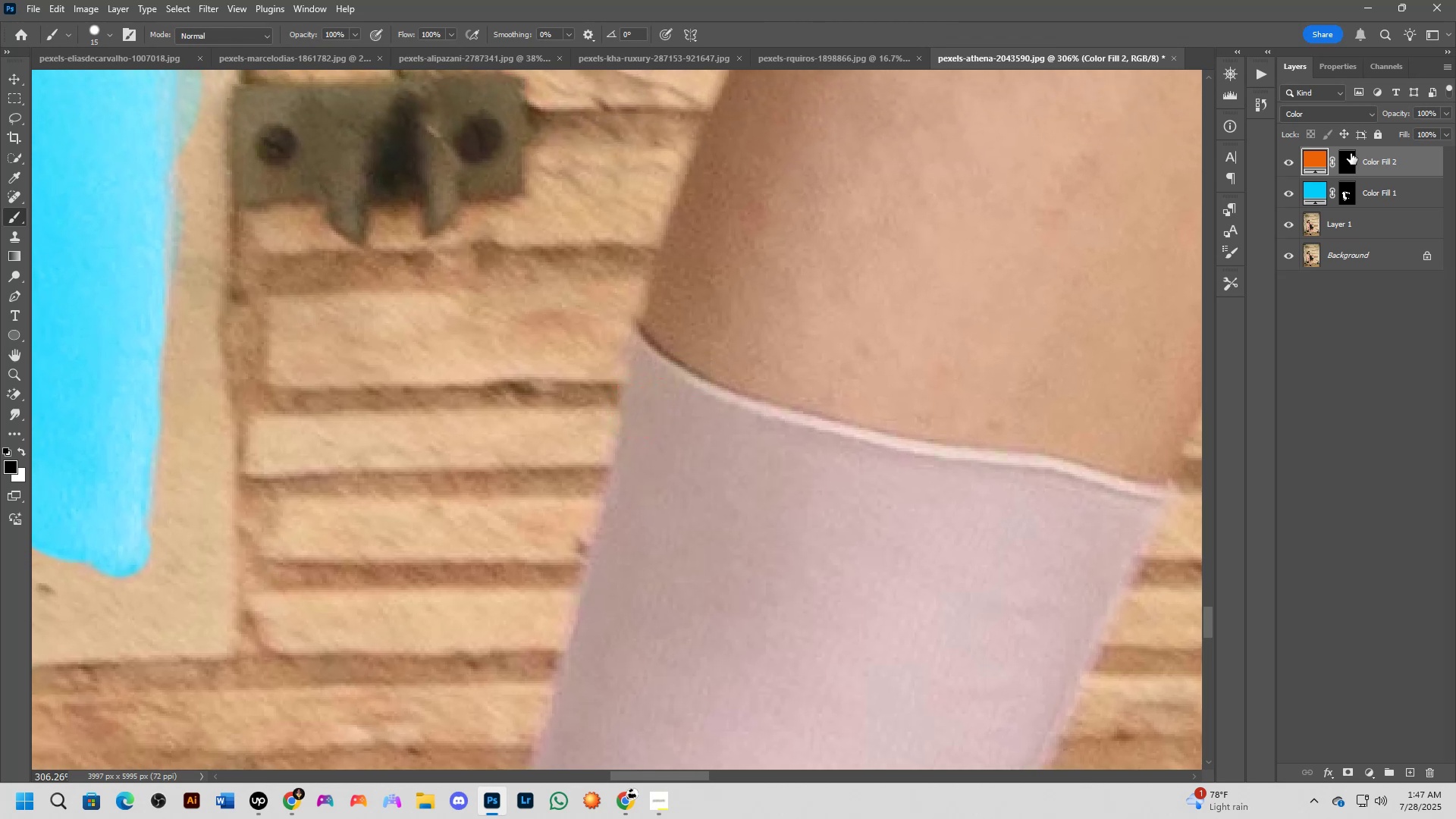 
left_click([1347, 159])
 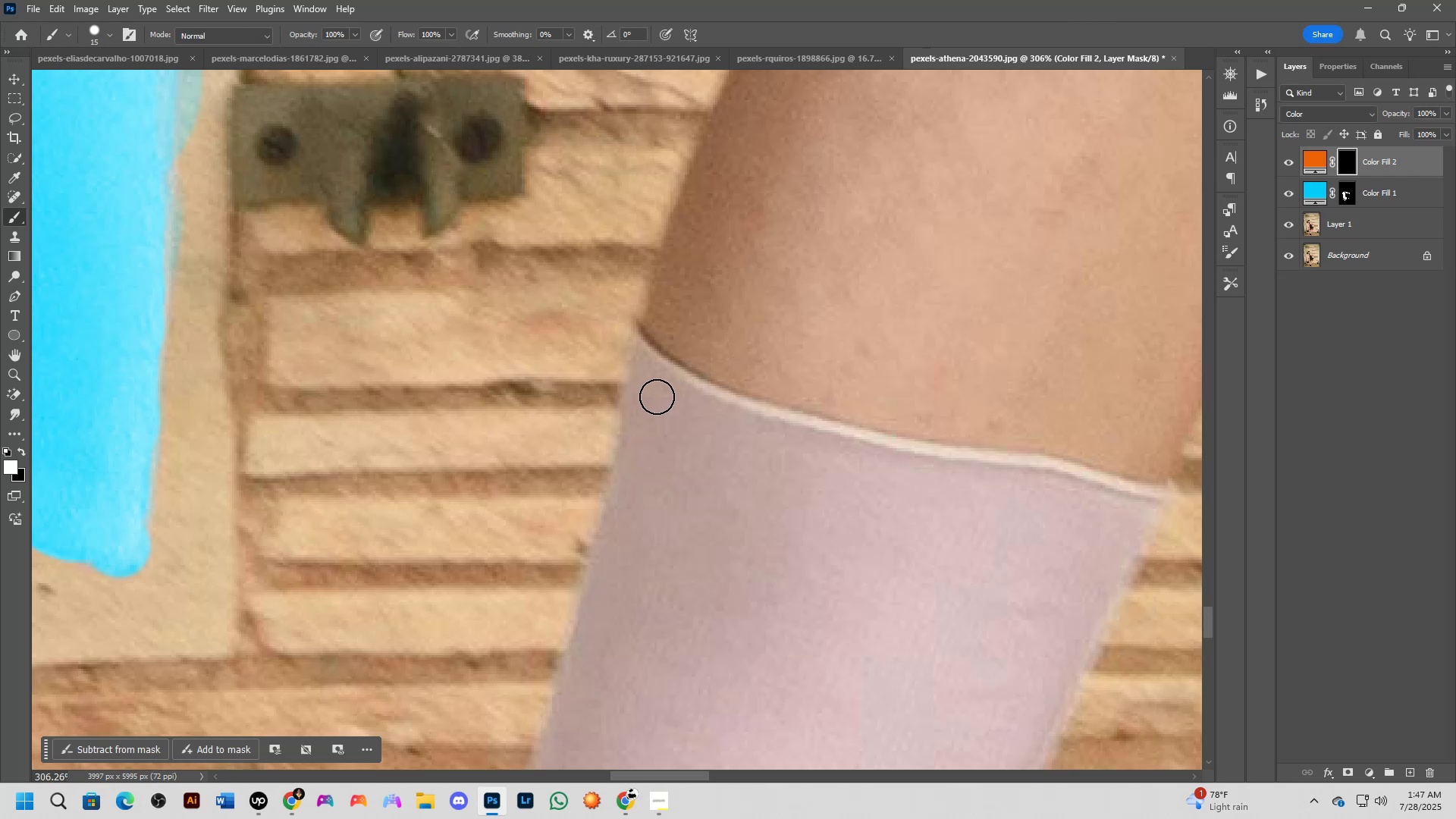 
hold_key(key=AltLeft, duration=0.99)
 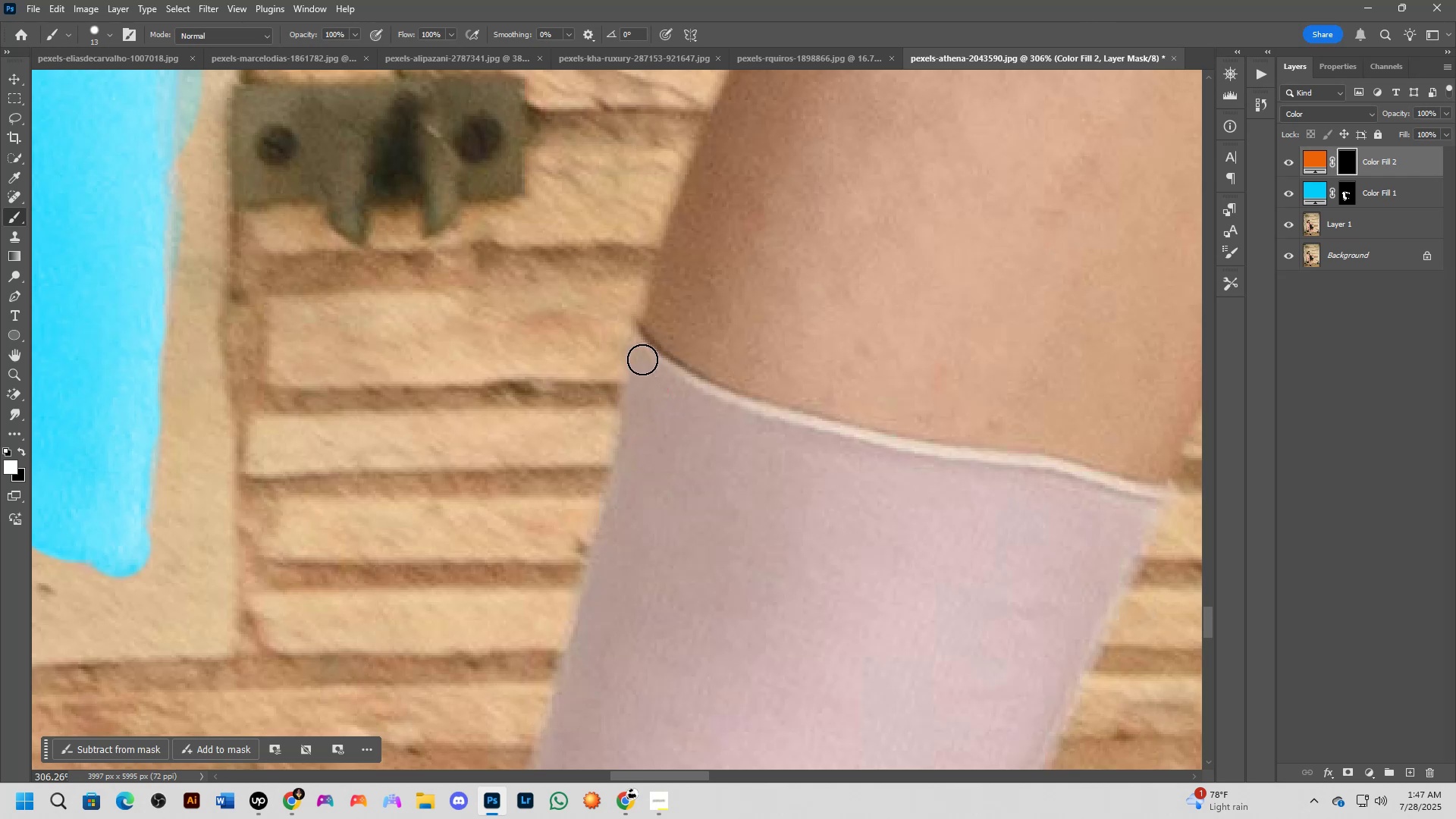 
left_click([642, 358])
 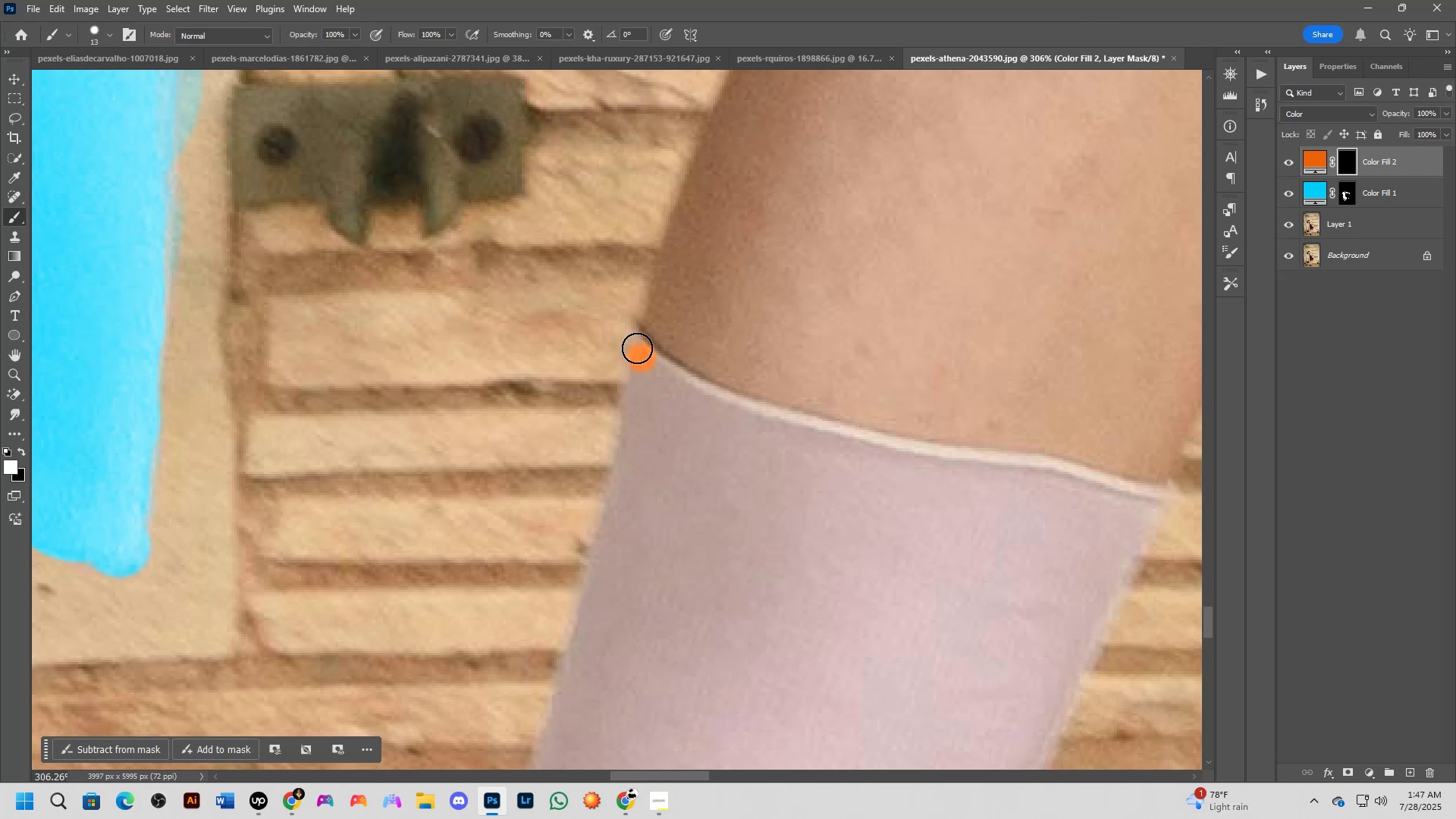 
hold_key(key=AltLeft, duration=1.03)
 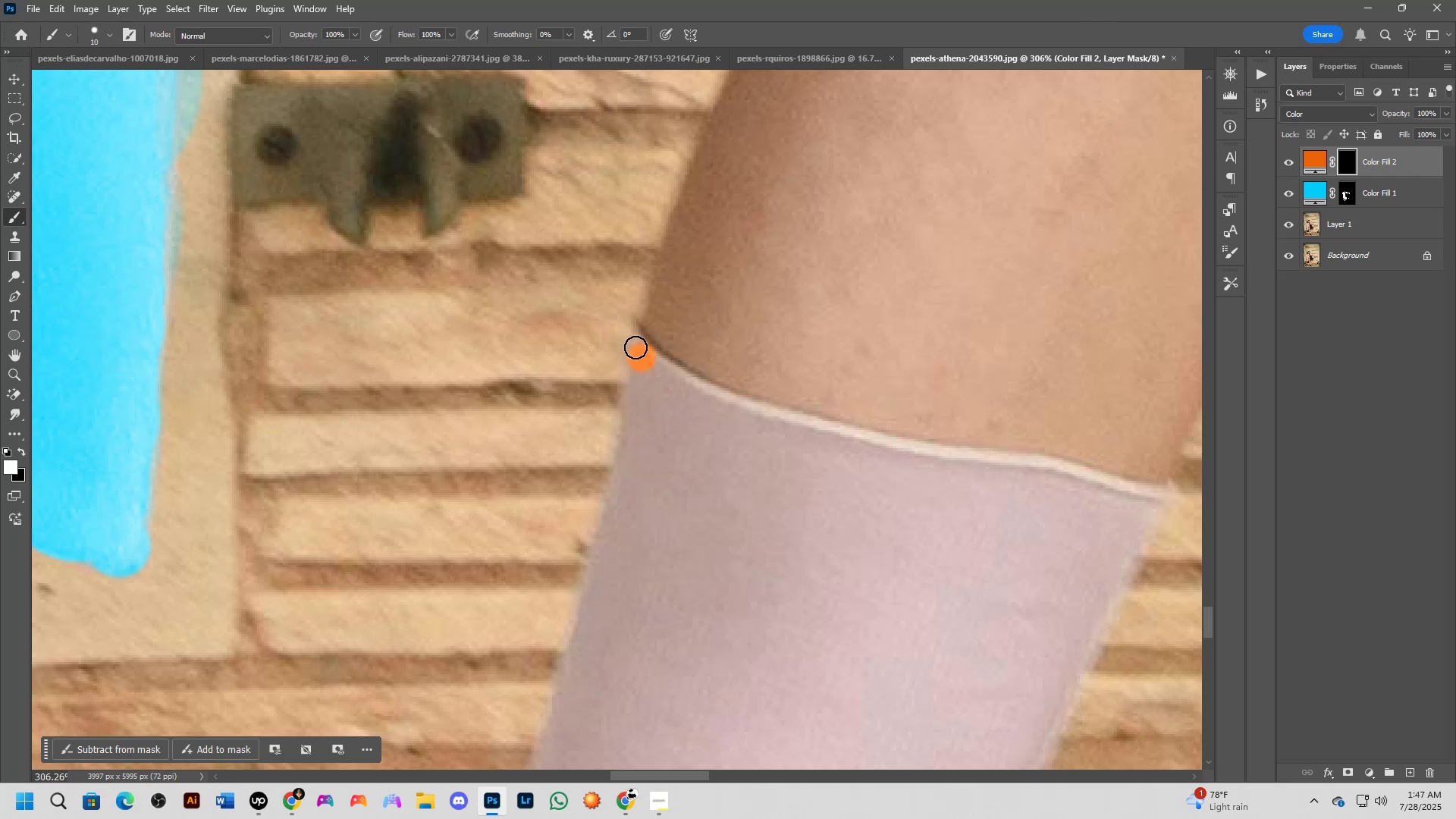 
left_click([635, 347])
 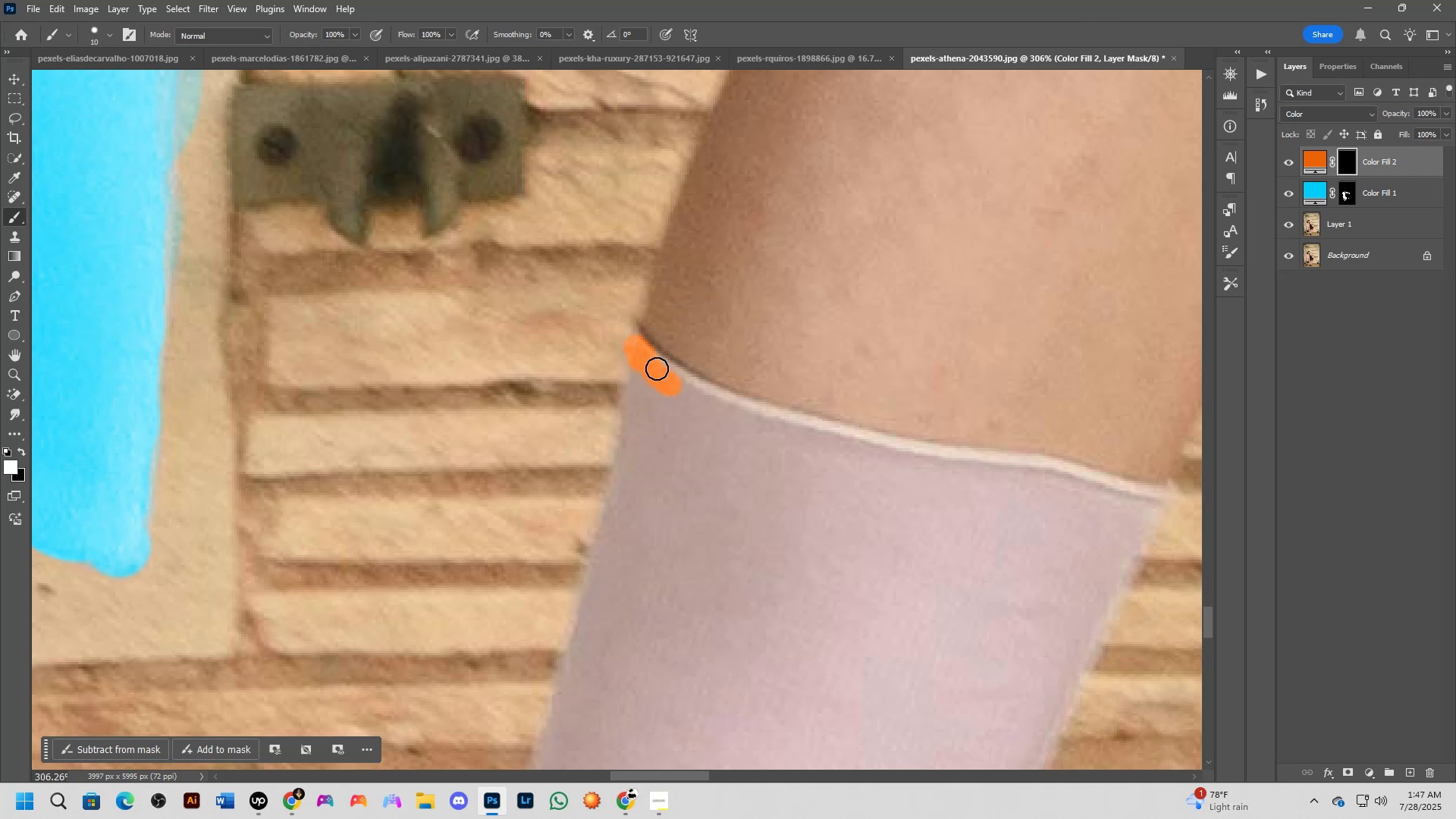 
scroll: coordinate [667, 395], scroll_direction: up, amount: 4.0
 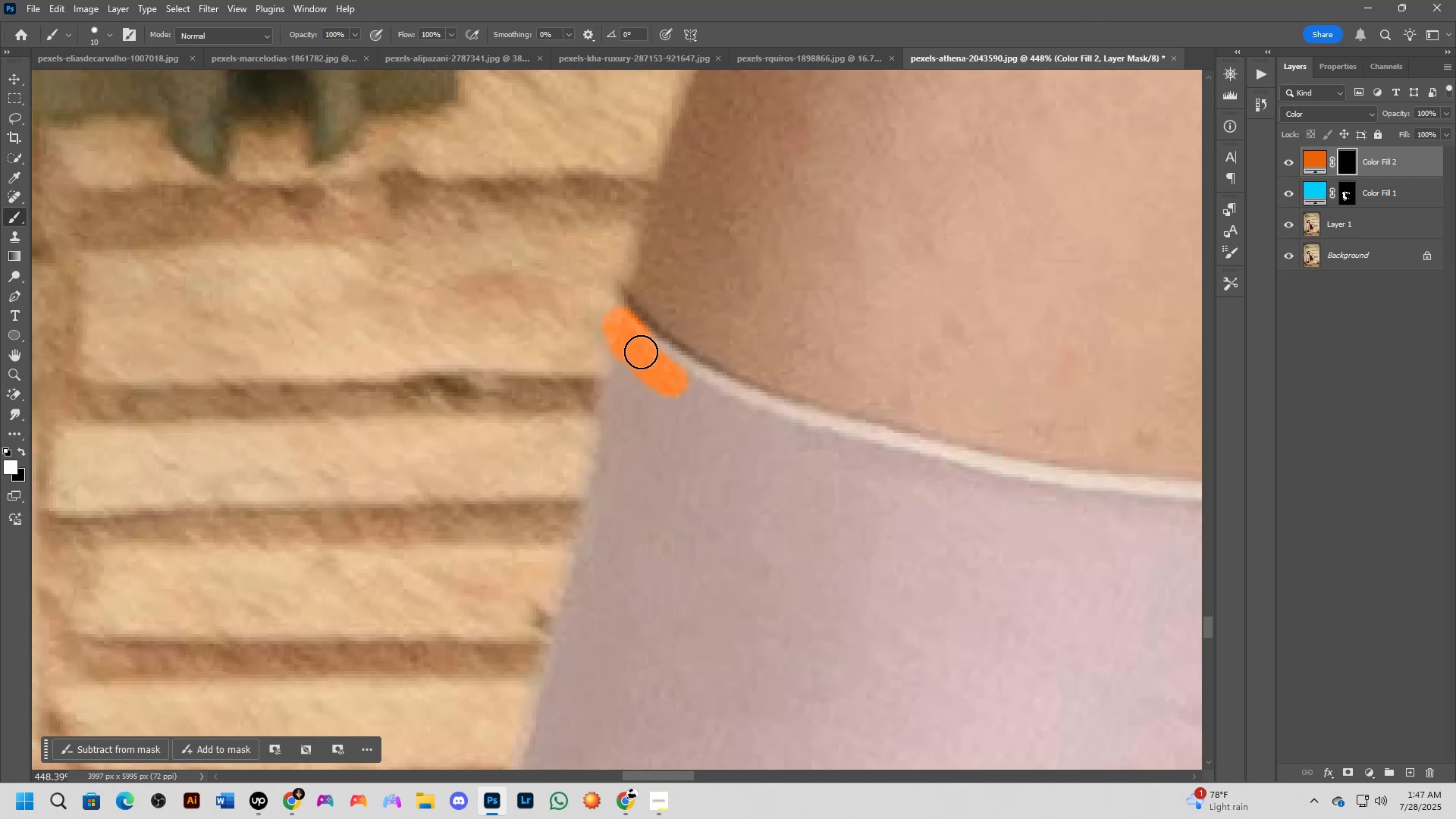 
type(xx)
 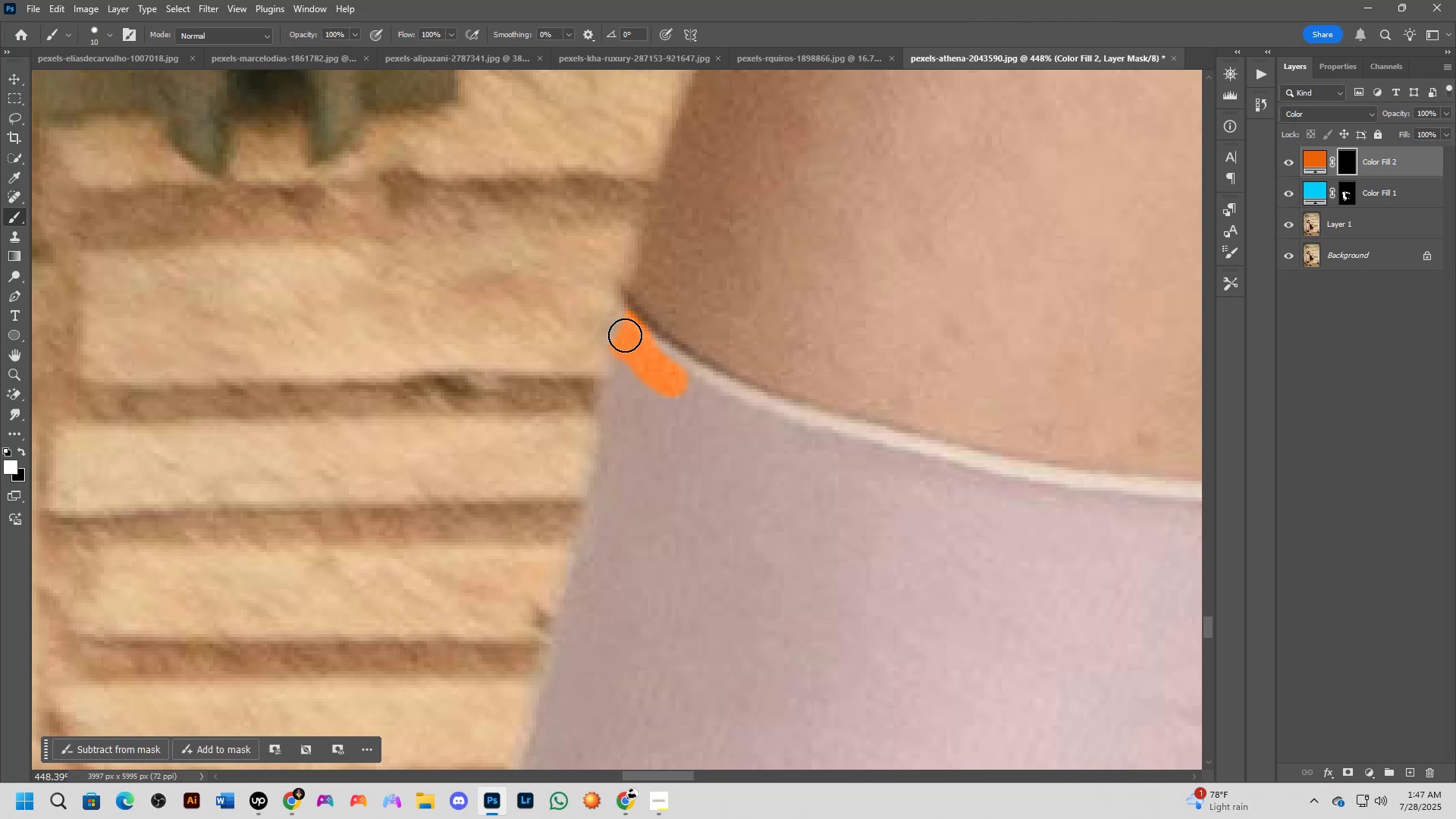 
left_click([625, 335])
 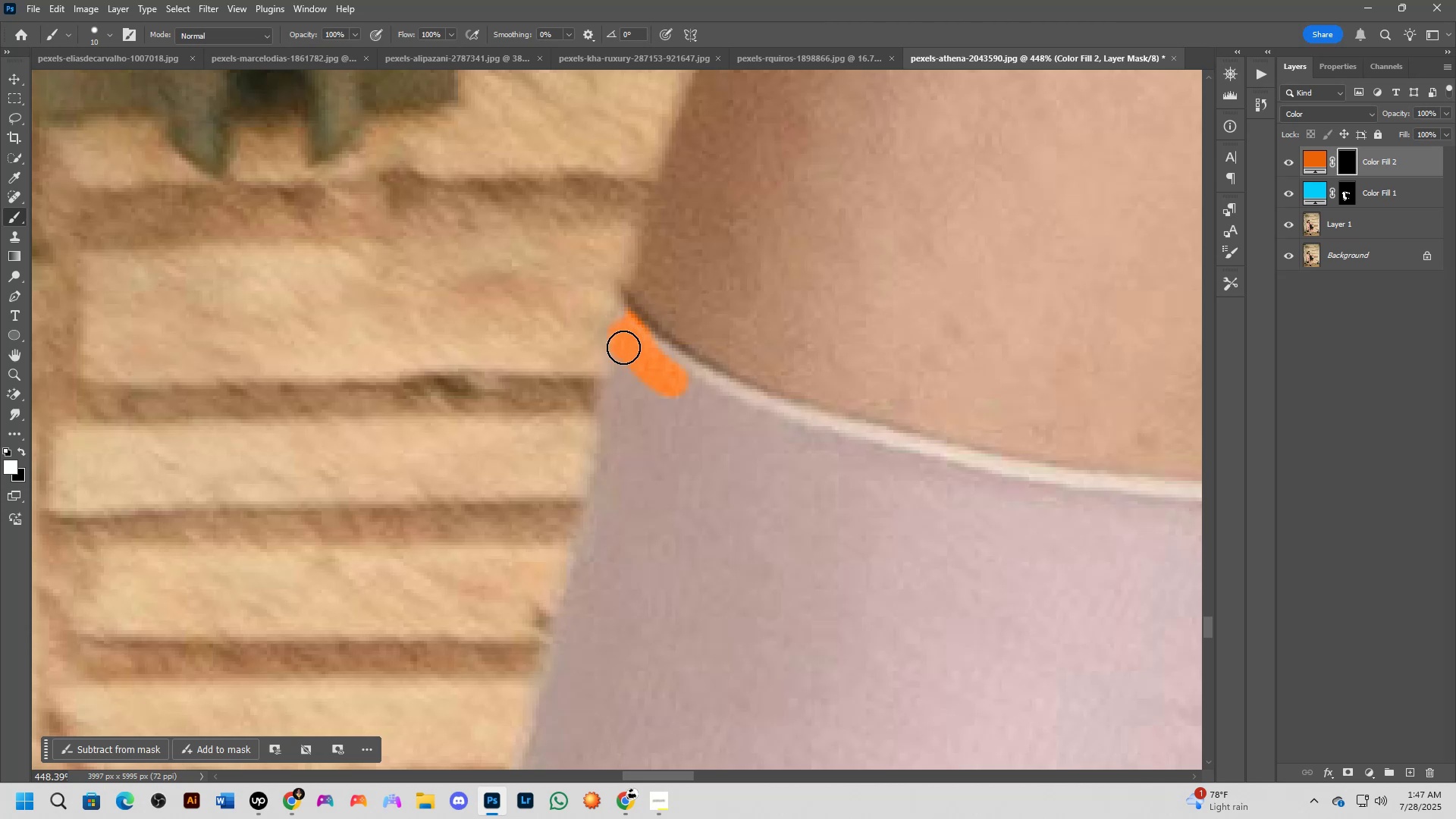 
type(xx)
 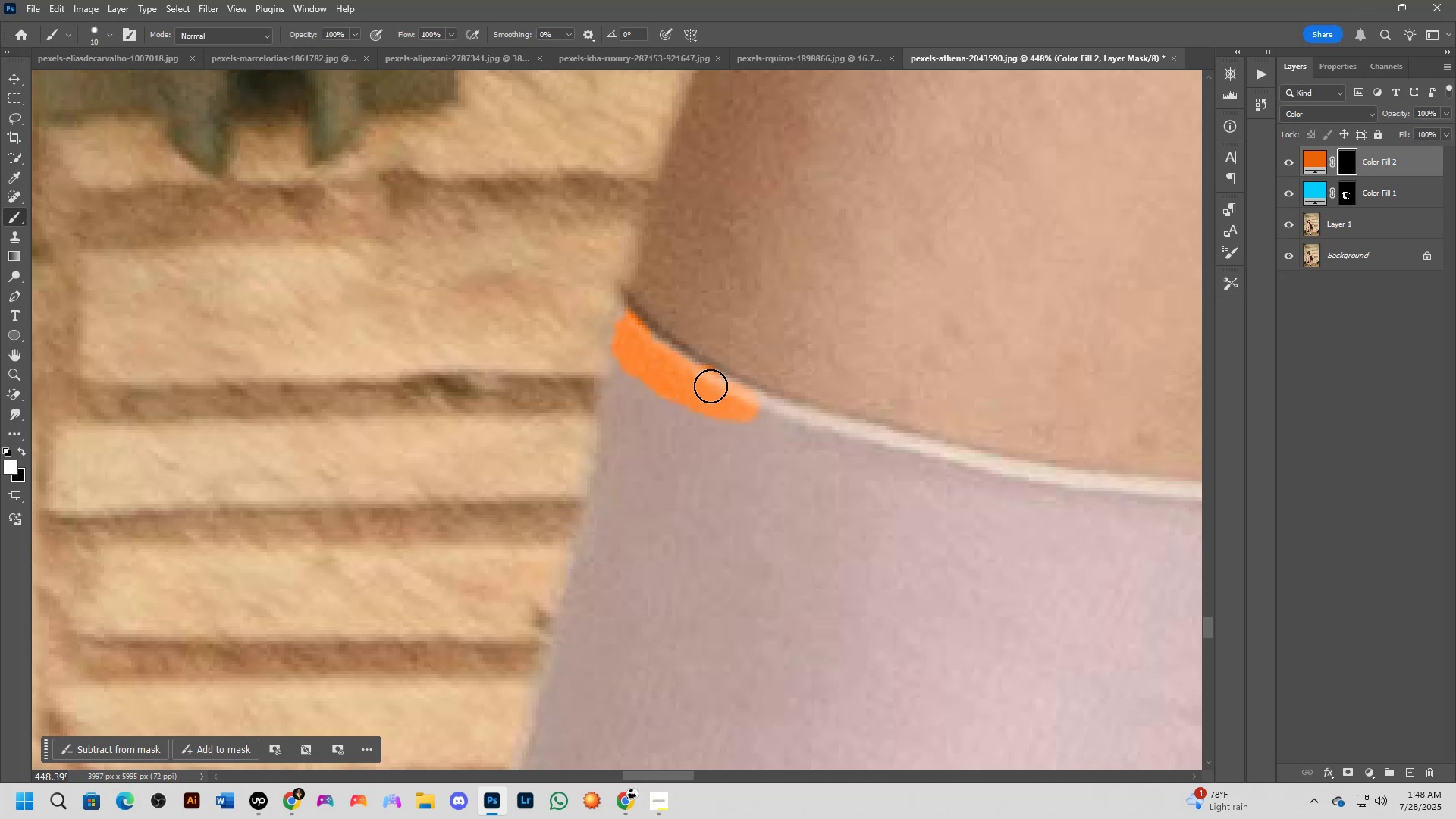 
wait(7.34)
 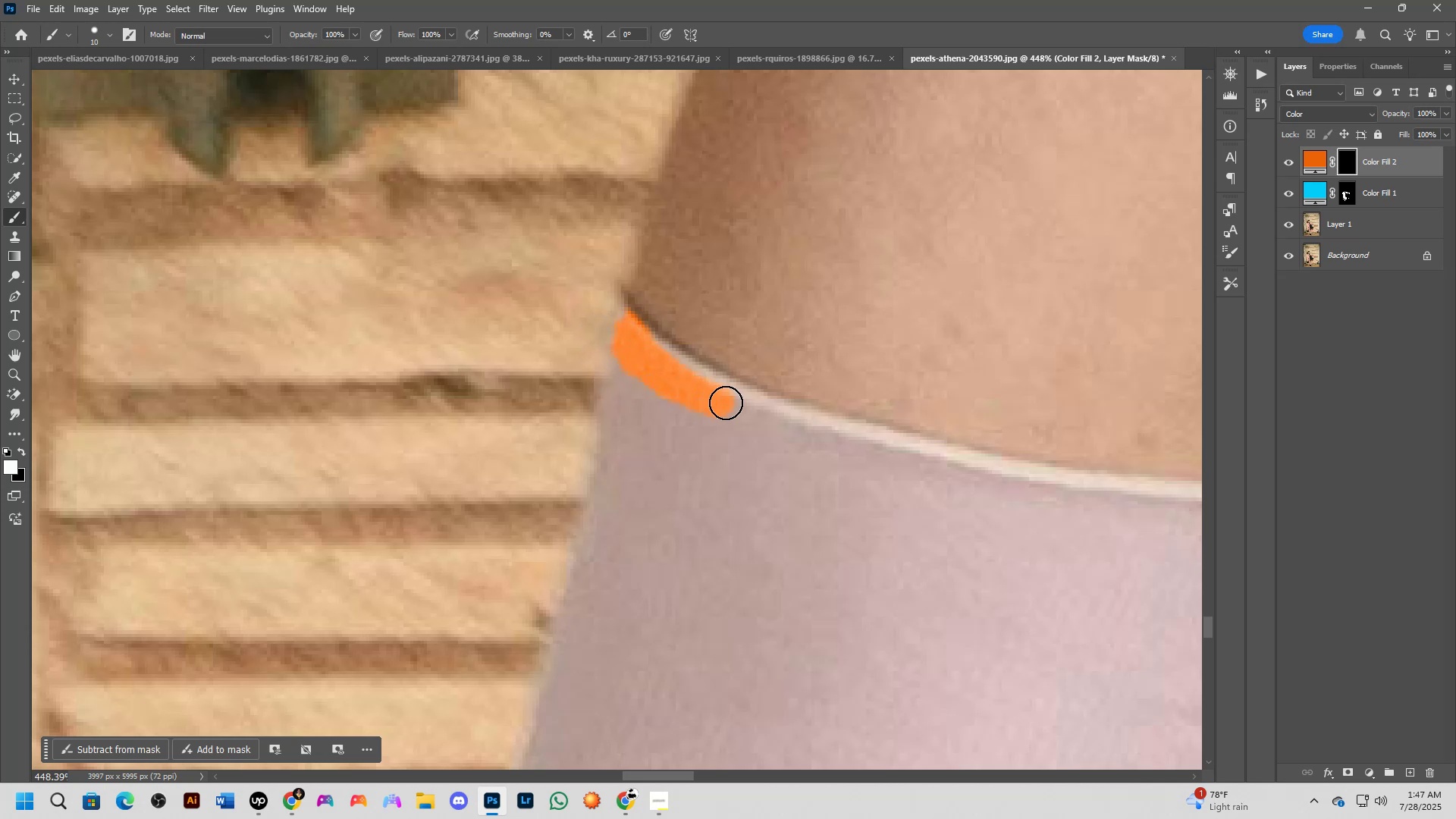 
left_click([679, 370])
 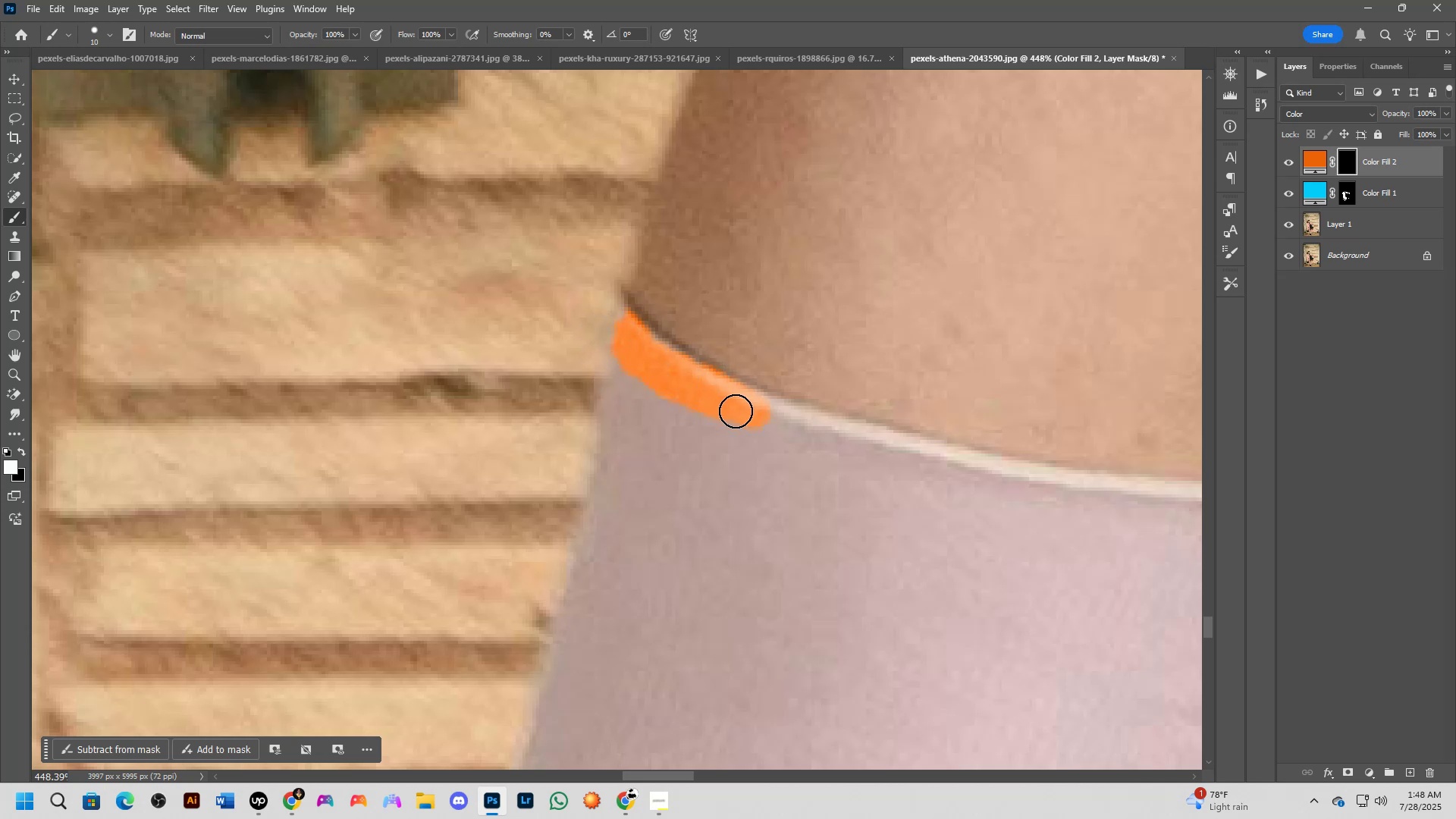 
hold_key(key=Space, duration=0.53)
 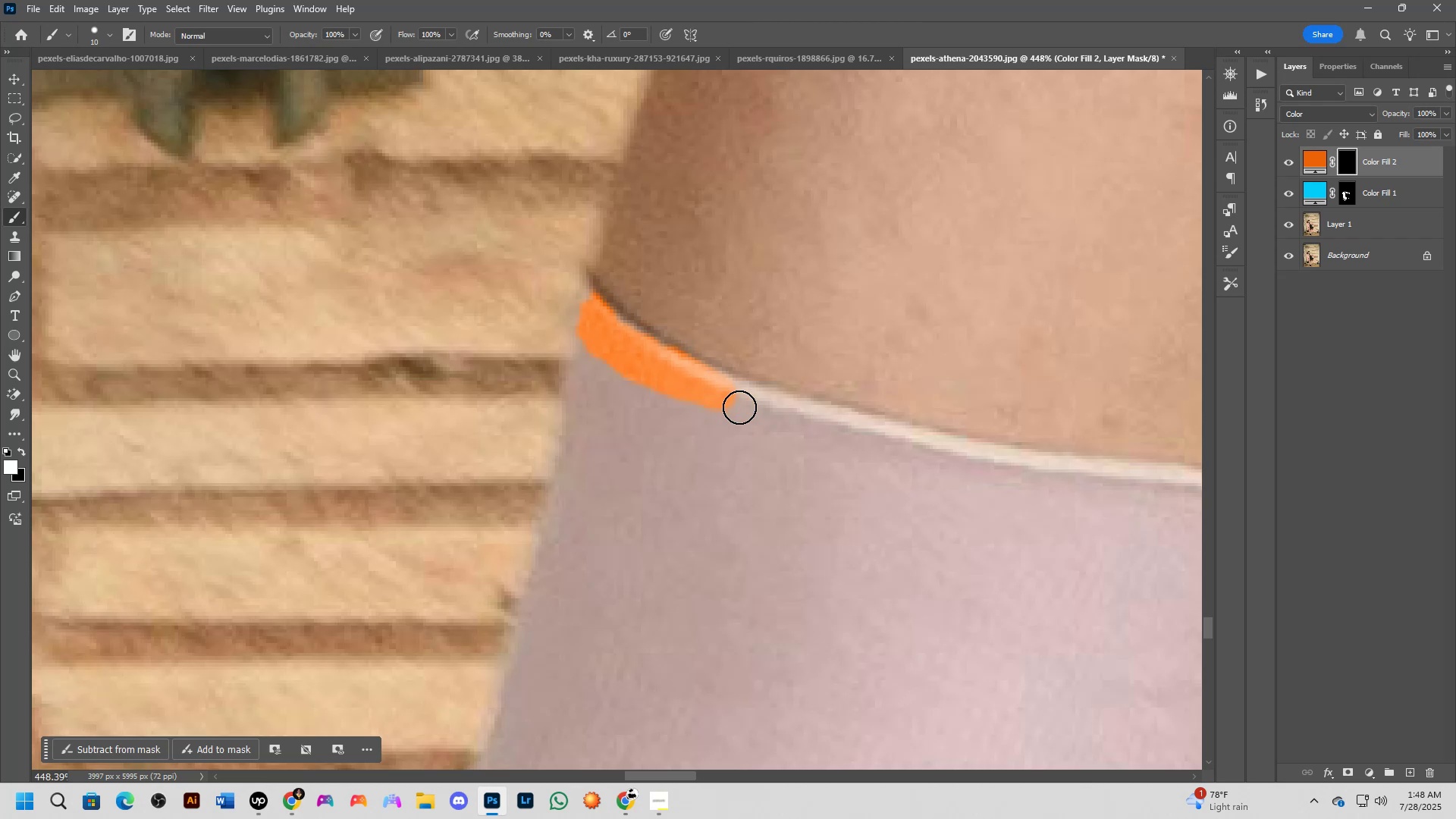 
hold_key(key=AltLeft, duration=1.5)
 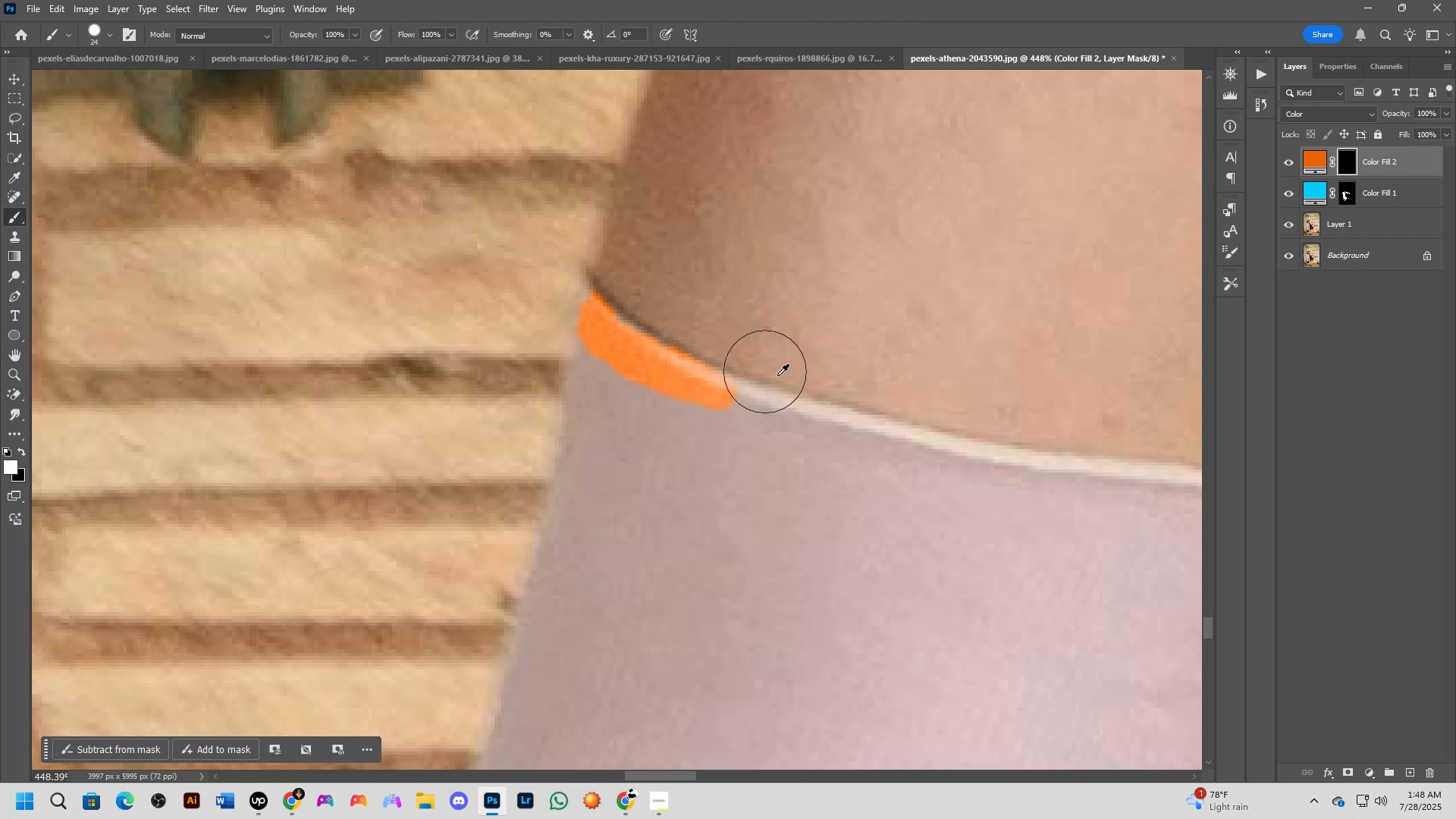 
key(Alt+AltLeft)
 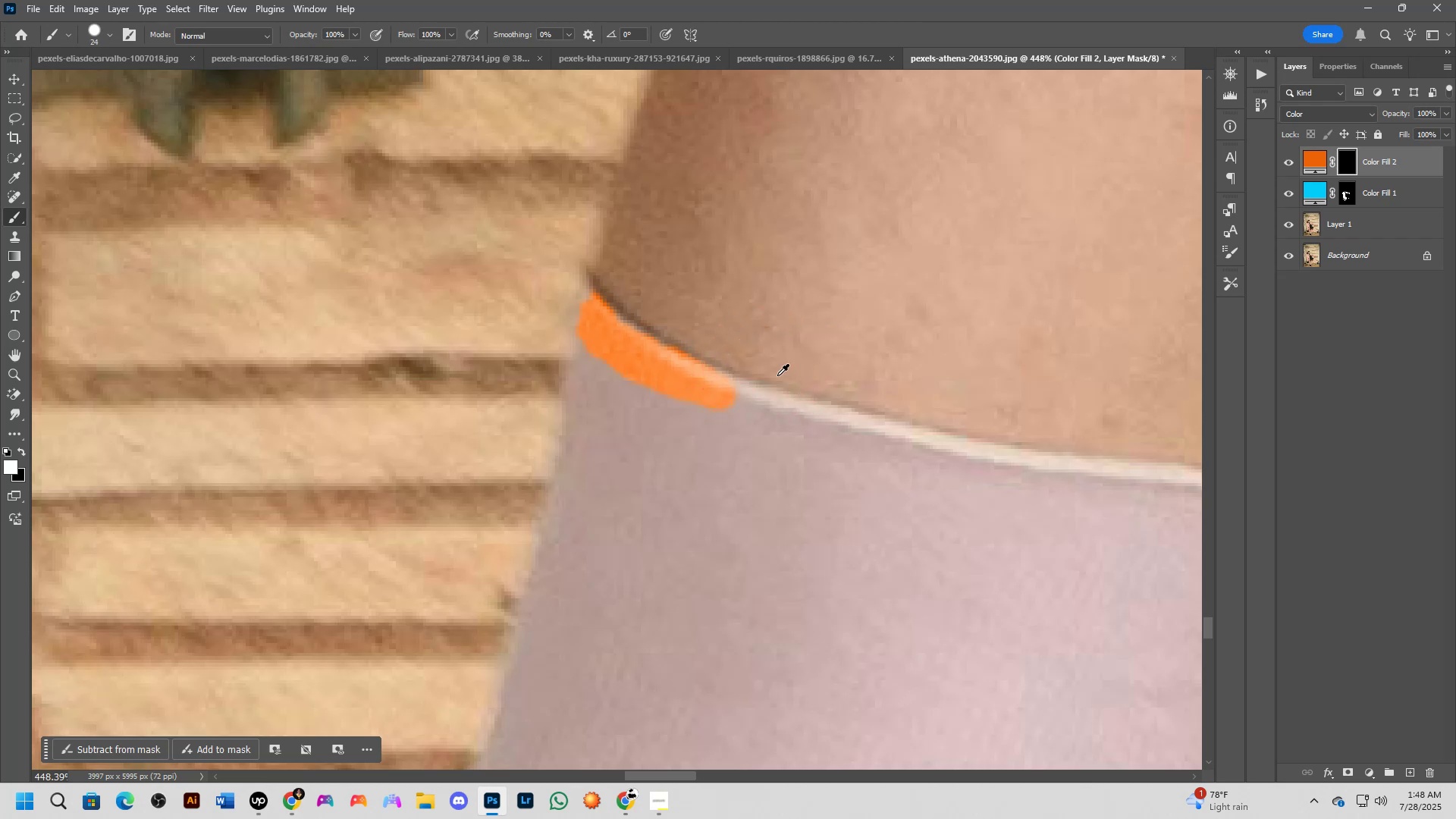 
key(Alt+AltLeft)
 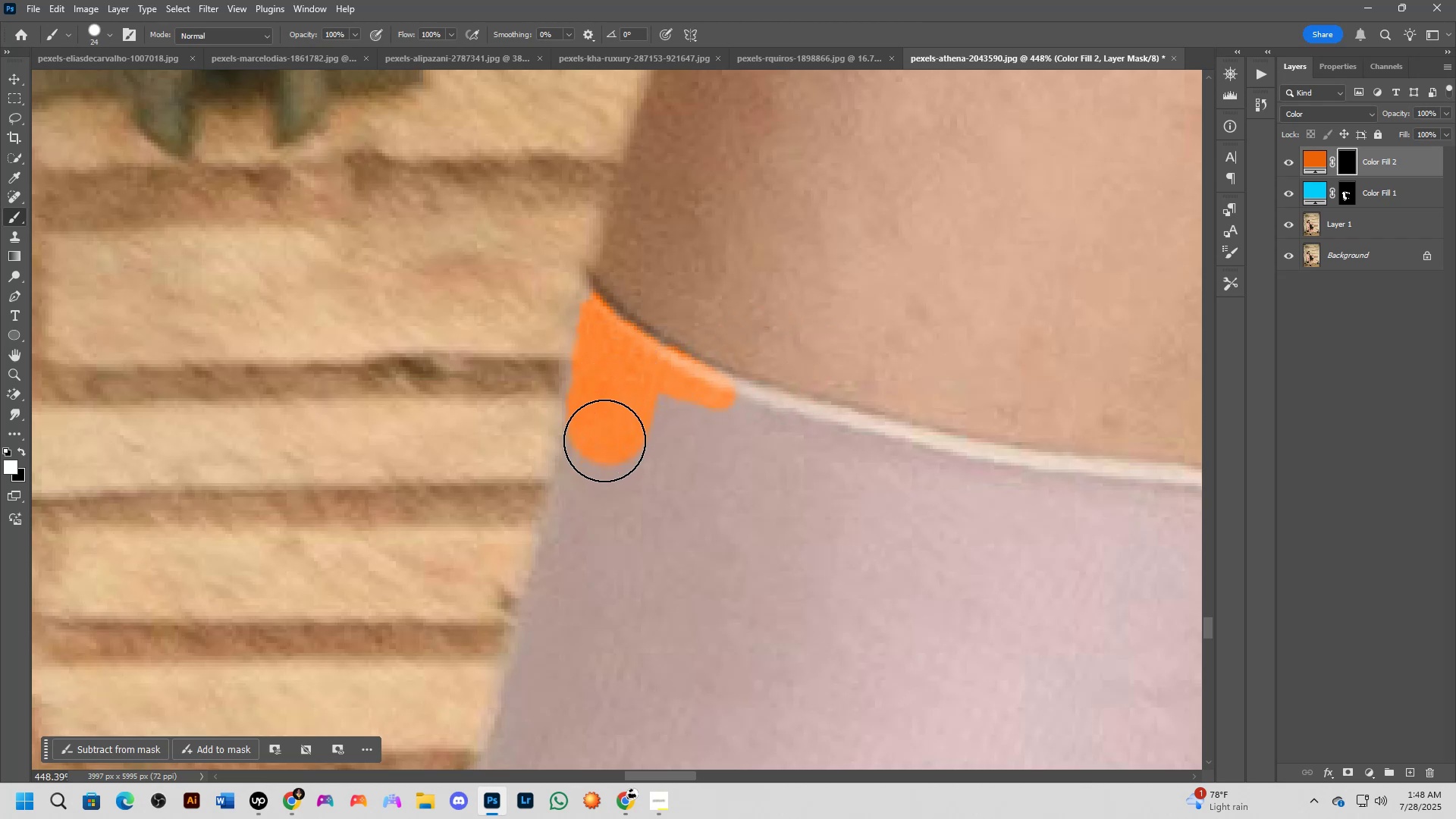 
wait(6.47)
 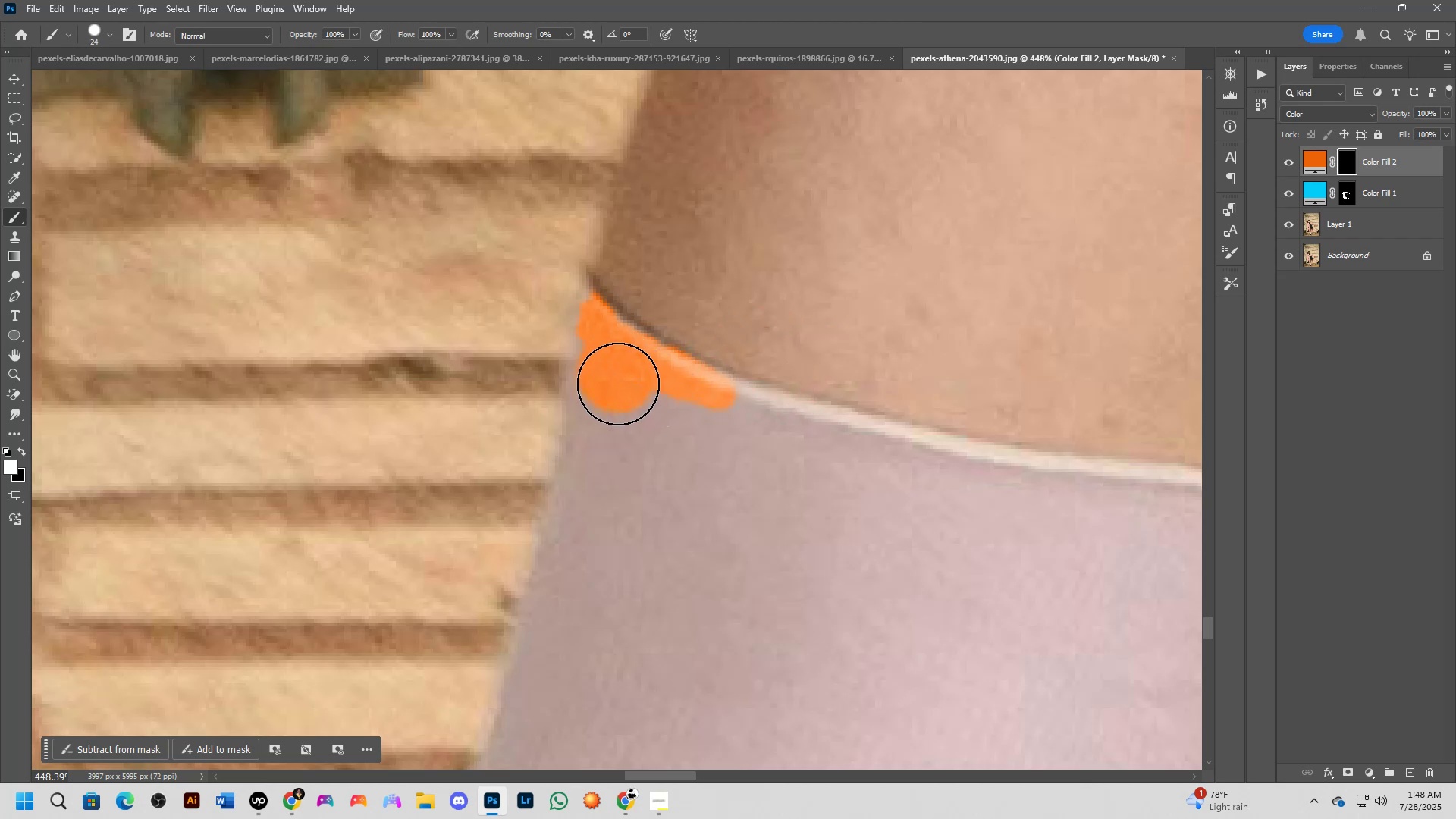 
type(xx)
 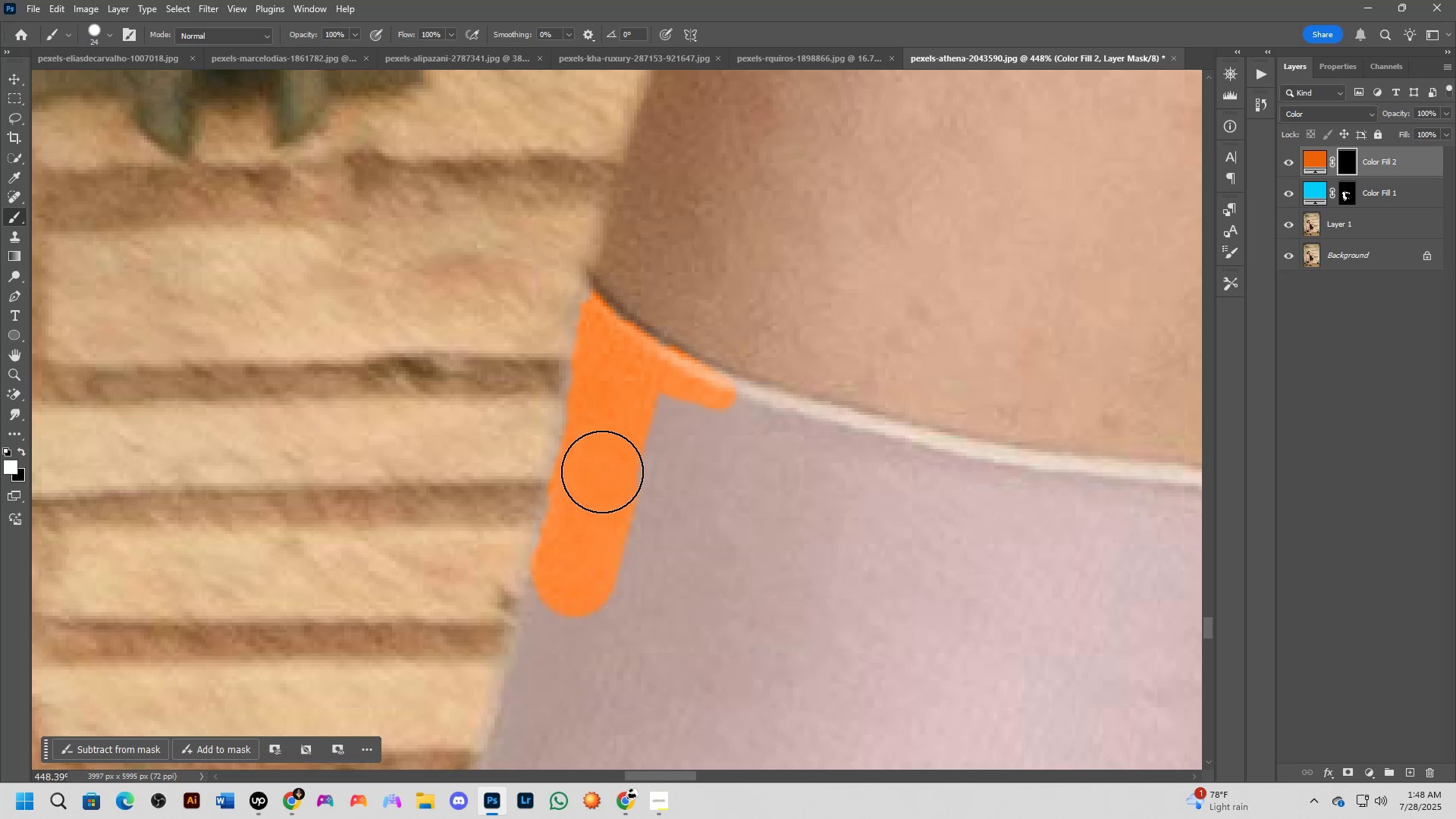 
hold_key(key=Space, duration=0.49)
 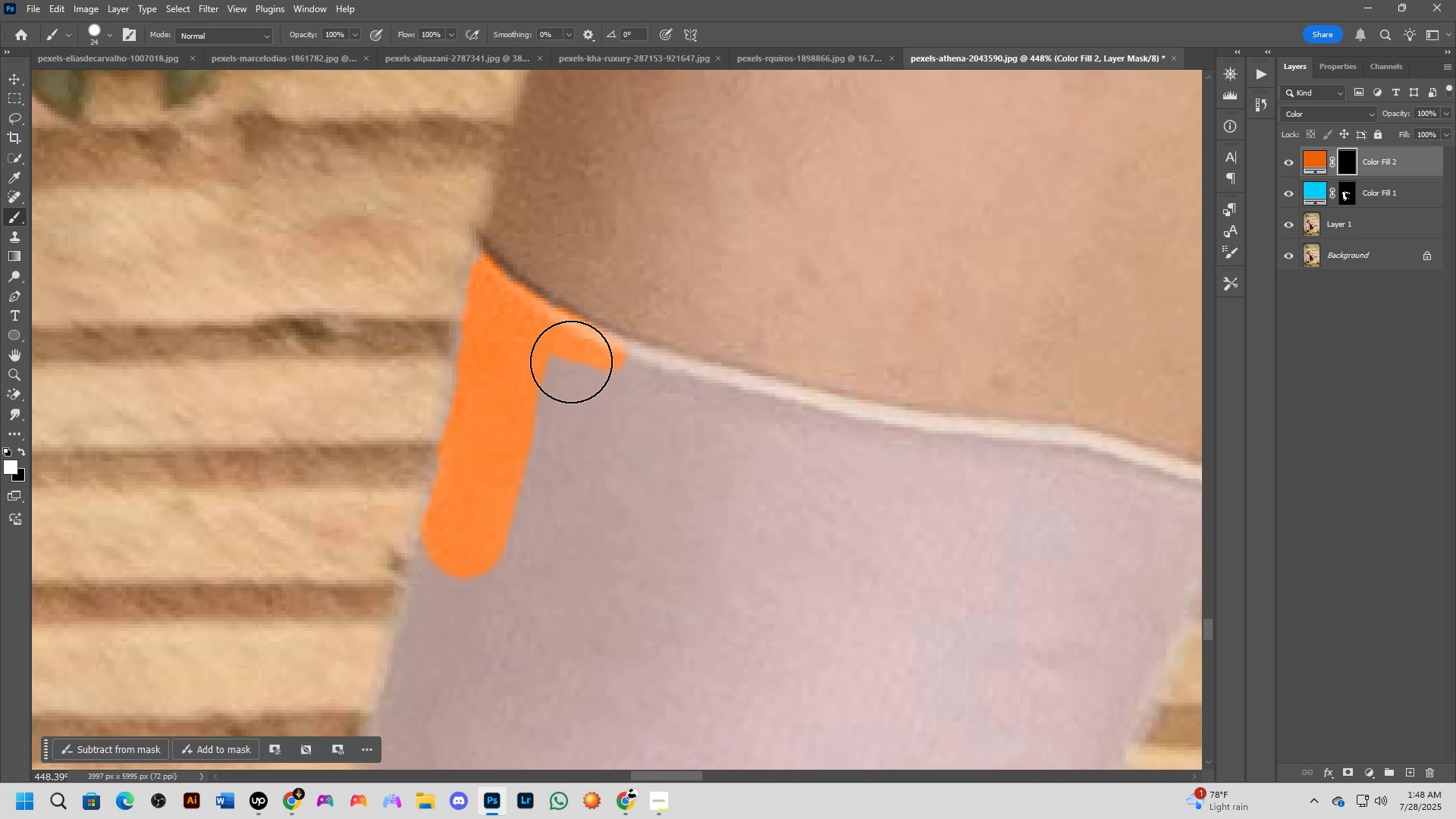 
hold_key(key=AltLeft, duration=0.52)
 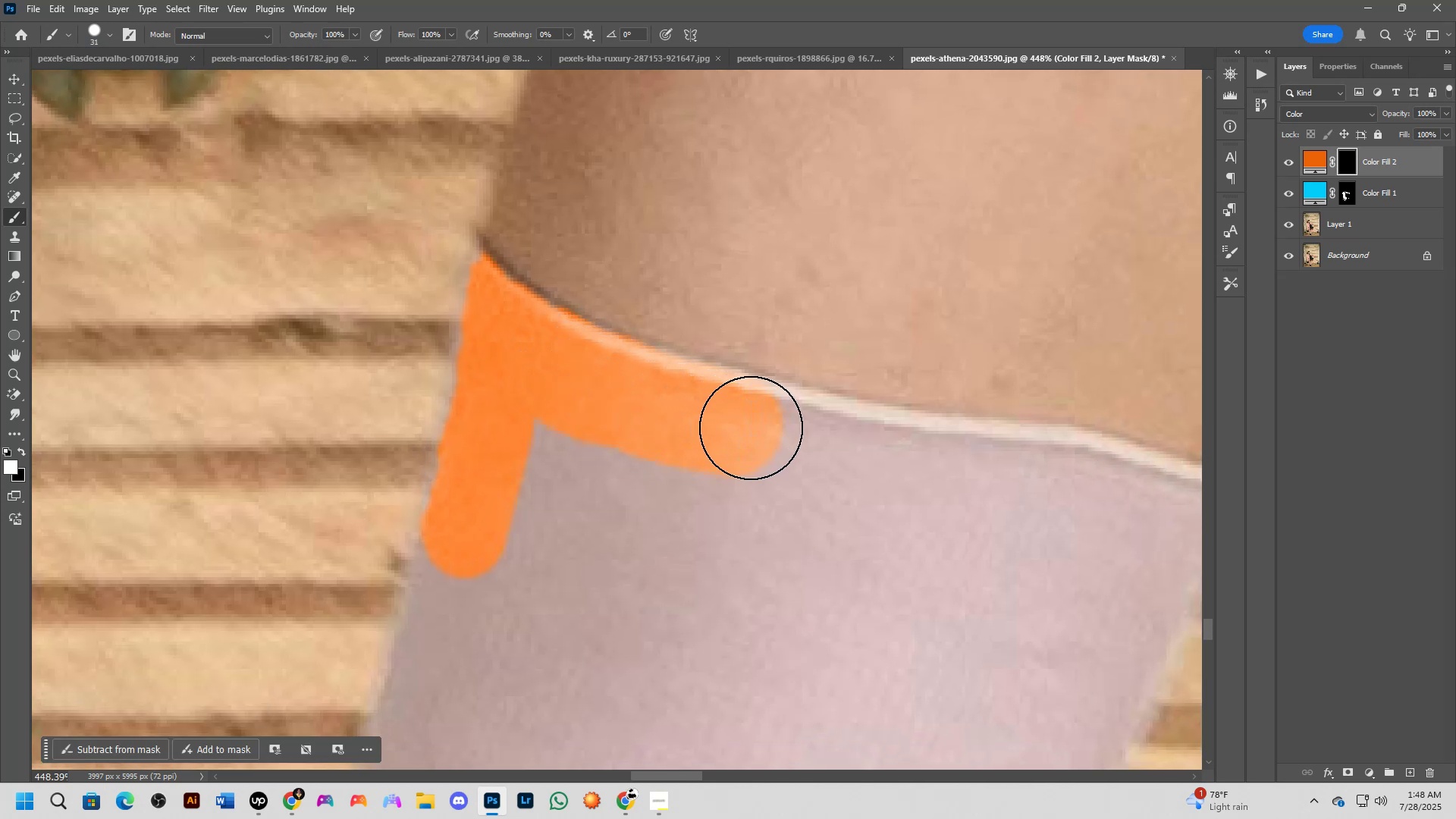 
wait(6.84)
 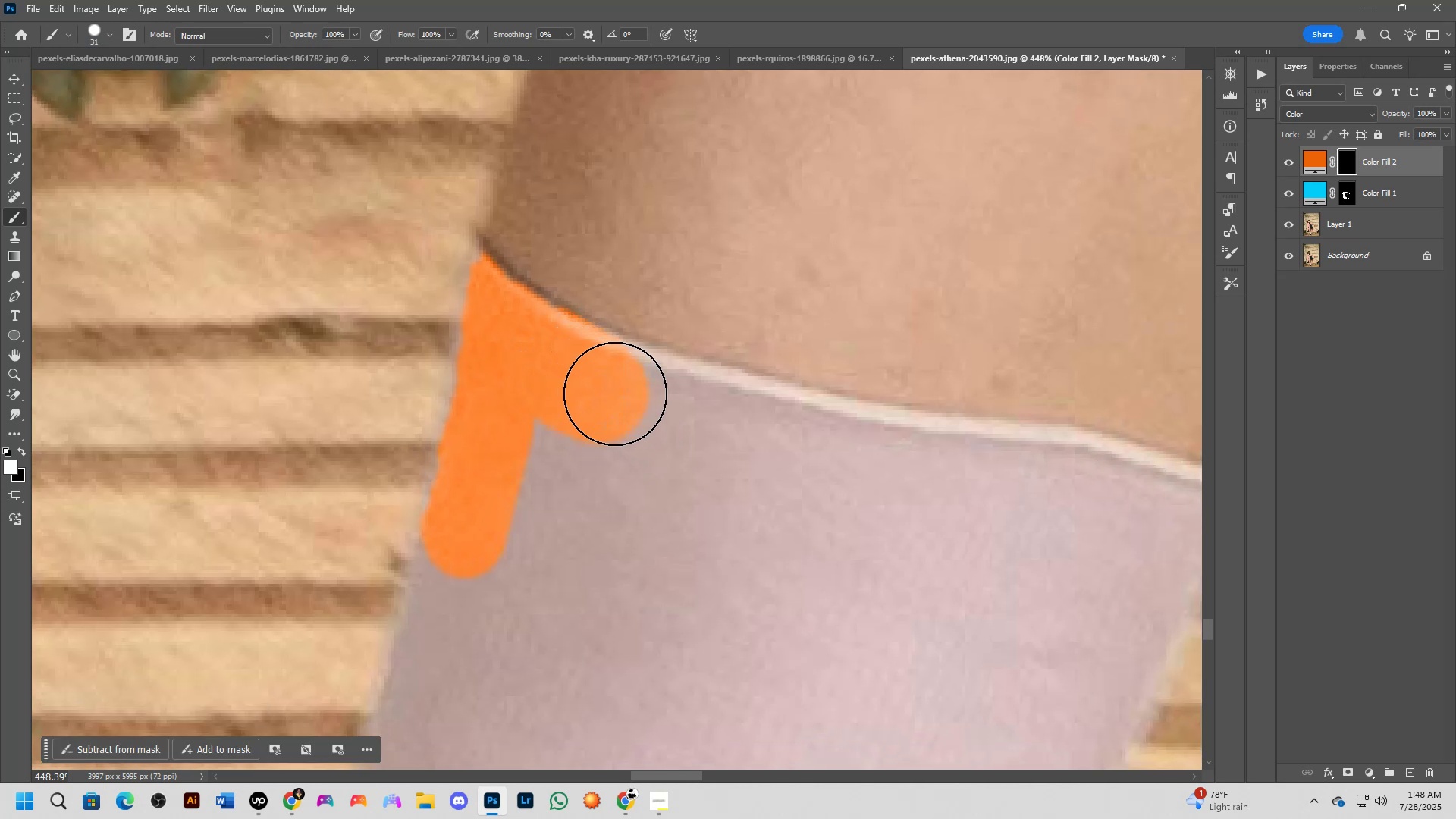 
hold_key(key=Space, duration=0.67)
 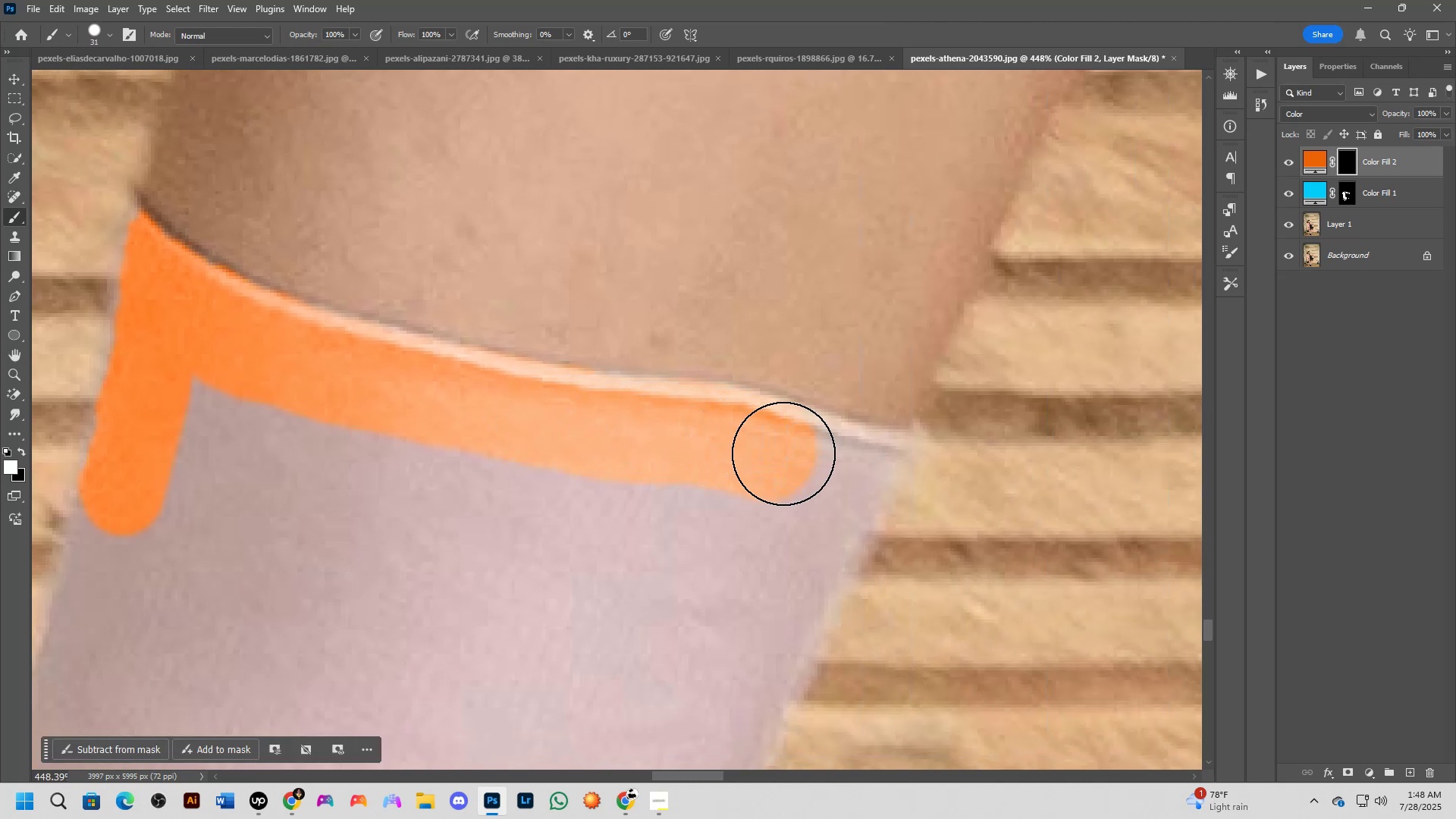 
hold_key(key=Space, duration=0.87)
 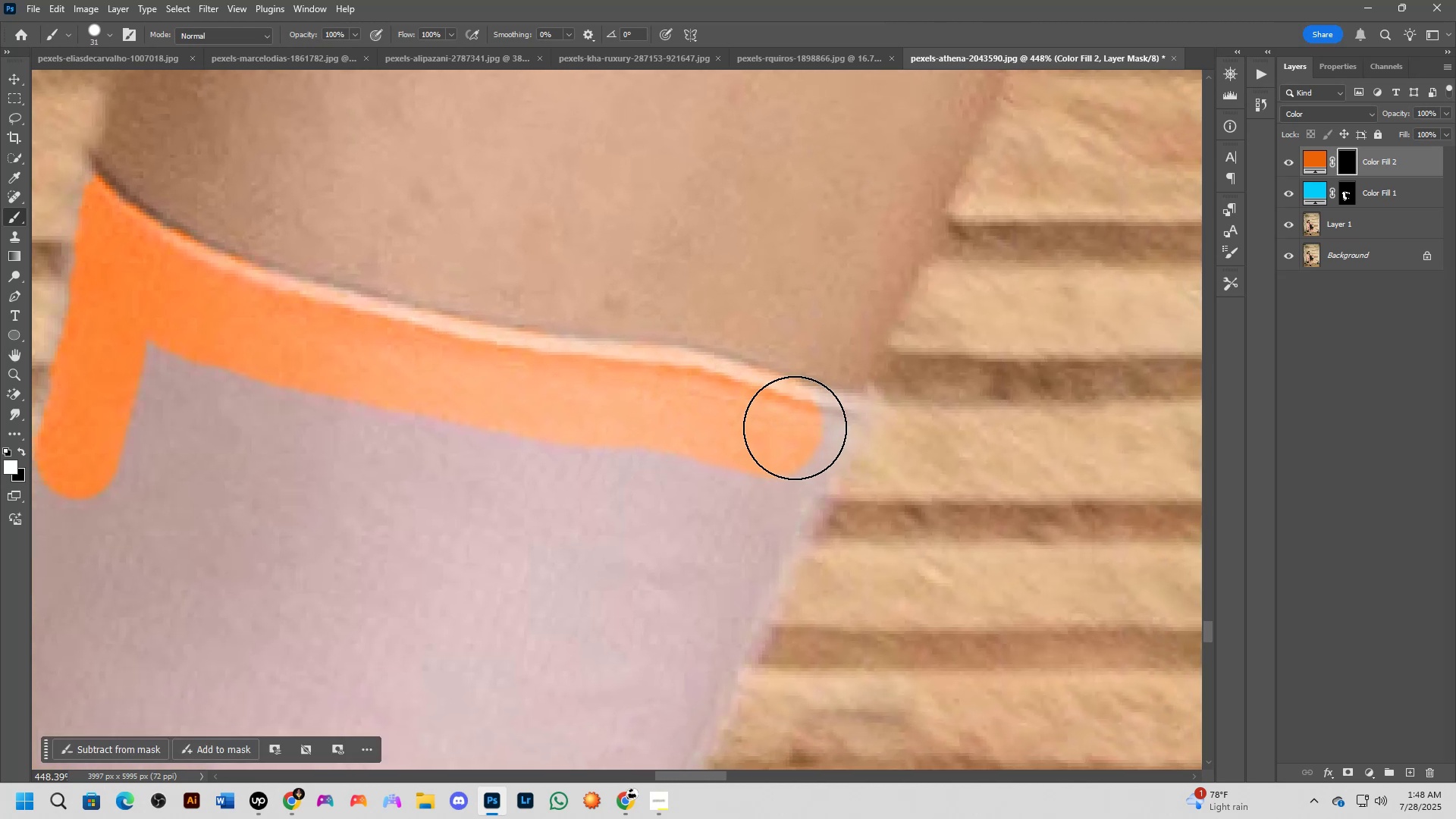 
hold_key(key=AltLeft, duration=0.61)
 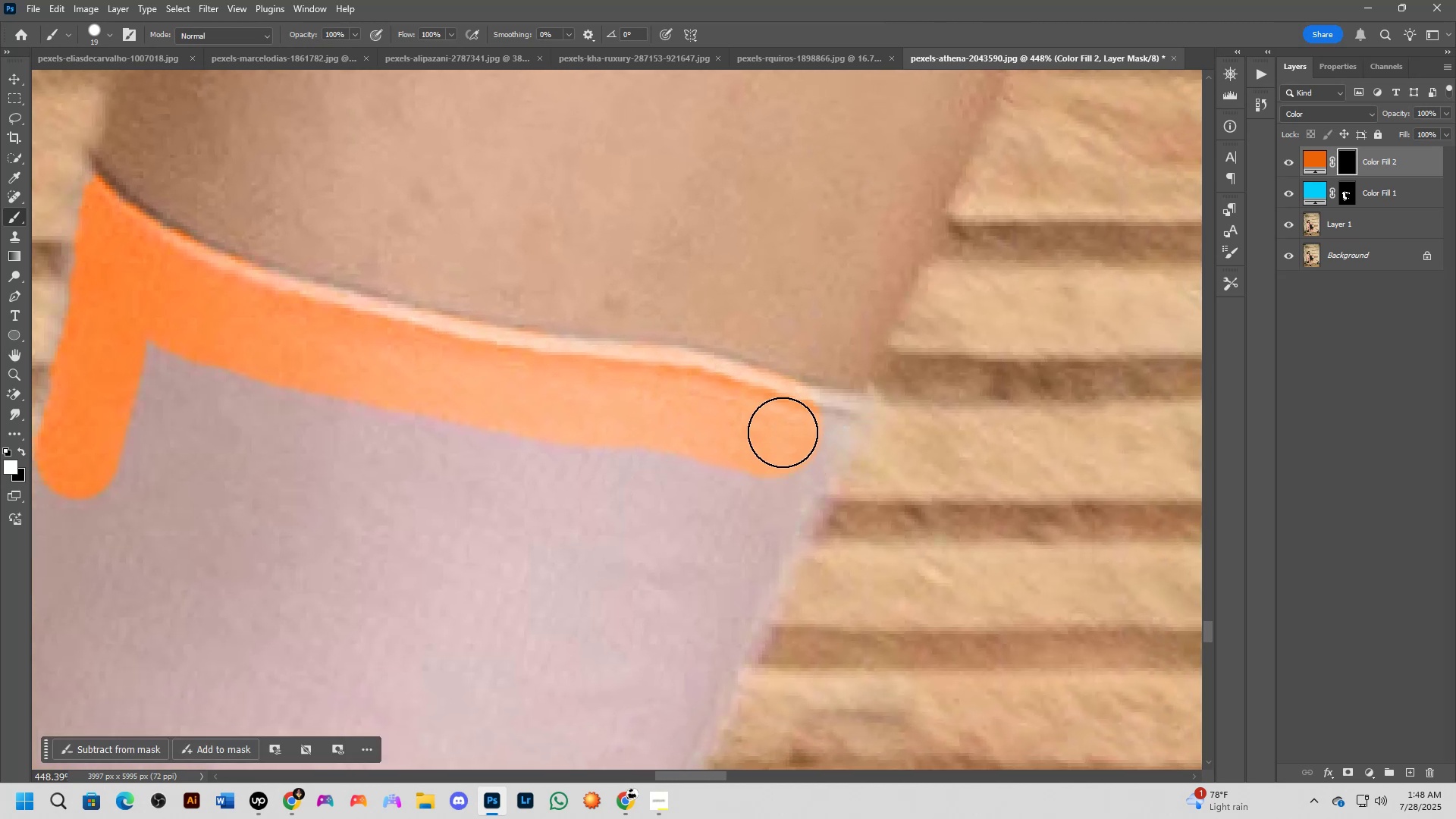 
scroll: coordinate [783, 432], scroll_direction: up, amount: 4.0
 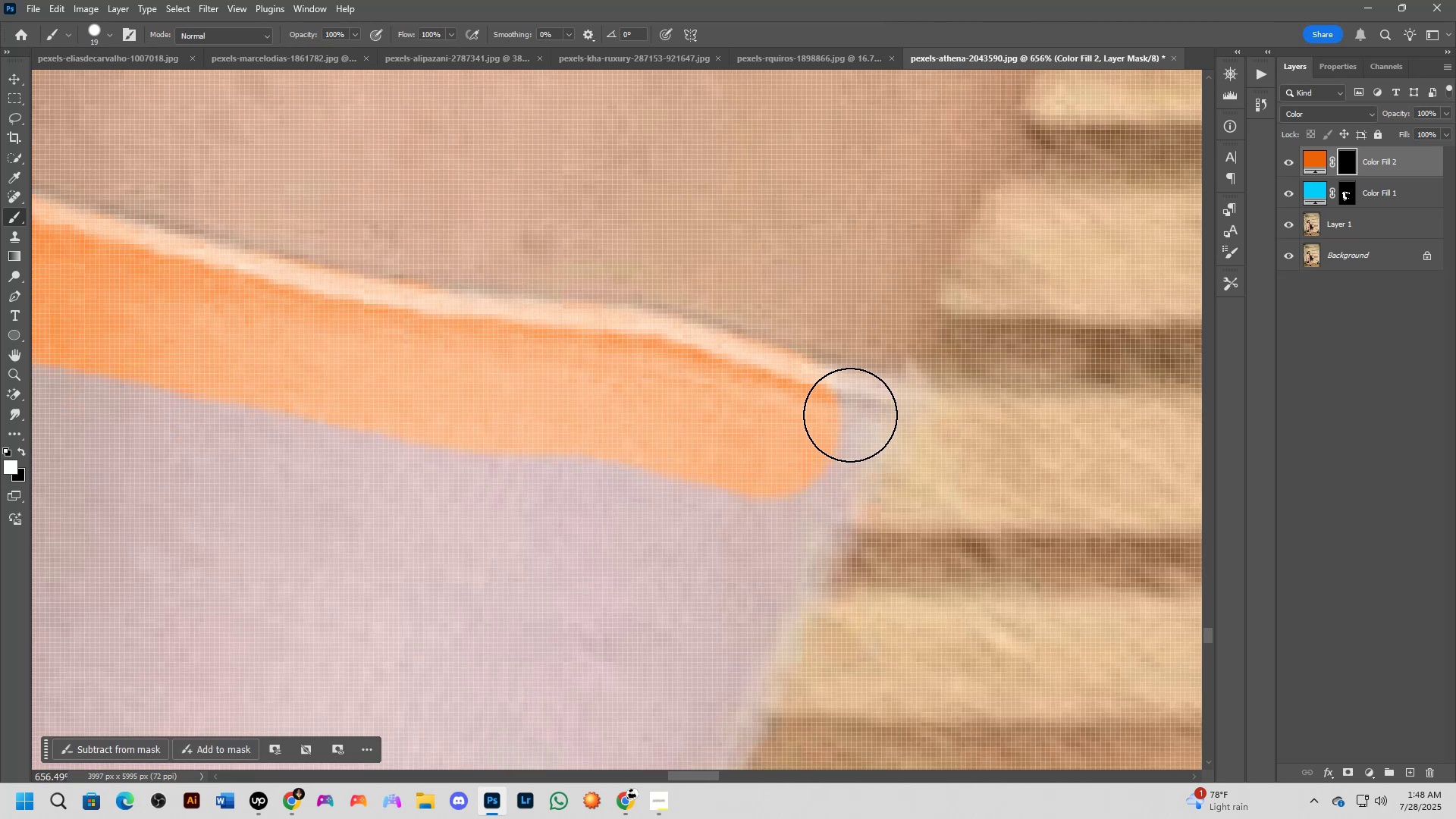 
left_click([852, 415])
 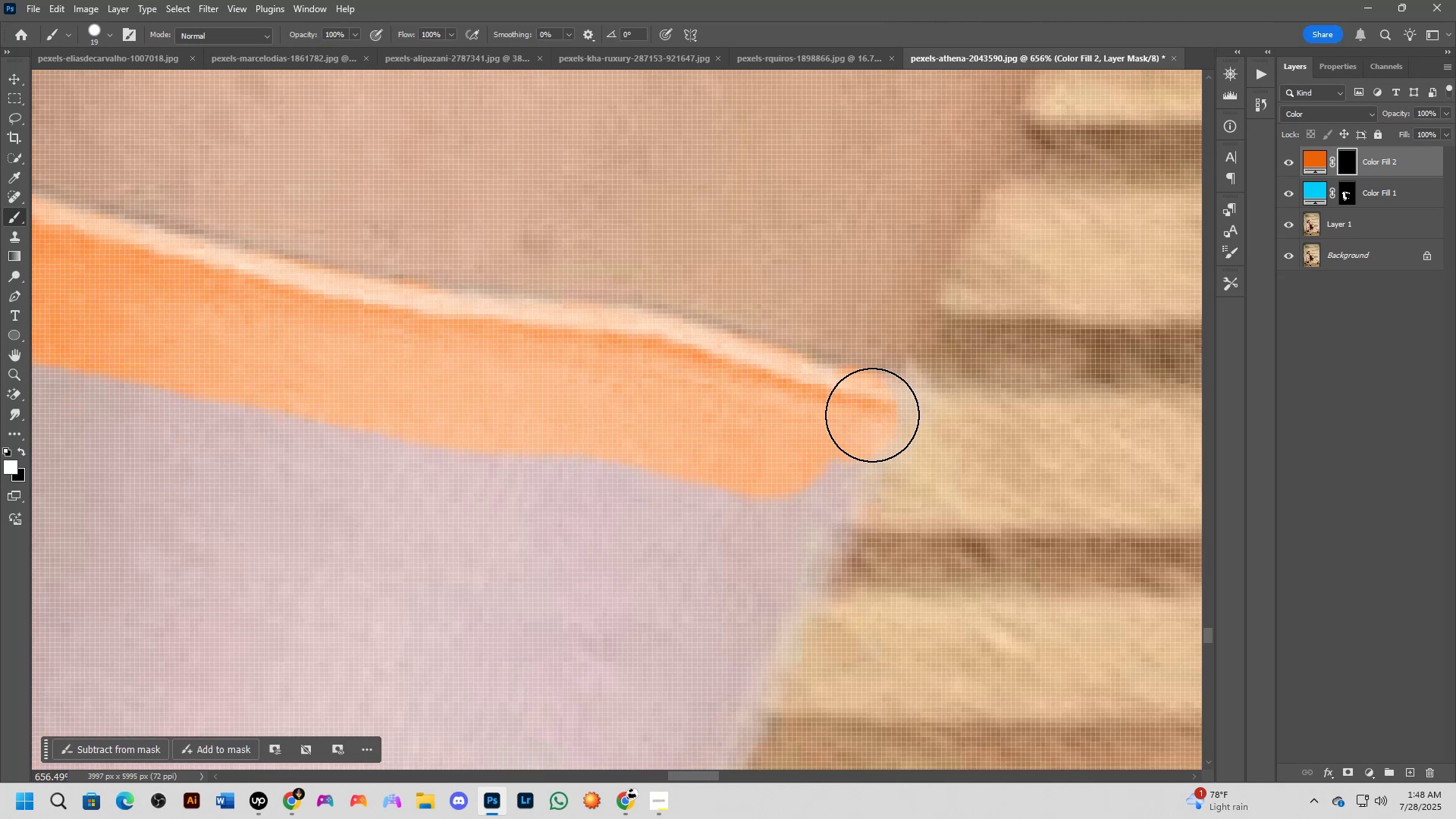 
hold_key(key=AltLeft, duration=0.45)
 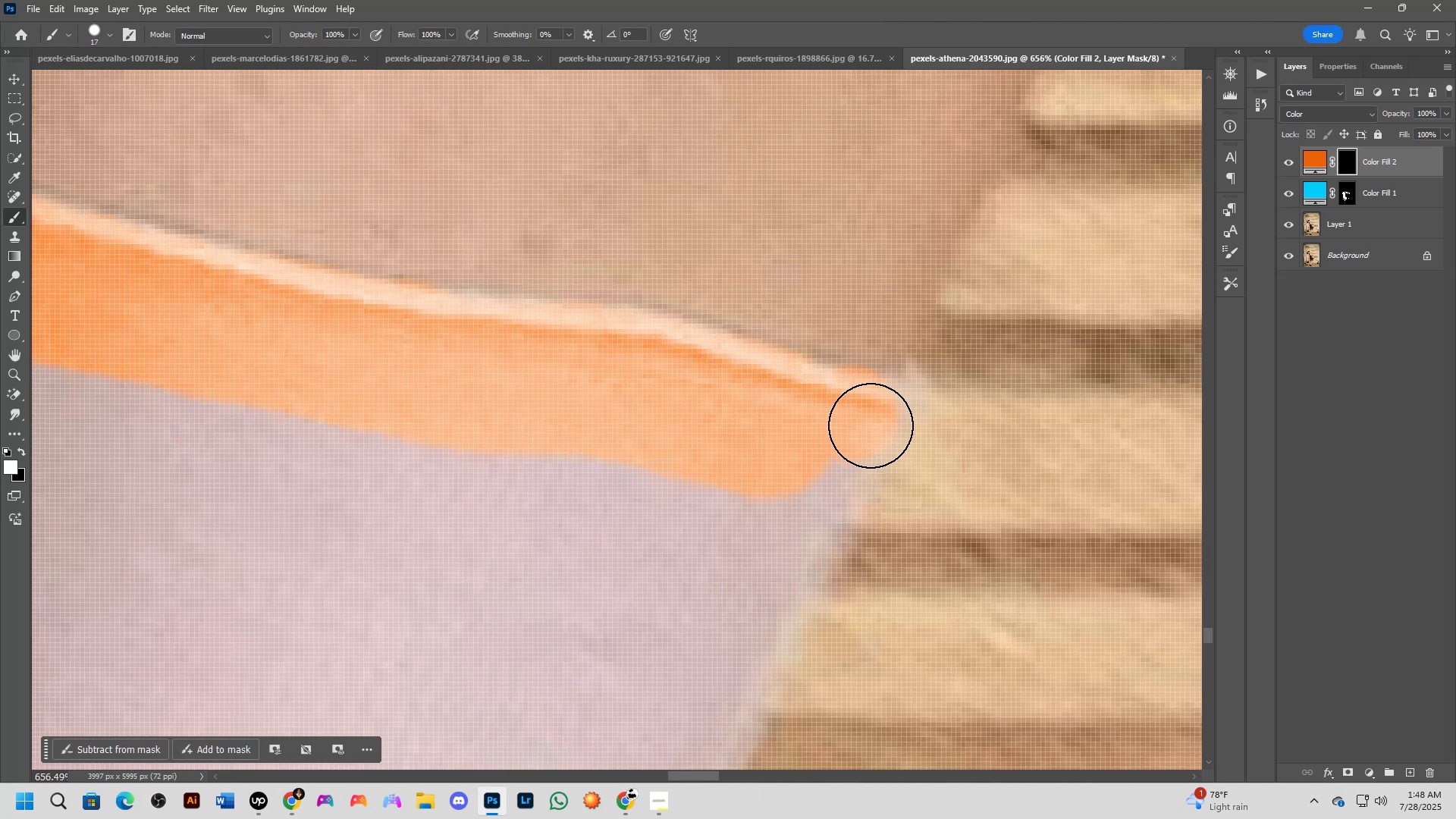 
hold_key(key=AltLeft, duration=0.46)
 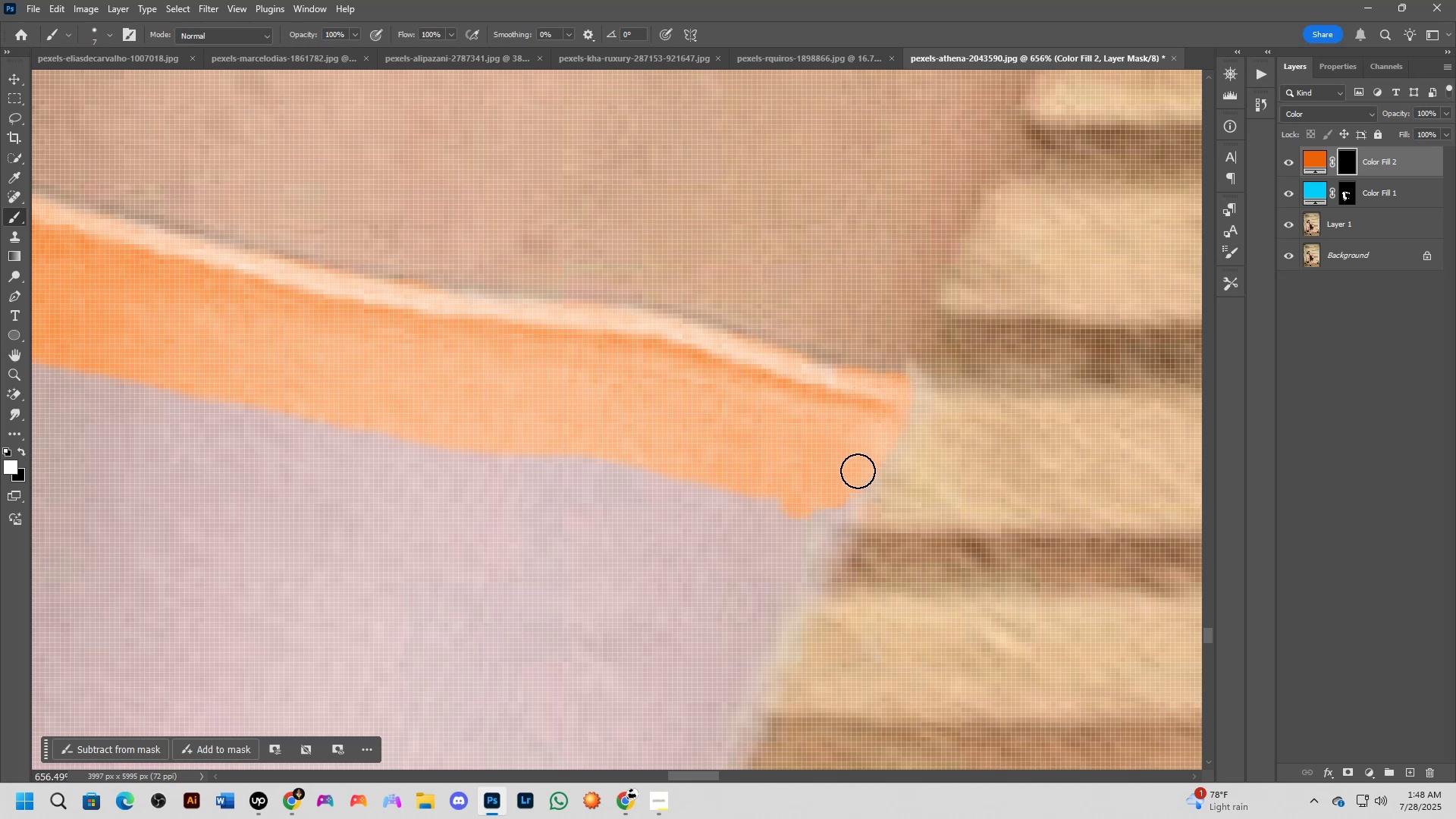 
scroll: coordinate [837, 519], scroll_direction: down, amount: 5.0
 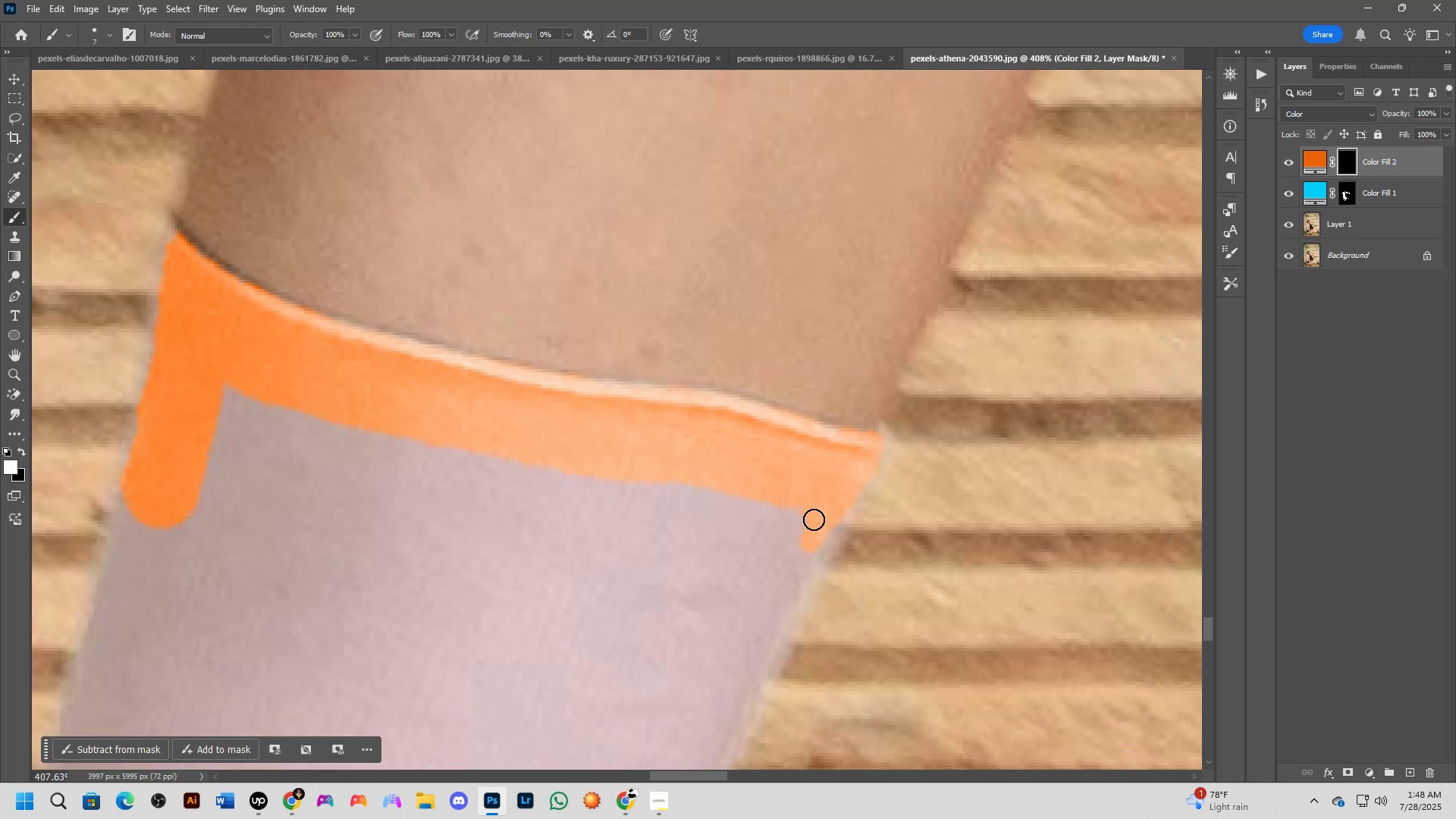 
hold_key(key=AltLeft, duration=0.87)
 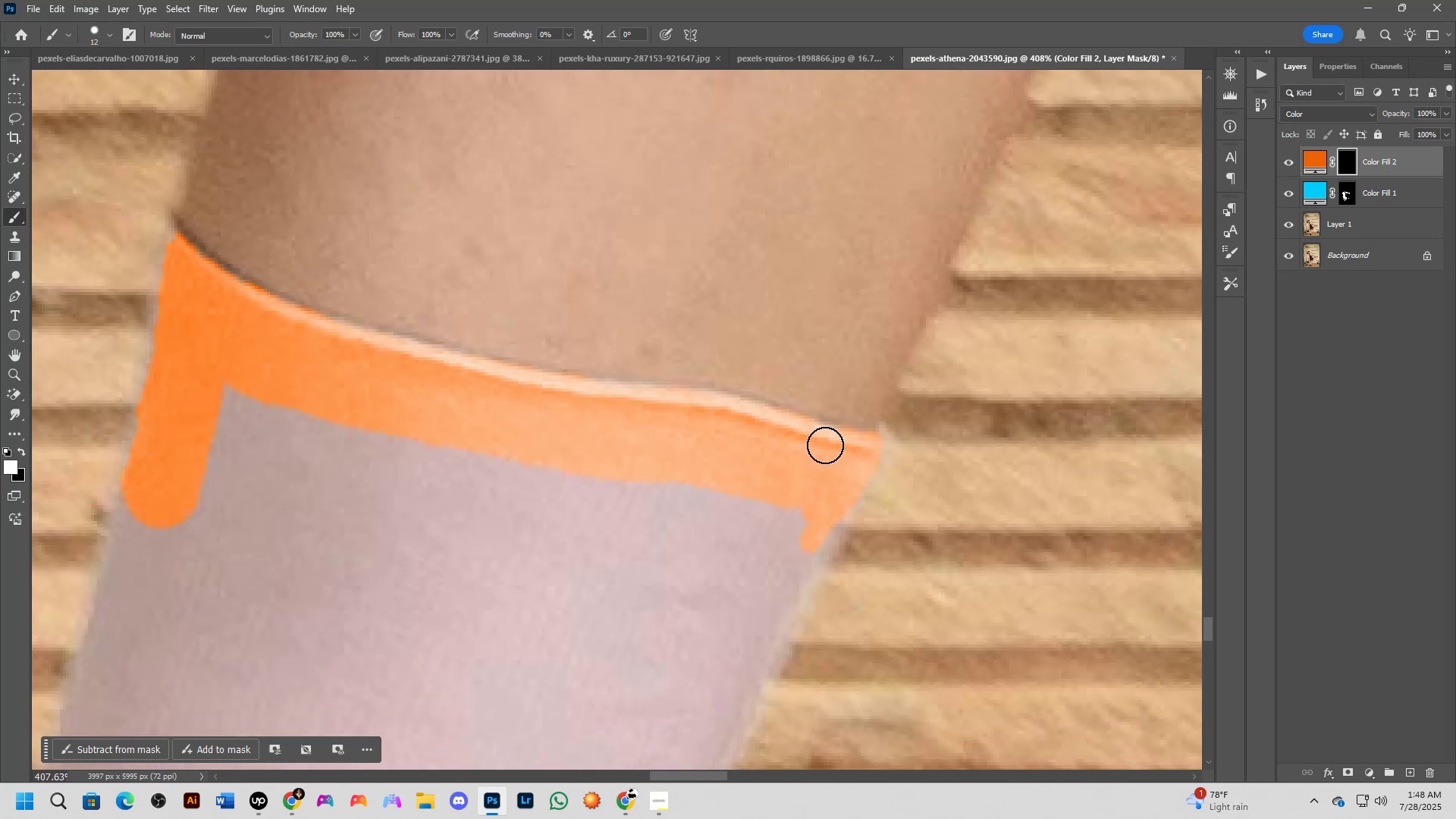 
double_click([825, 444])
 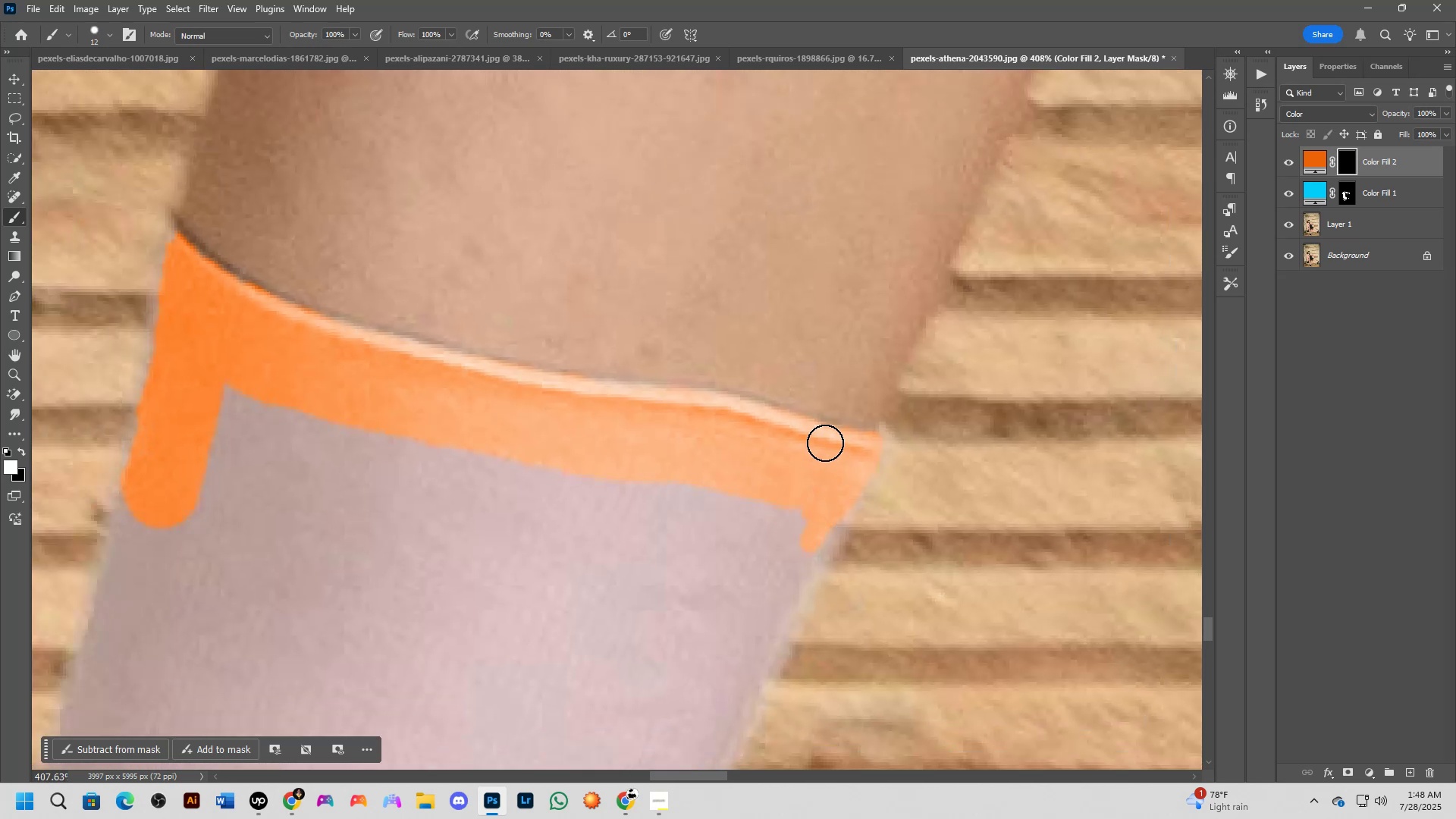 
triple_click([825, 442])
 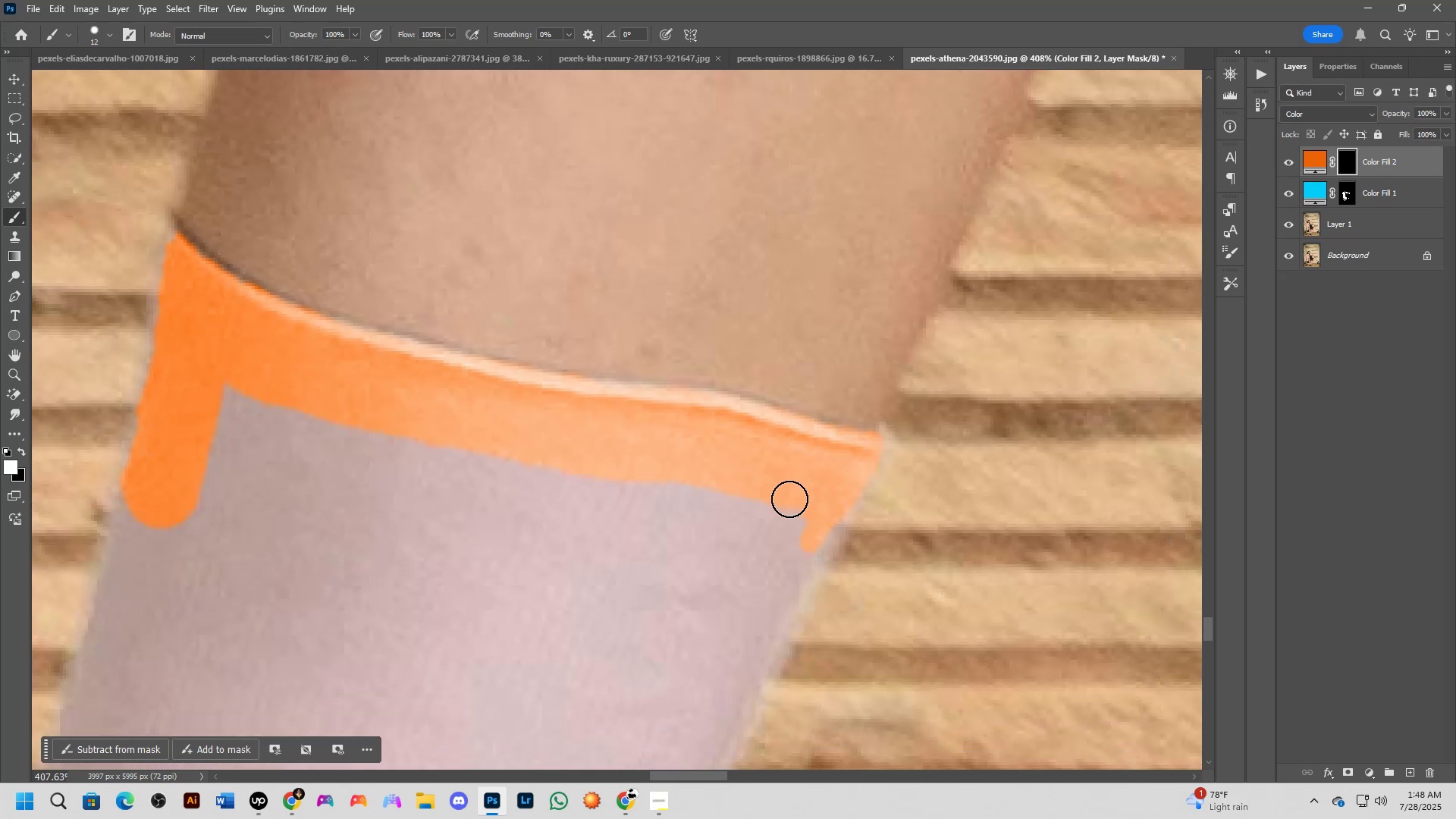 
hold_key(key=Space, duration=0.42)
 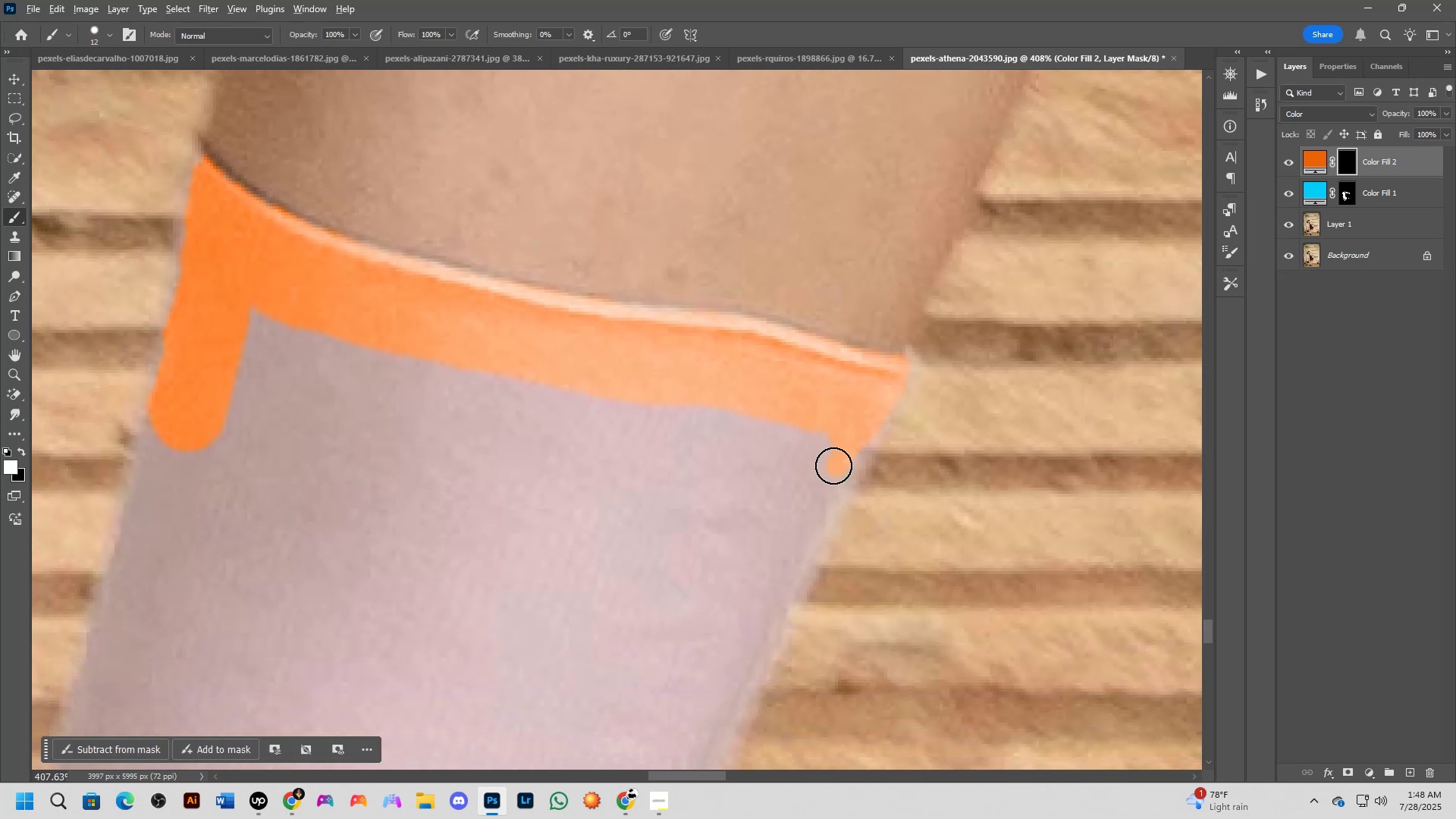 
hold_key(key=AltLeft, duration=0.61)
 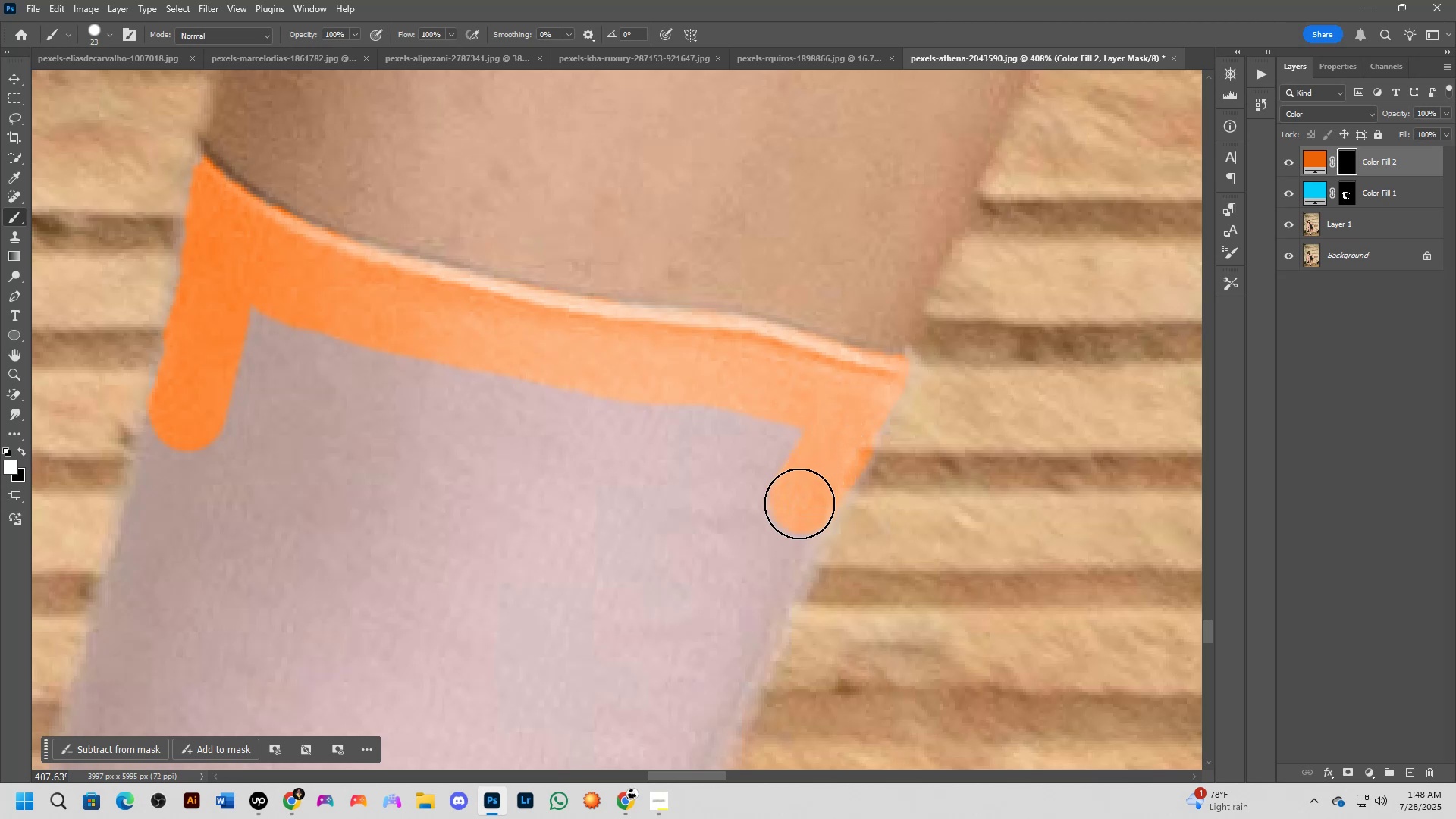 
type(xx)
 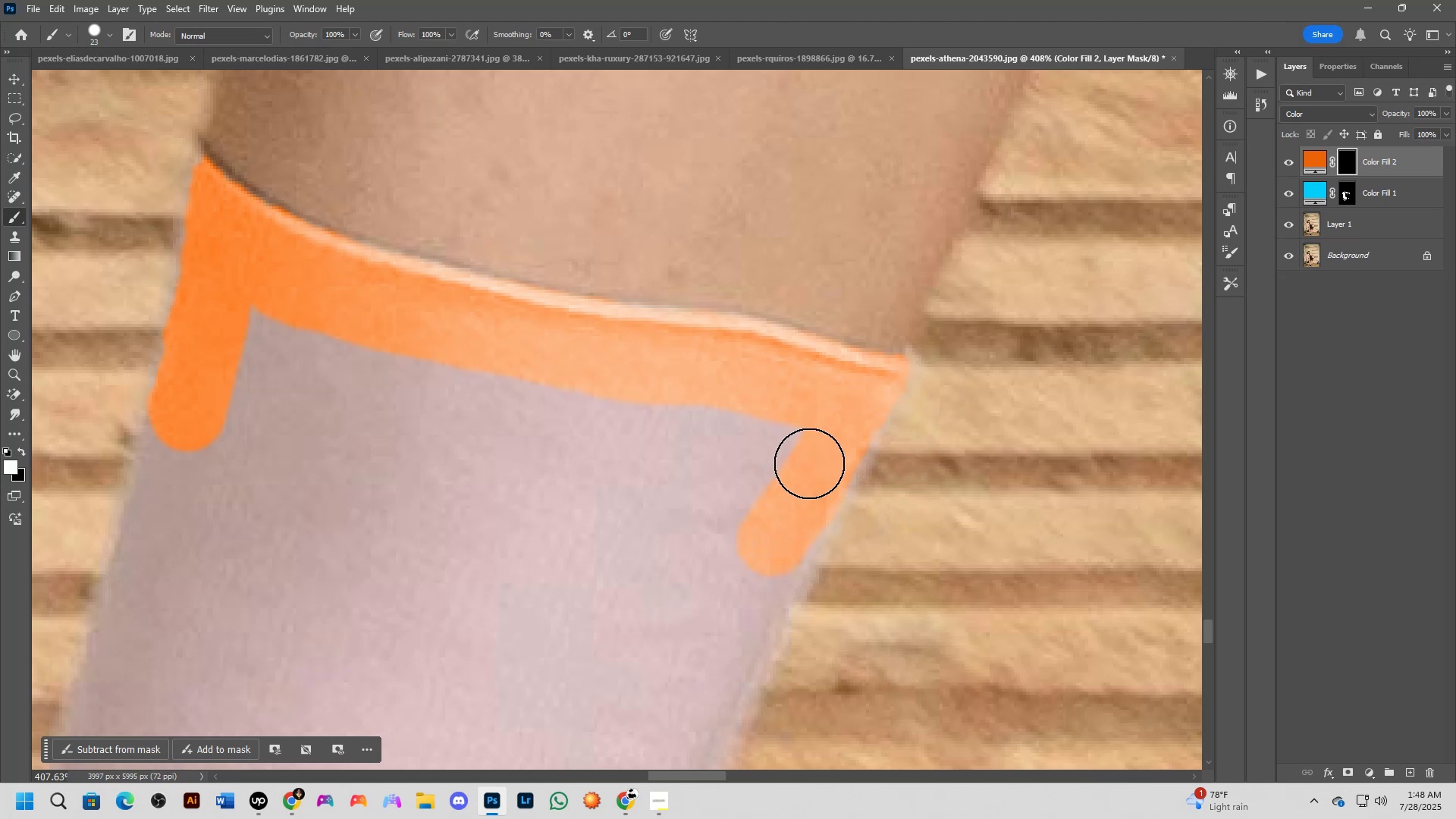 
hold_key(key=AltLeft, duration=0.54)
 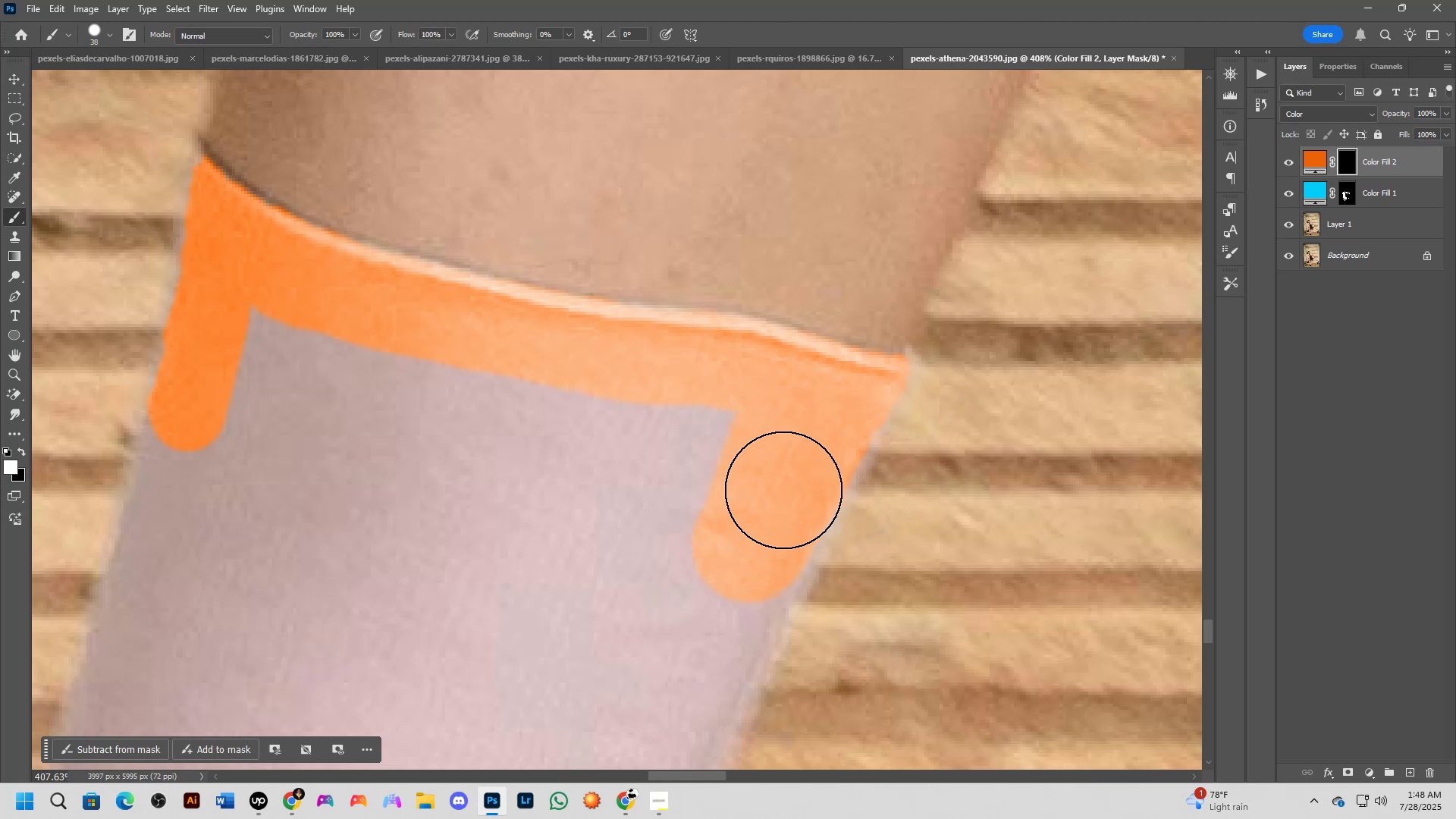 
hold_key(key=Space, duration=0.64)
 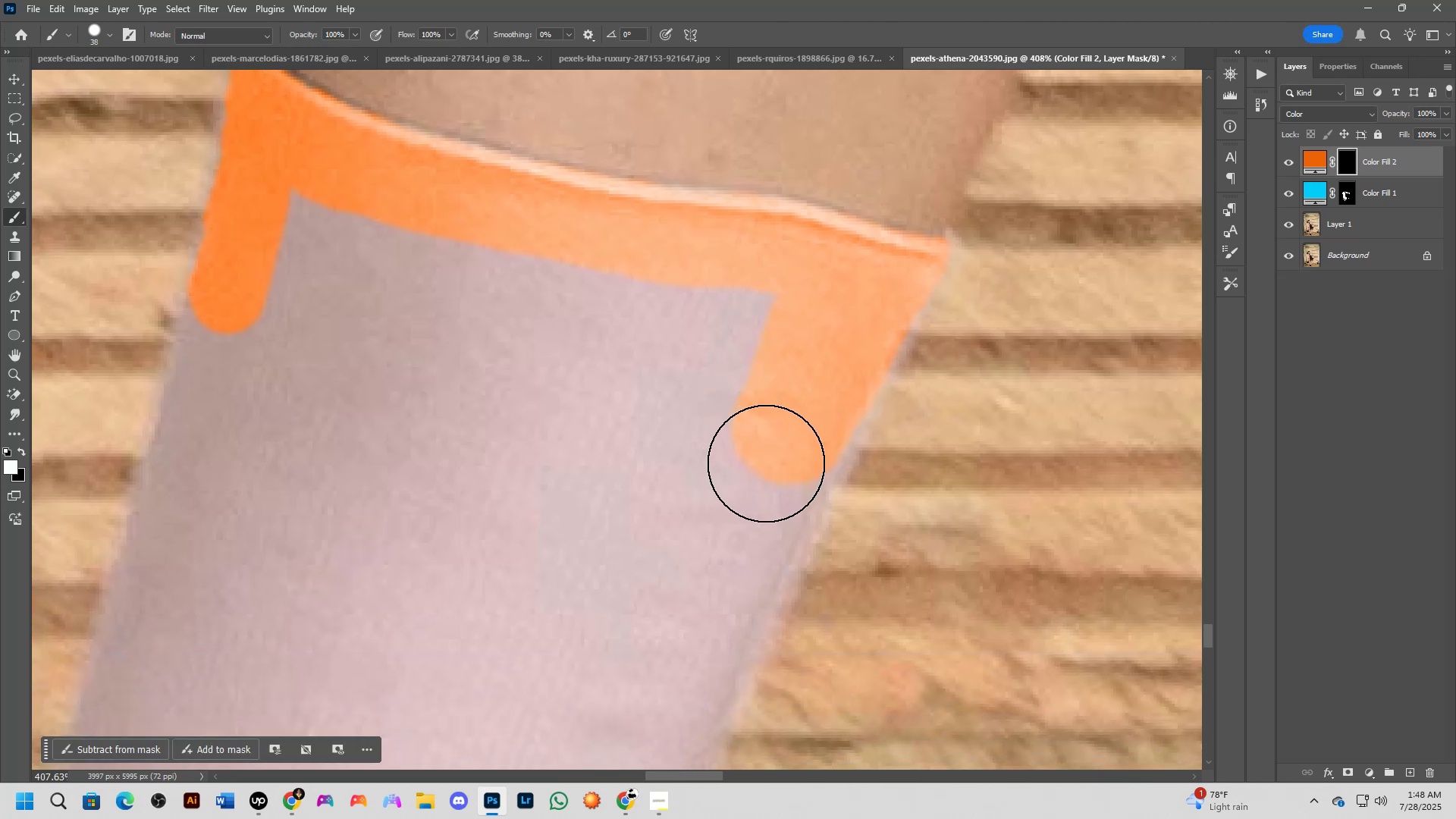 
hold_key(key=AltLeft, duration=0.57)
 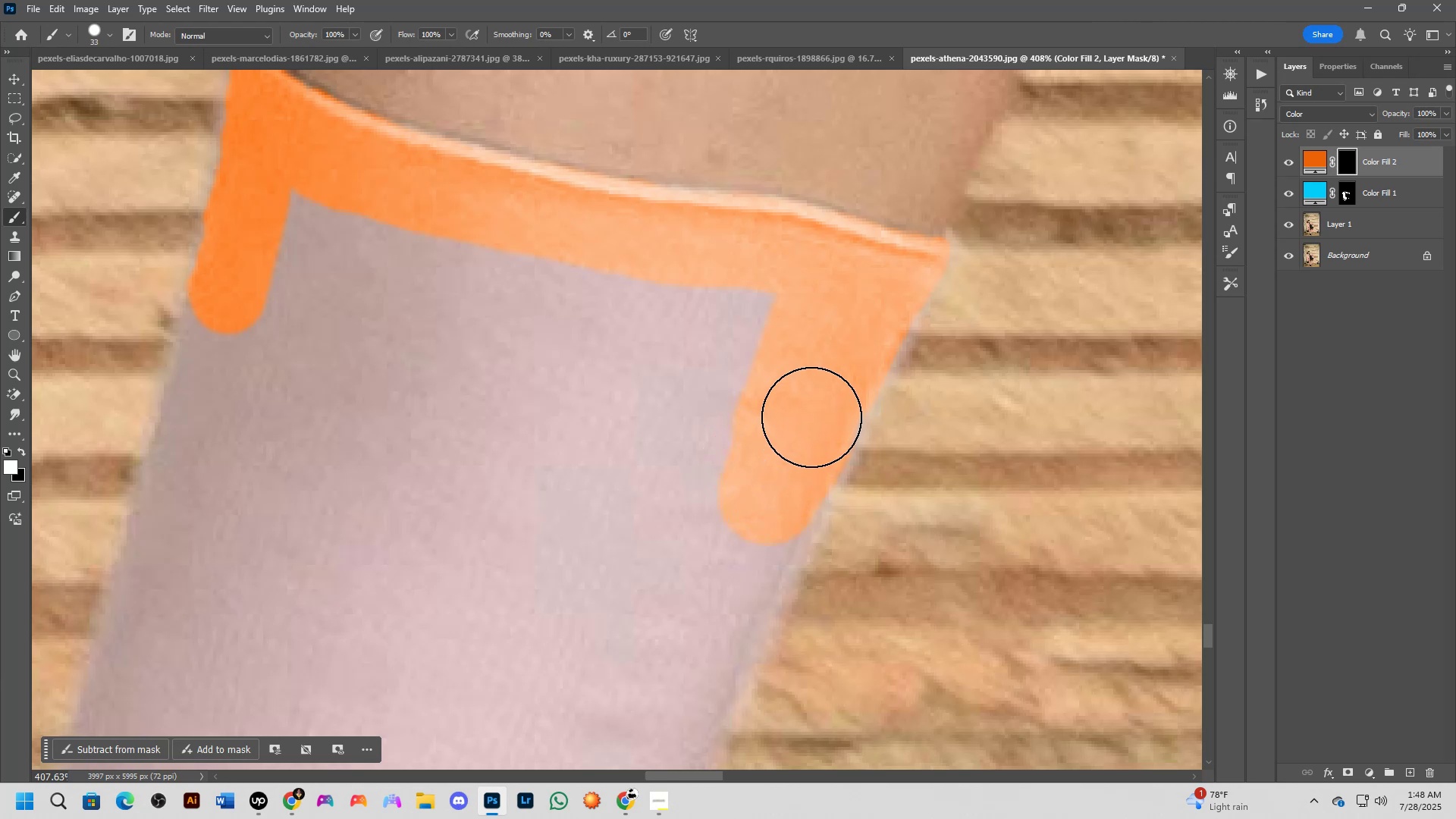 
hold_key(key=Space, duration=0.6)
 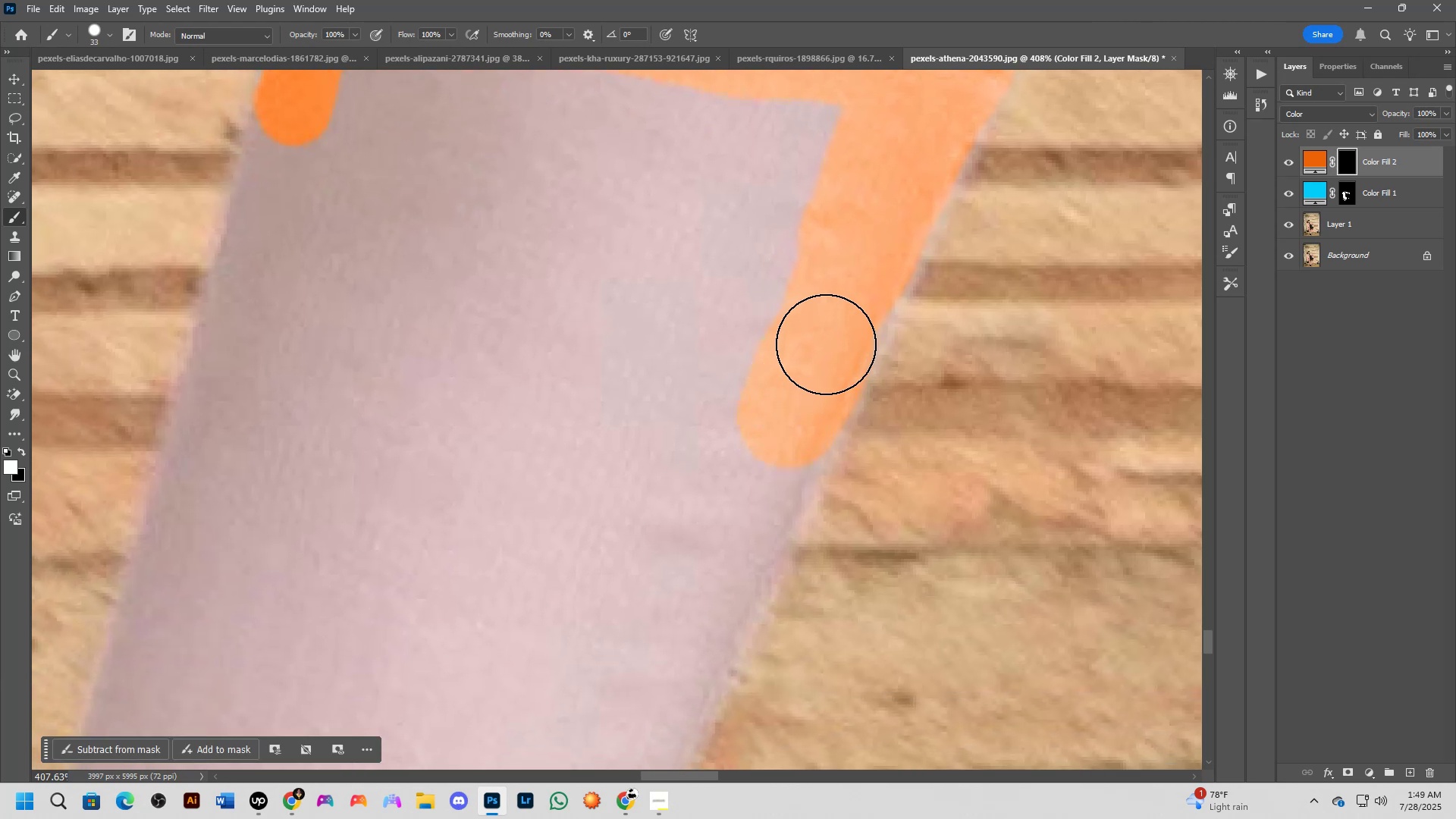 
type(xx)
 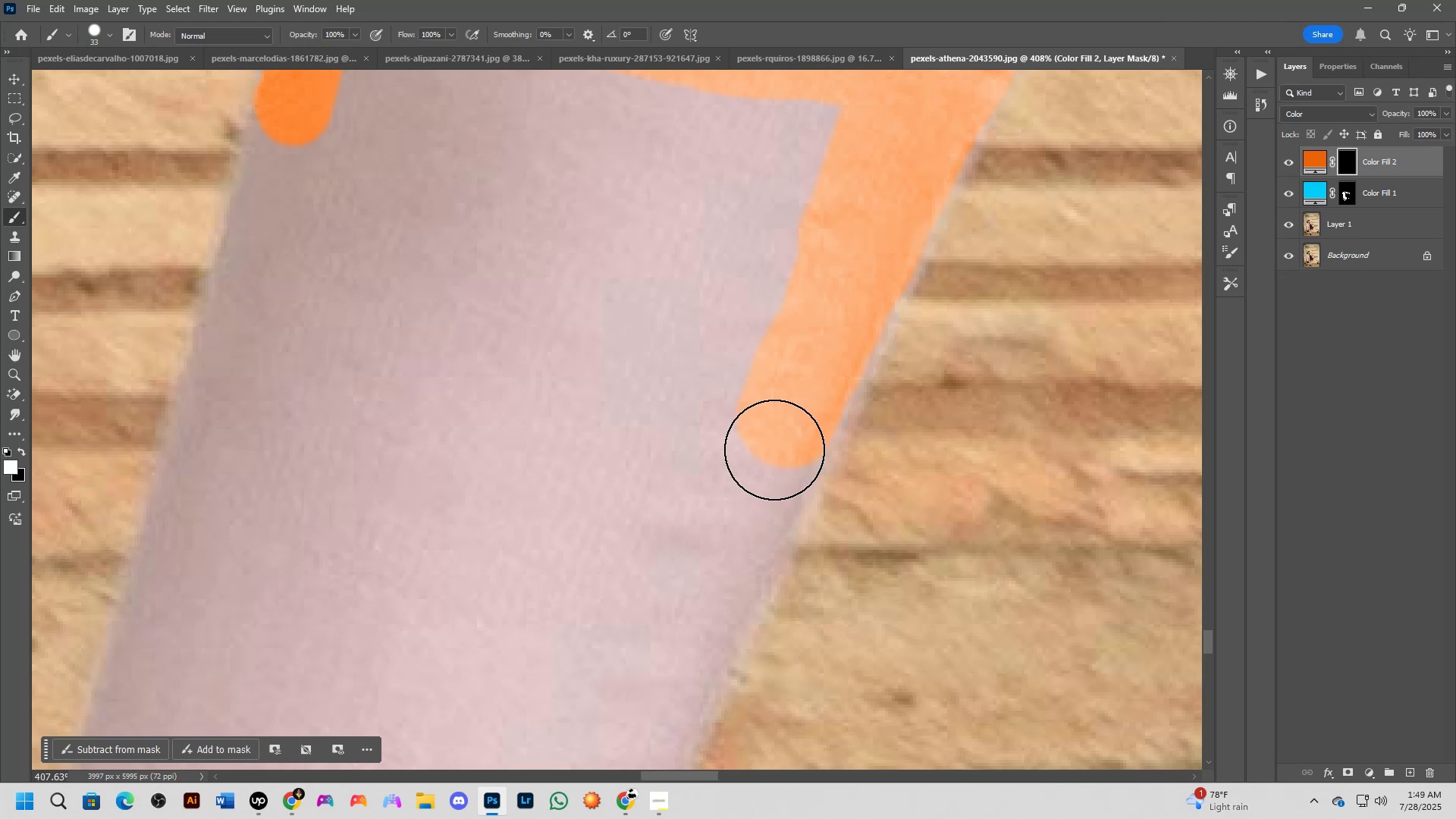 
left_click([774, 450])
 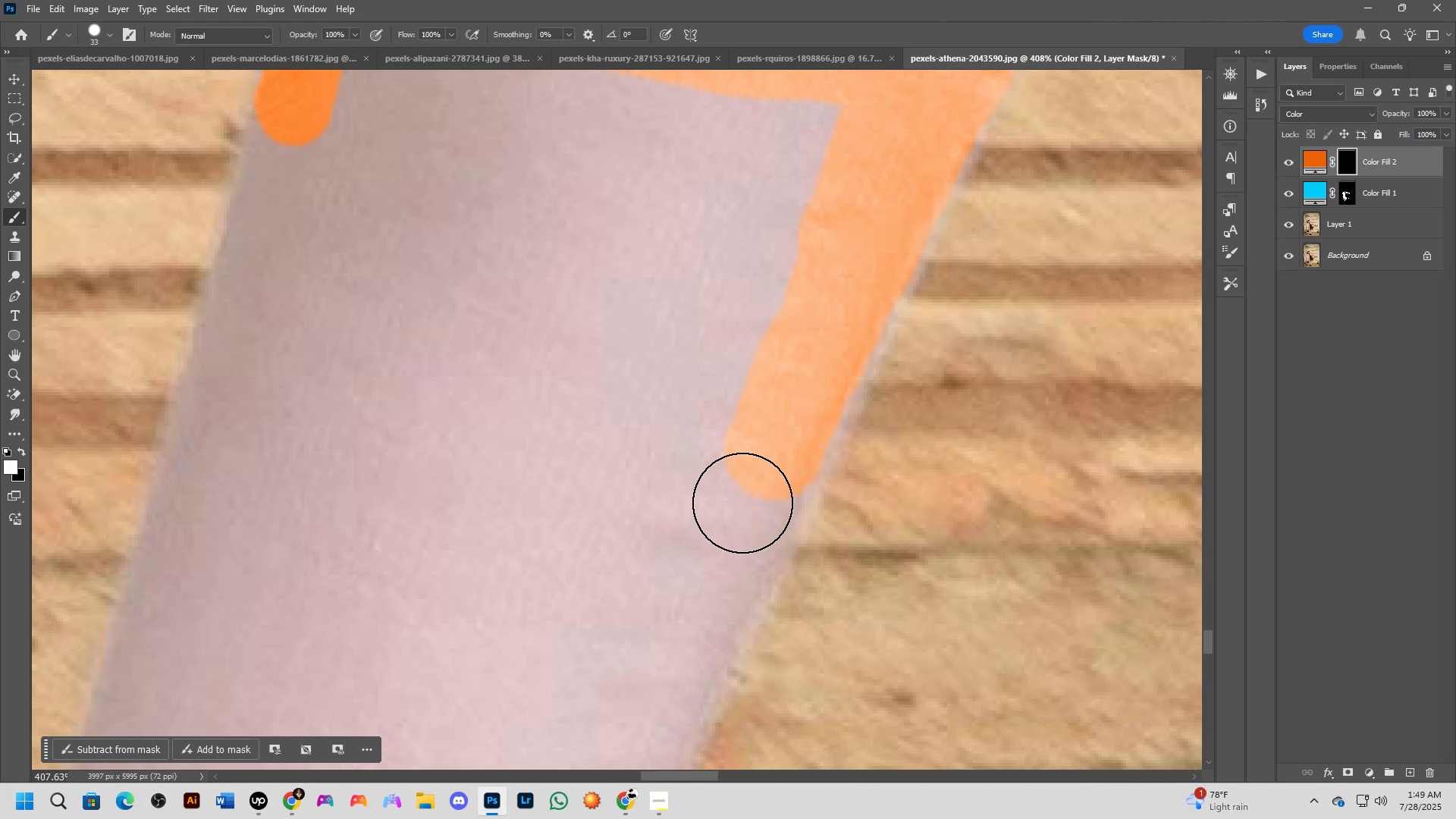 
key(Alt+AltLeft)
 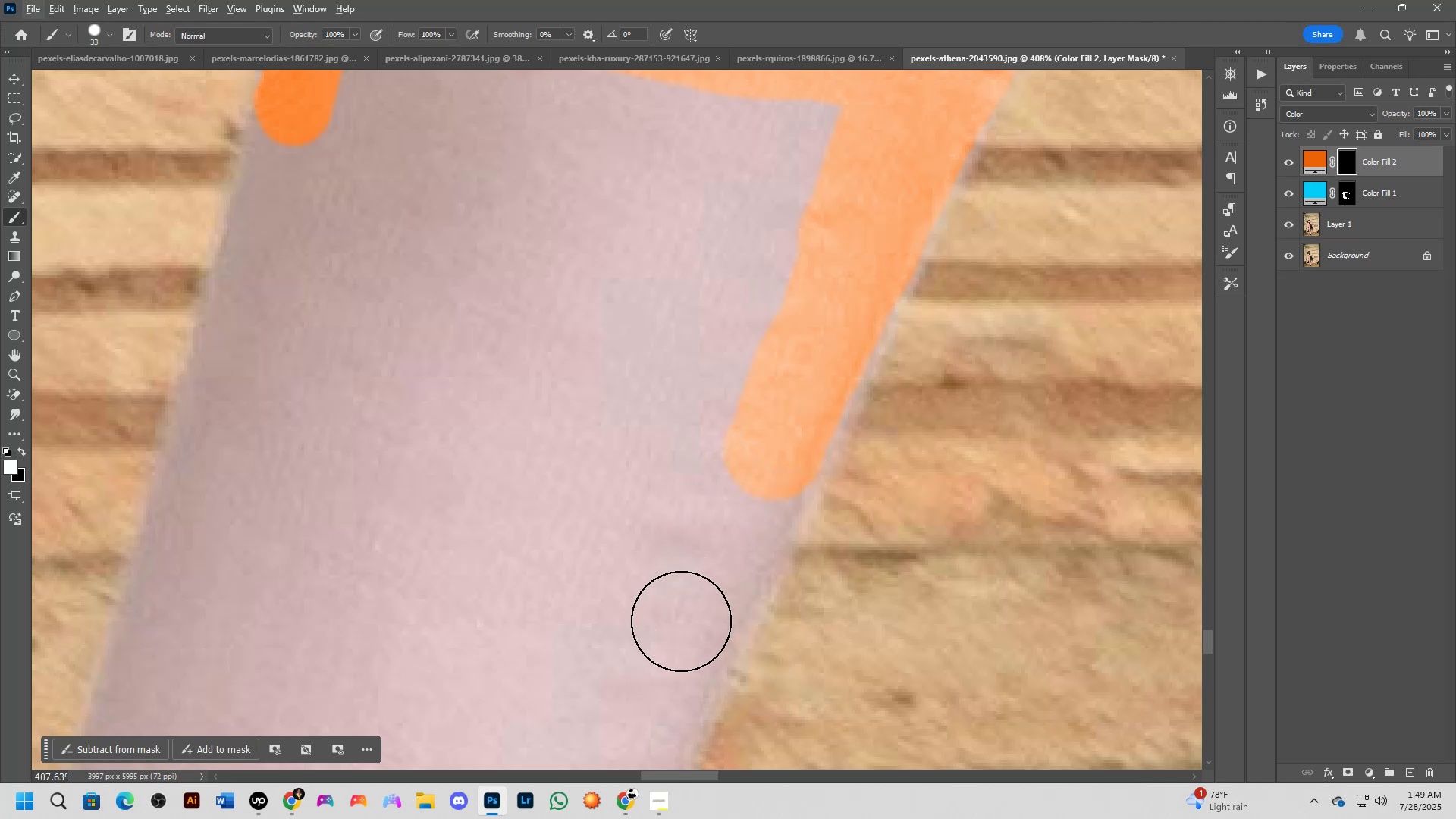 
hold_key(key=Space, duration=1.05)
 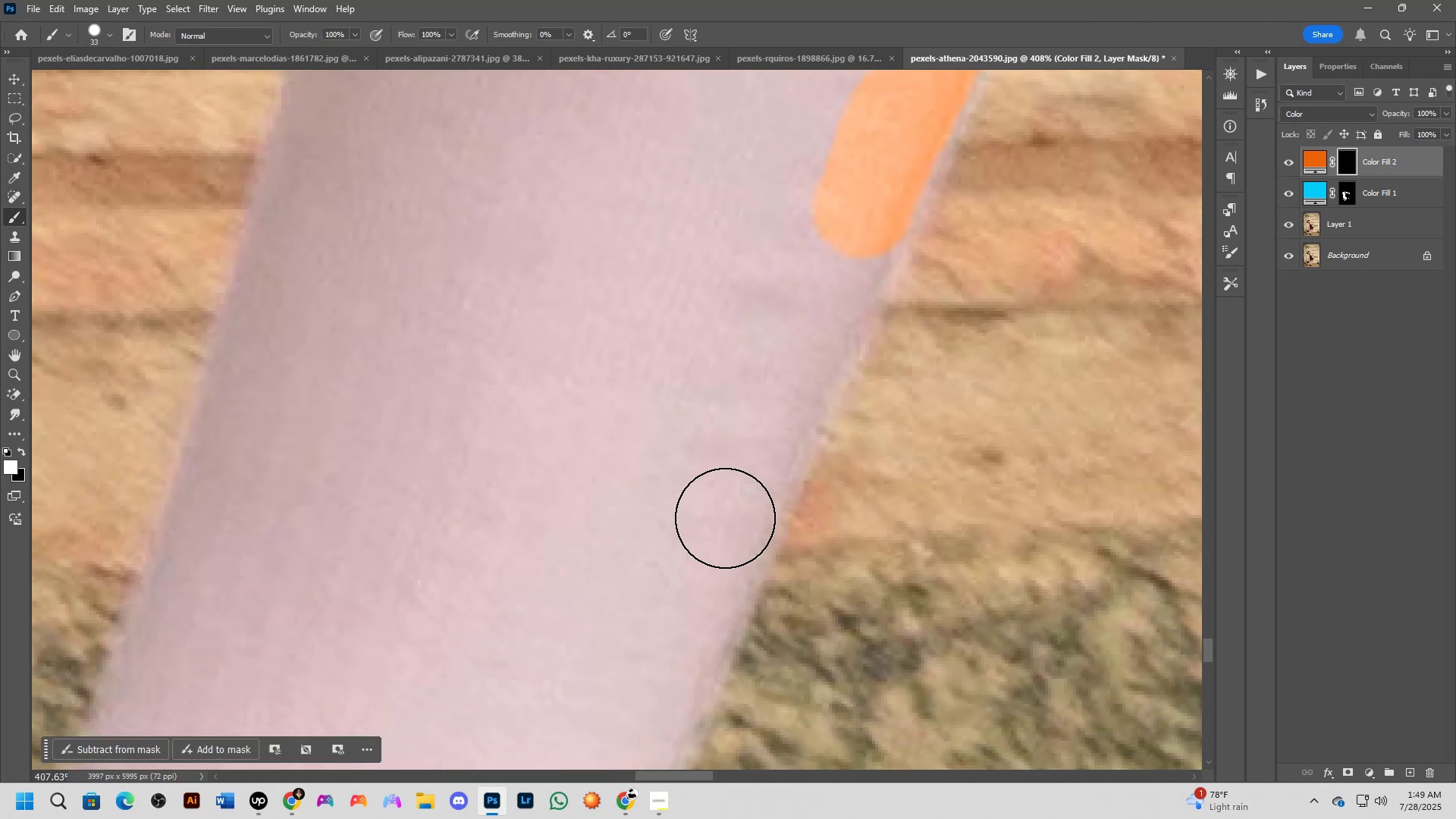 
hold_key(key=ShiftLeft, duration=1.42)
left_click([711, 543])
 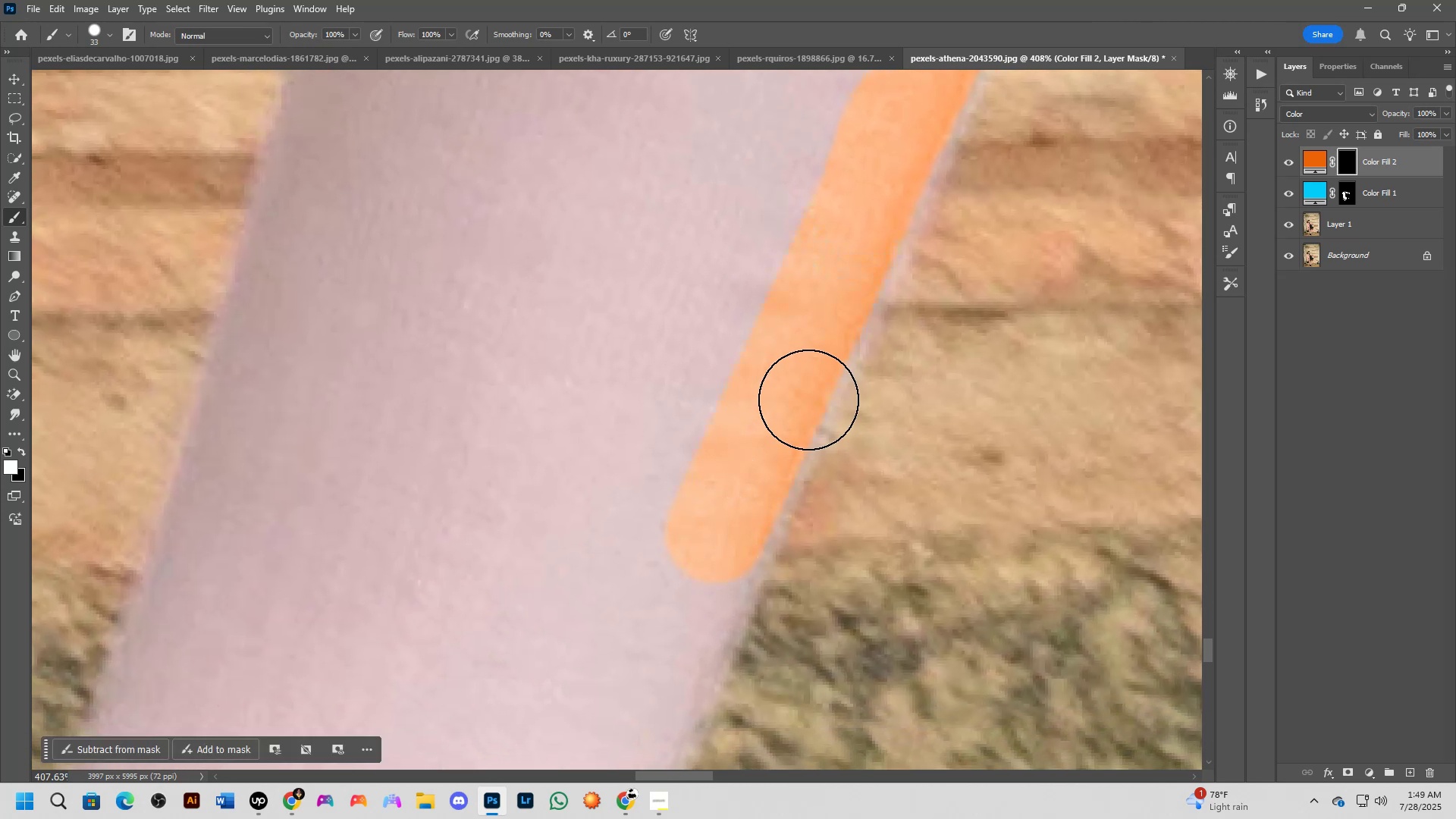 
hold_key(key=Space, duration=1.52)
 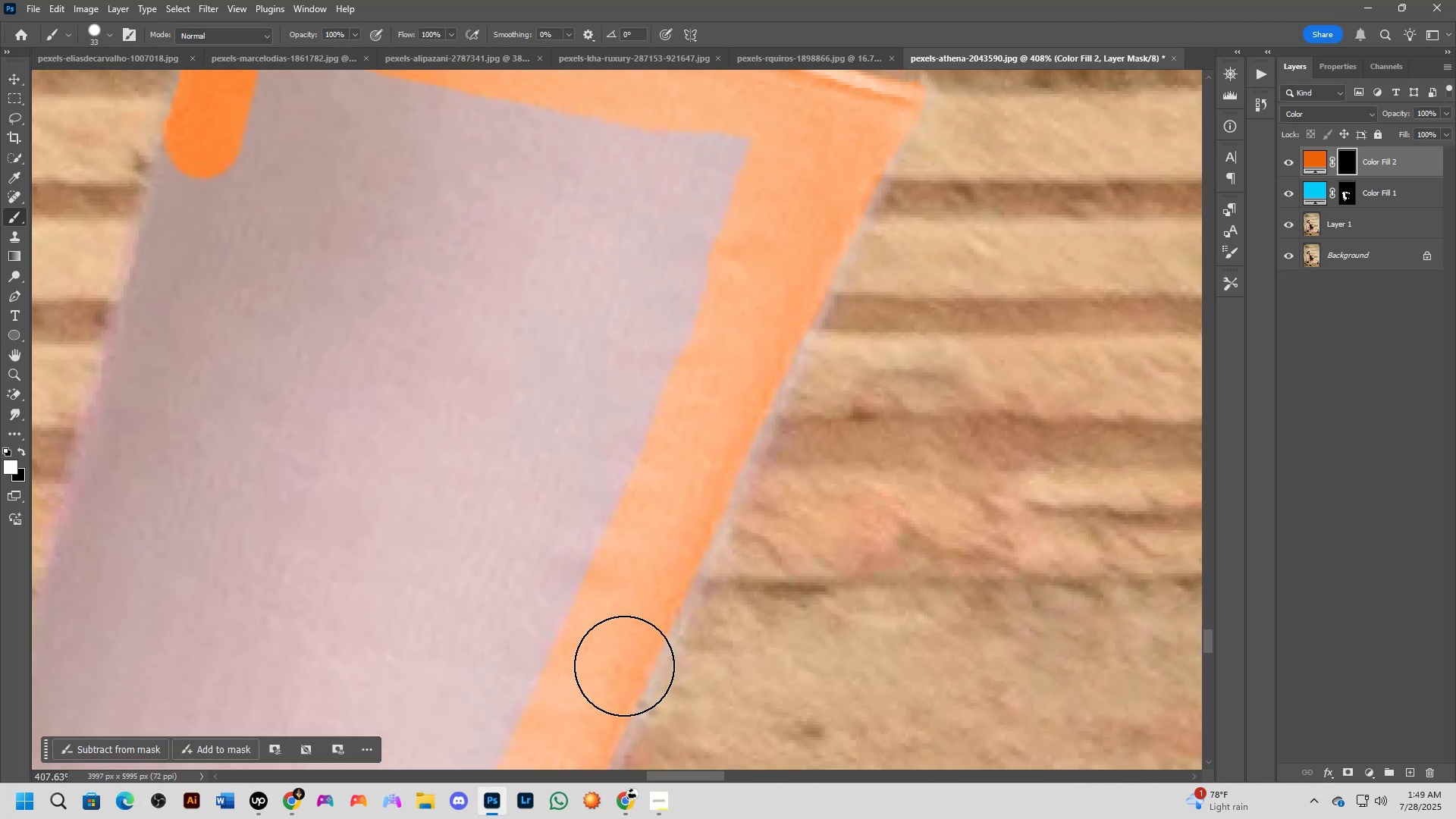 
hold_key(key=Space, duration=0.38)
 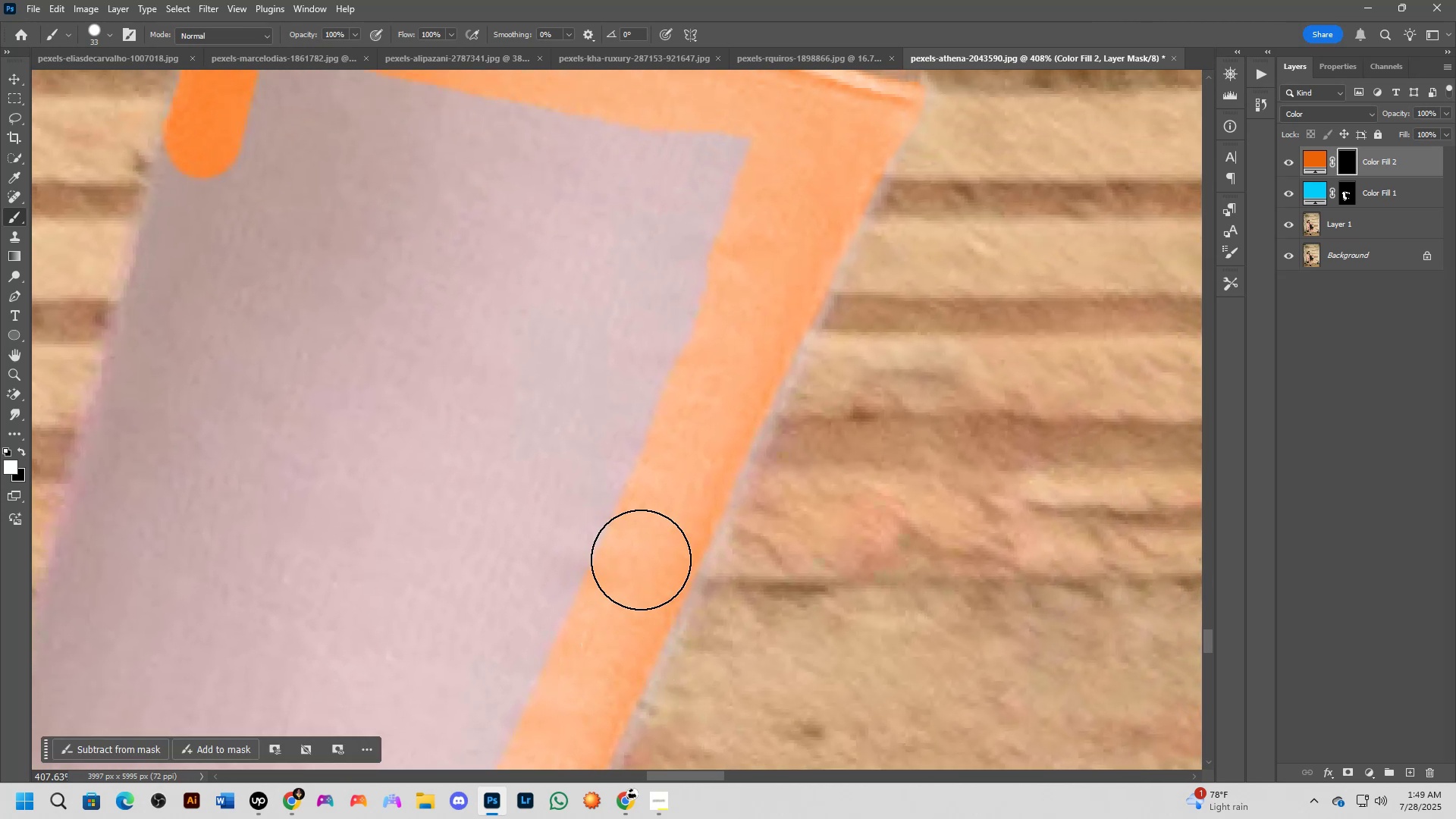 
scroll: coordinate [562, 552], scroll_direction: down, amount: 1.0
 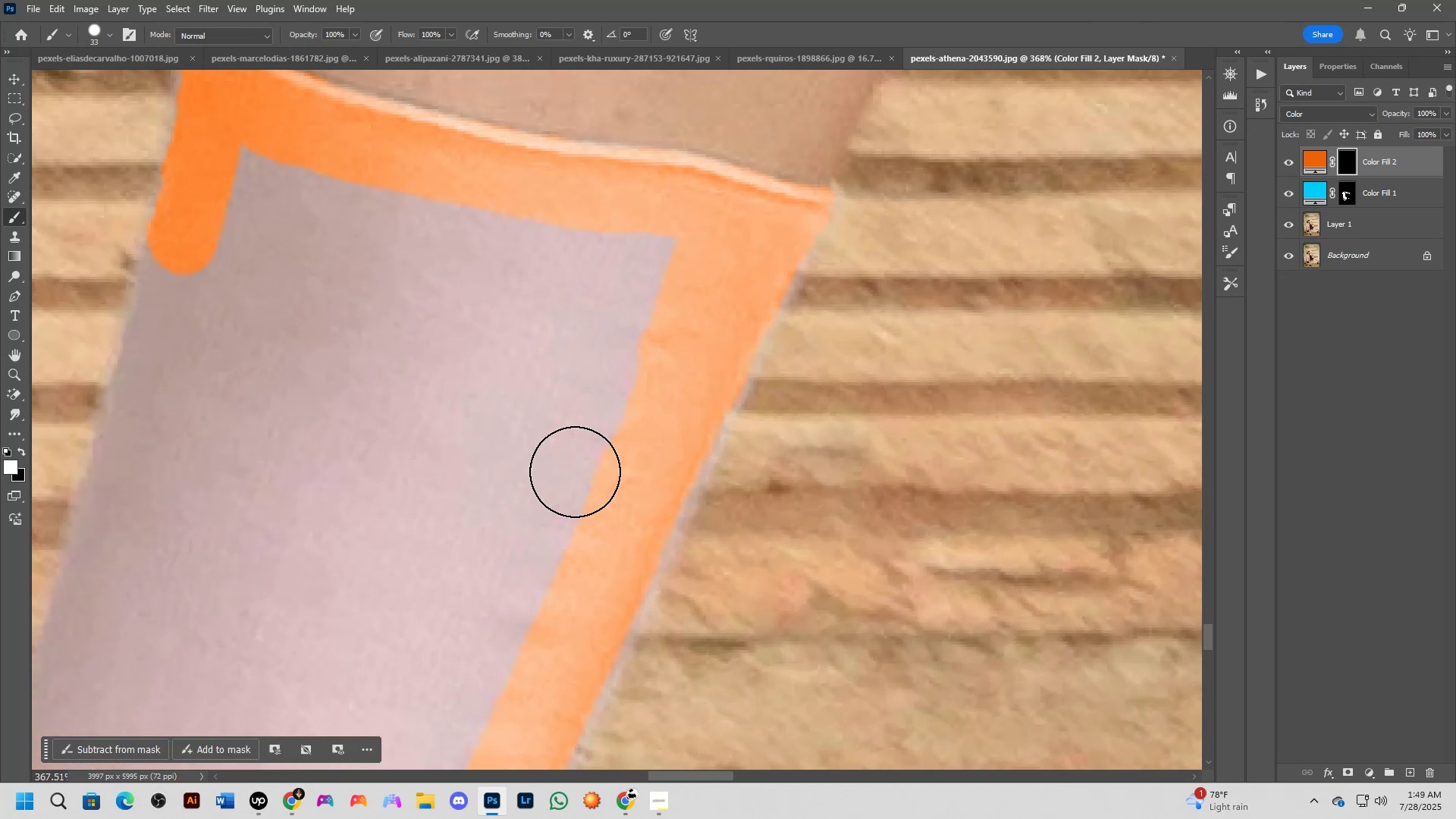 
hold_key(key=Space, duration=0.71)
 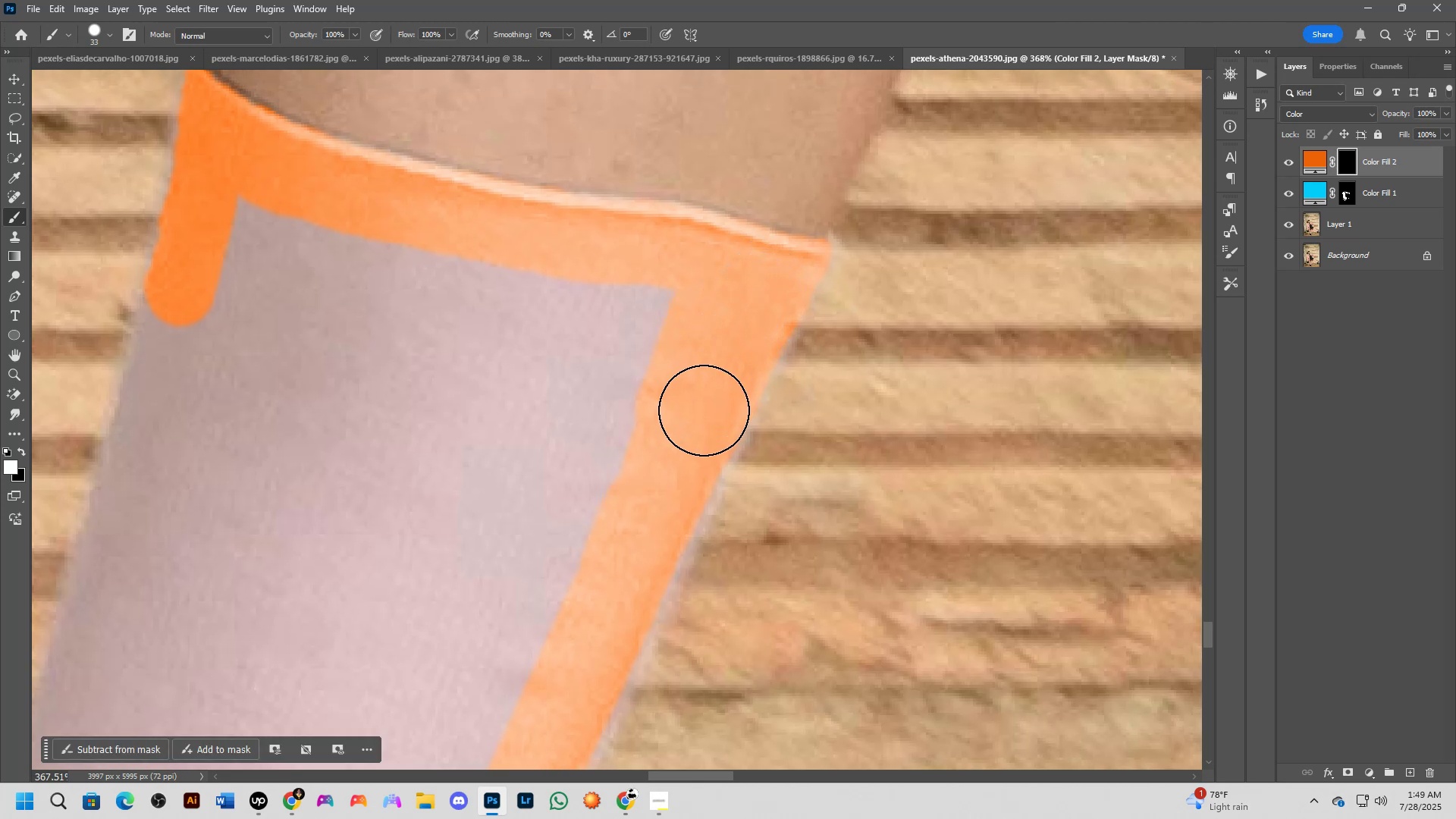 
hold_key(key=Space, duration=0.51)
 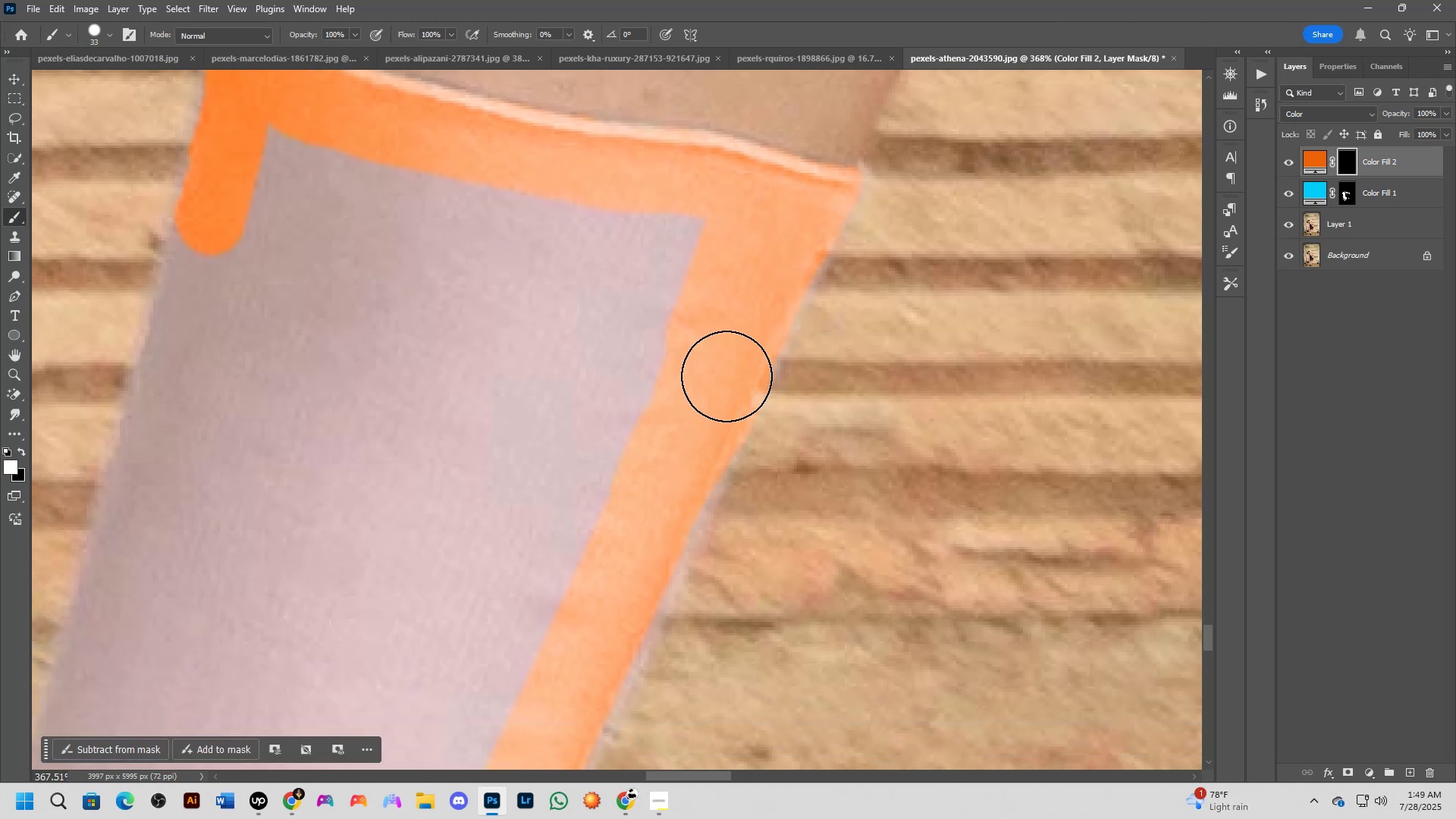 
hold_key(key=Space, duration=0.56)
 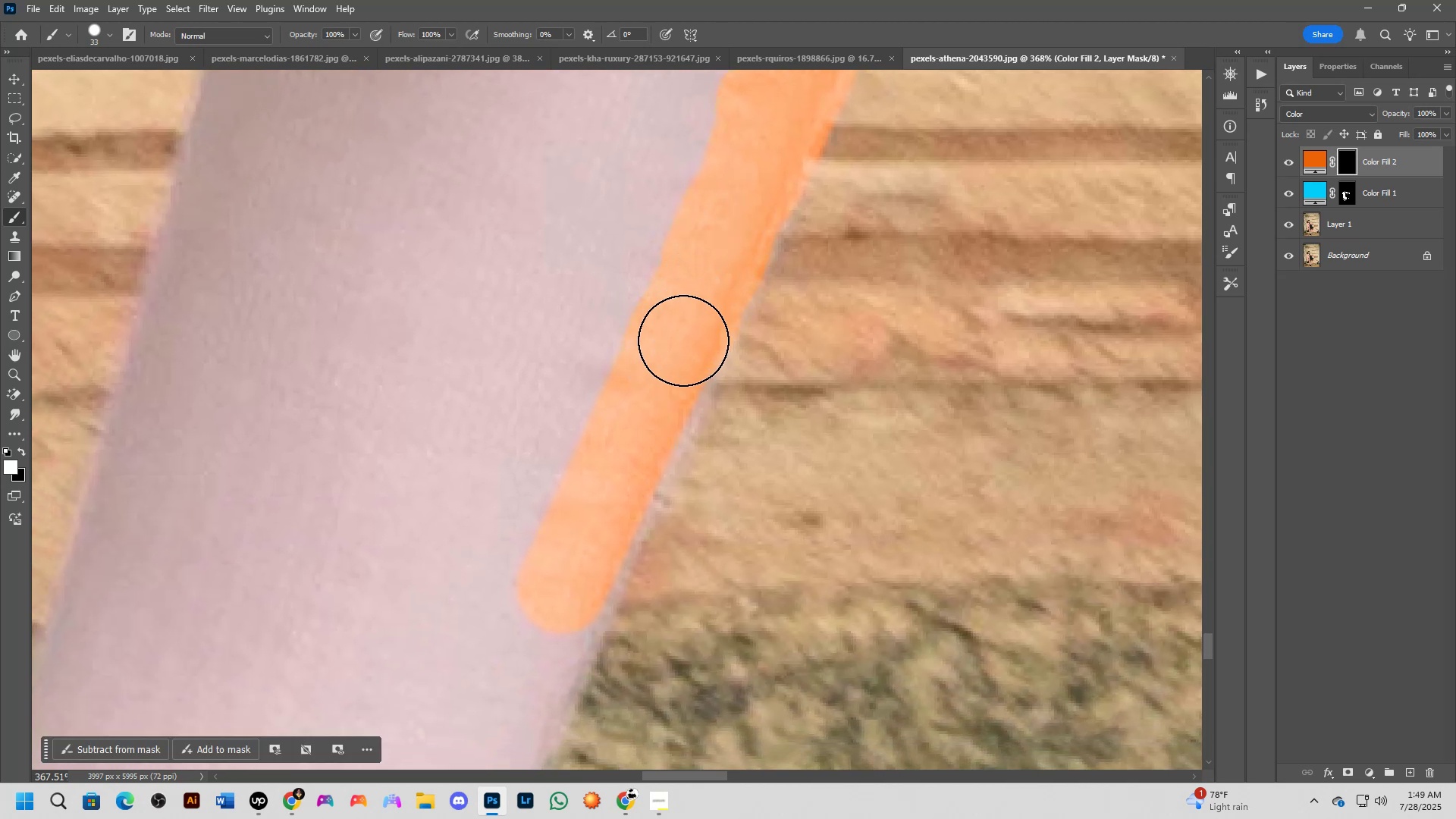 
wait(5.73)
 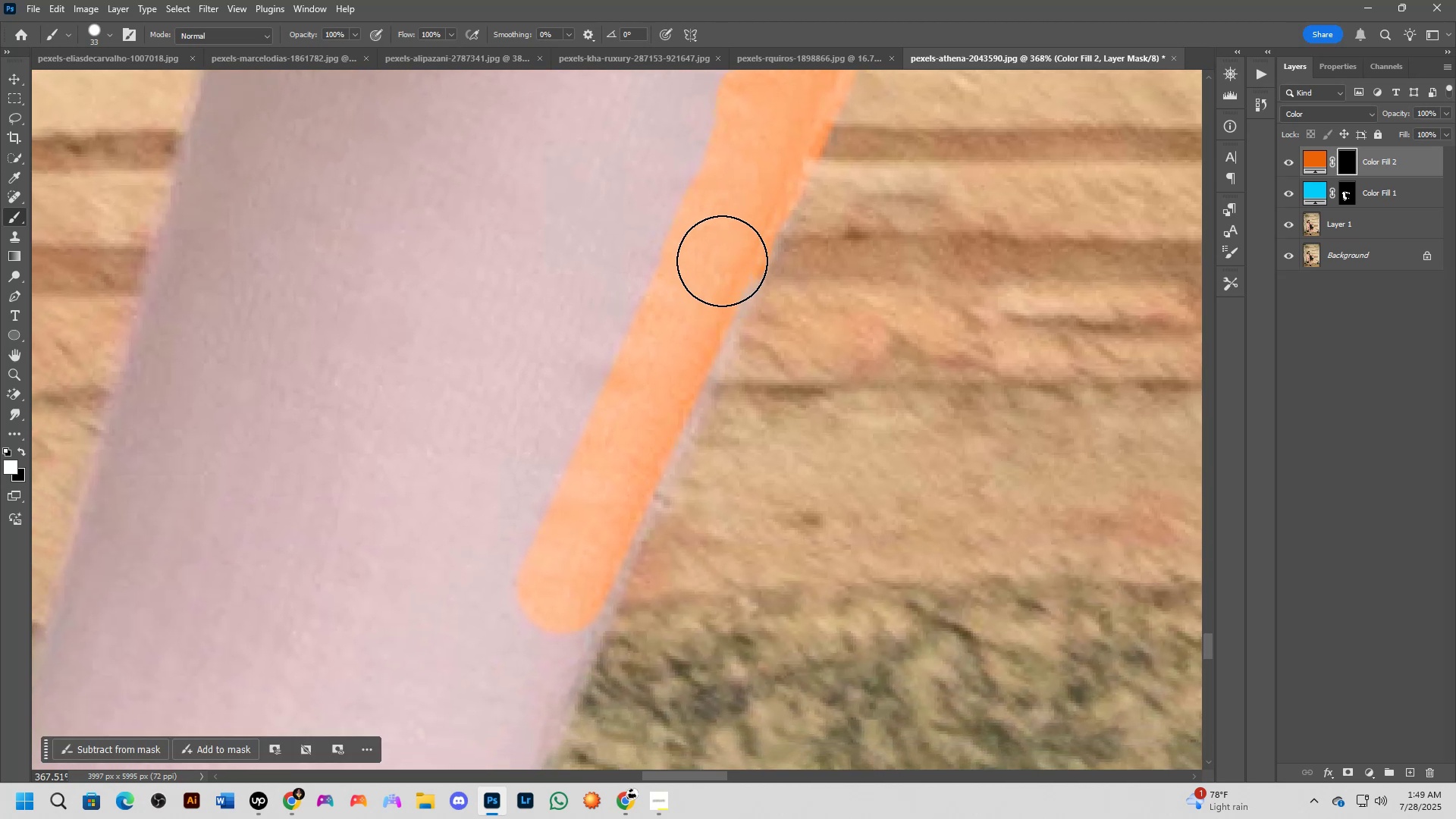 
hold_key(key=Space, duration=0.44)
 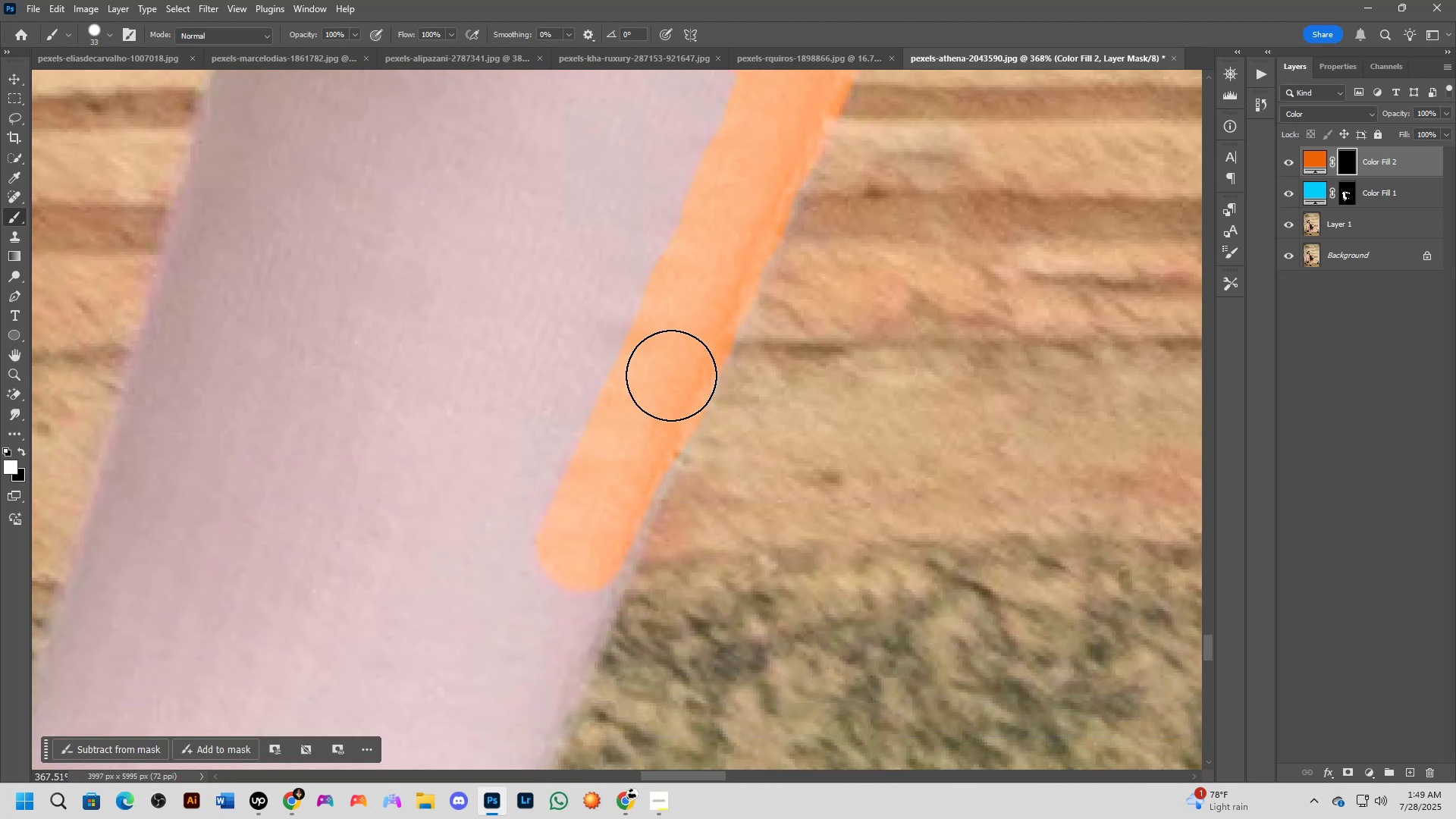 
hold_key(key=Space, duration=0.44)
 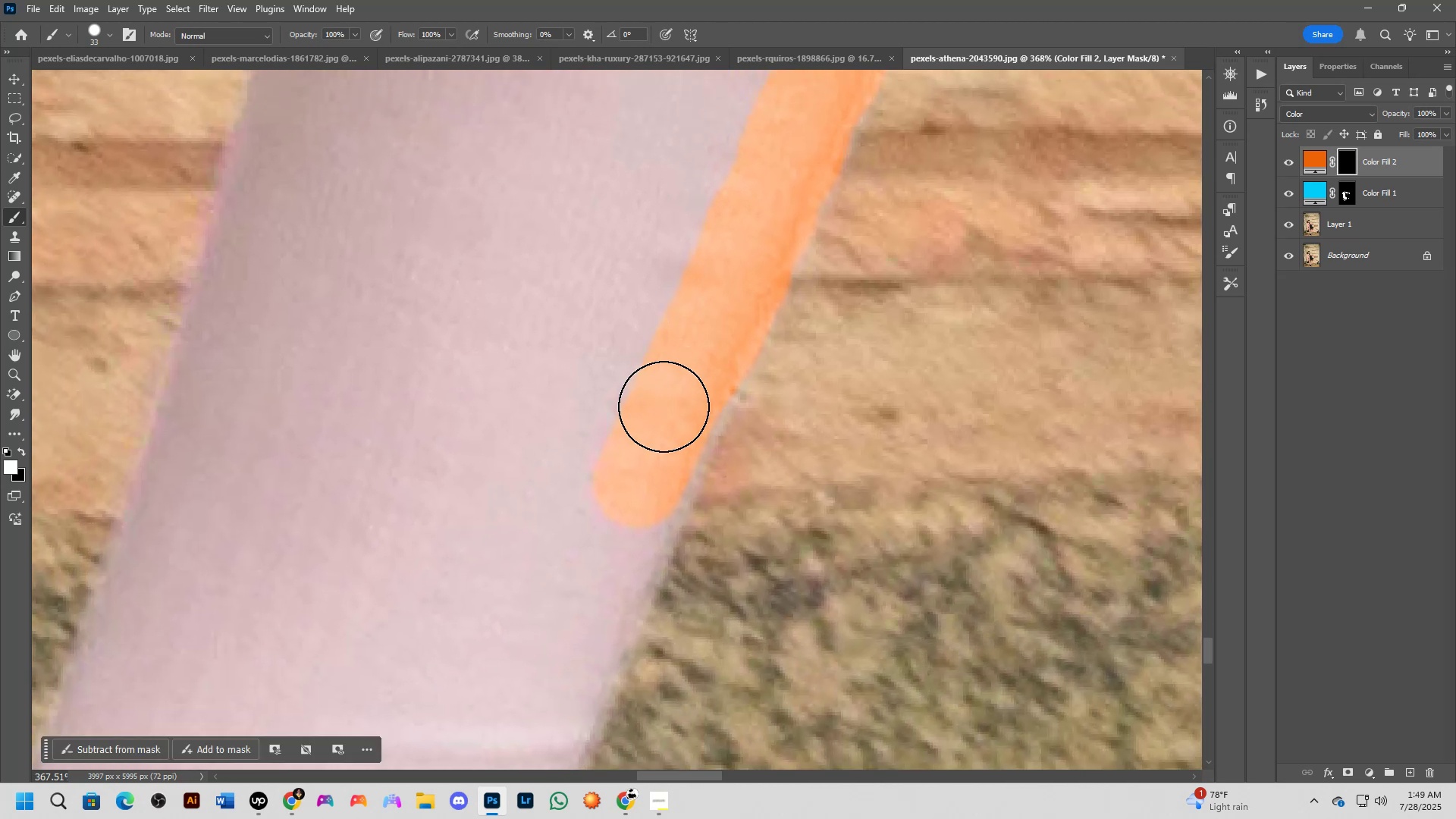 
hold_key(key=Space, duration=0.36)
 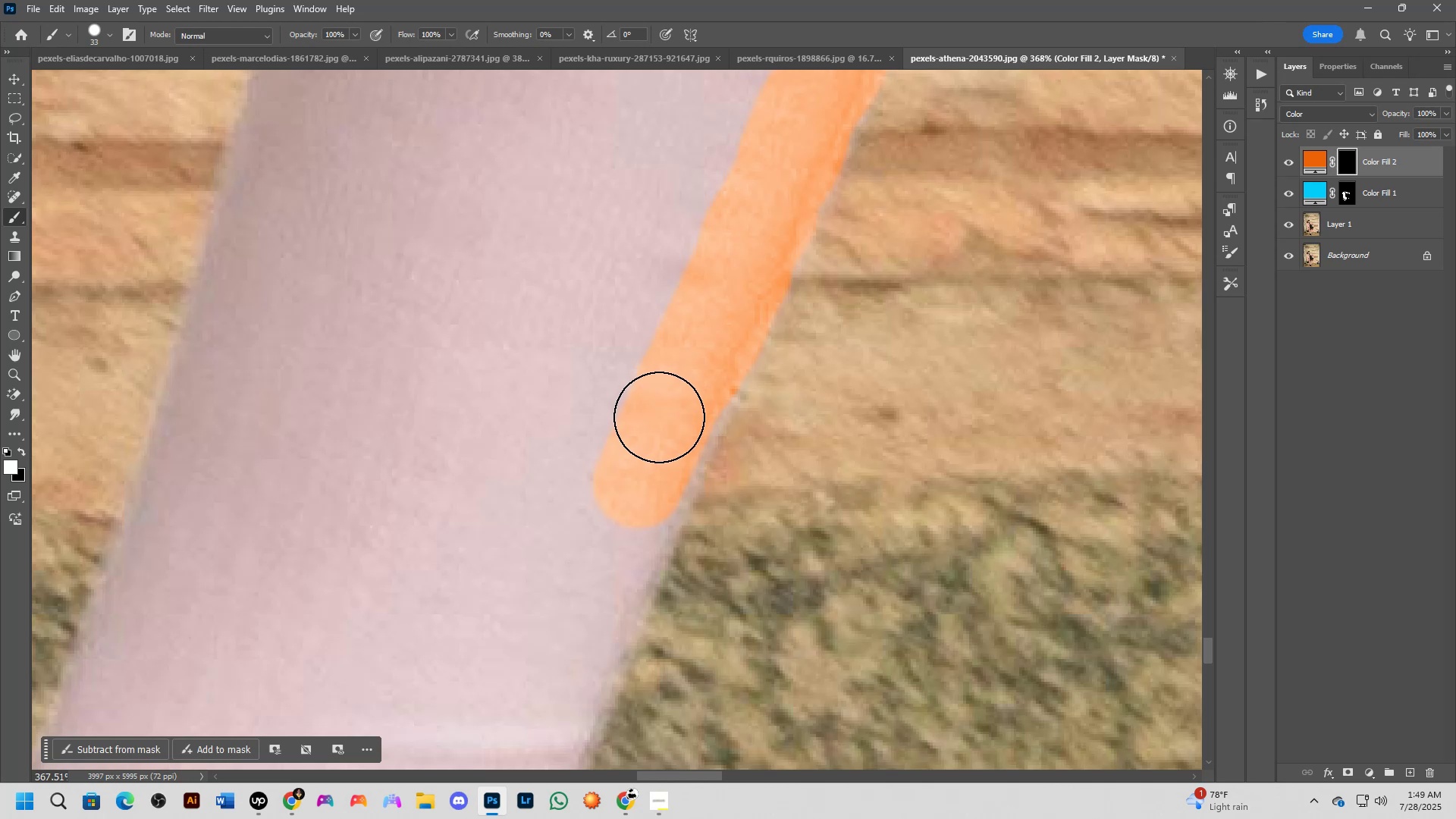 
hold_key(key=Space, duration=0.47)
 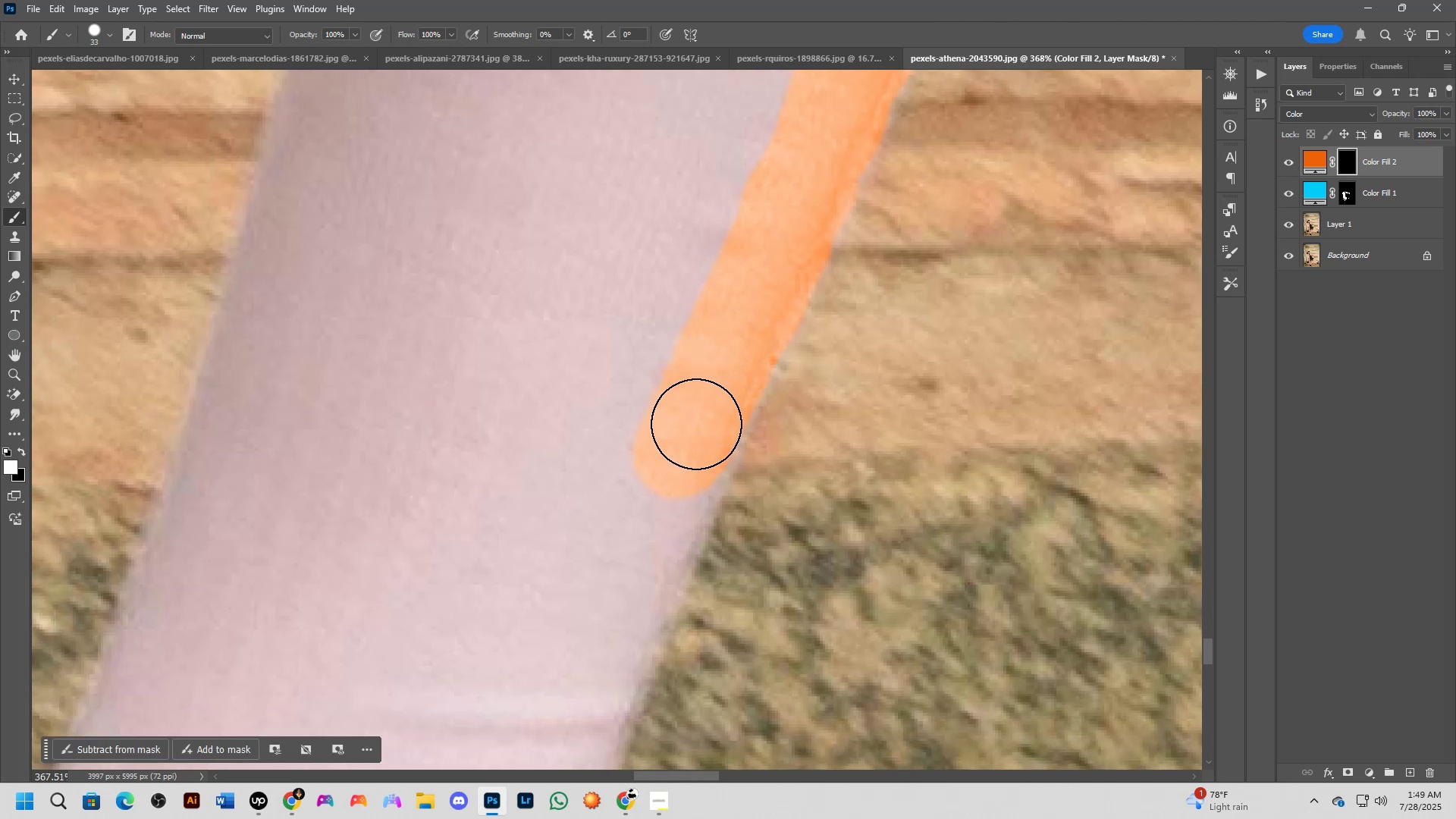 
hold_key(key=Space, duration=0.53)
 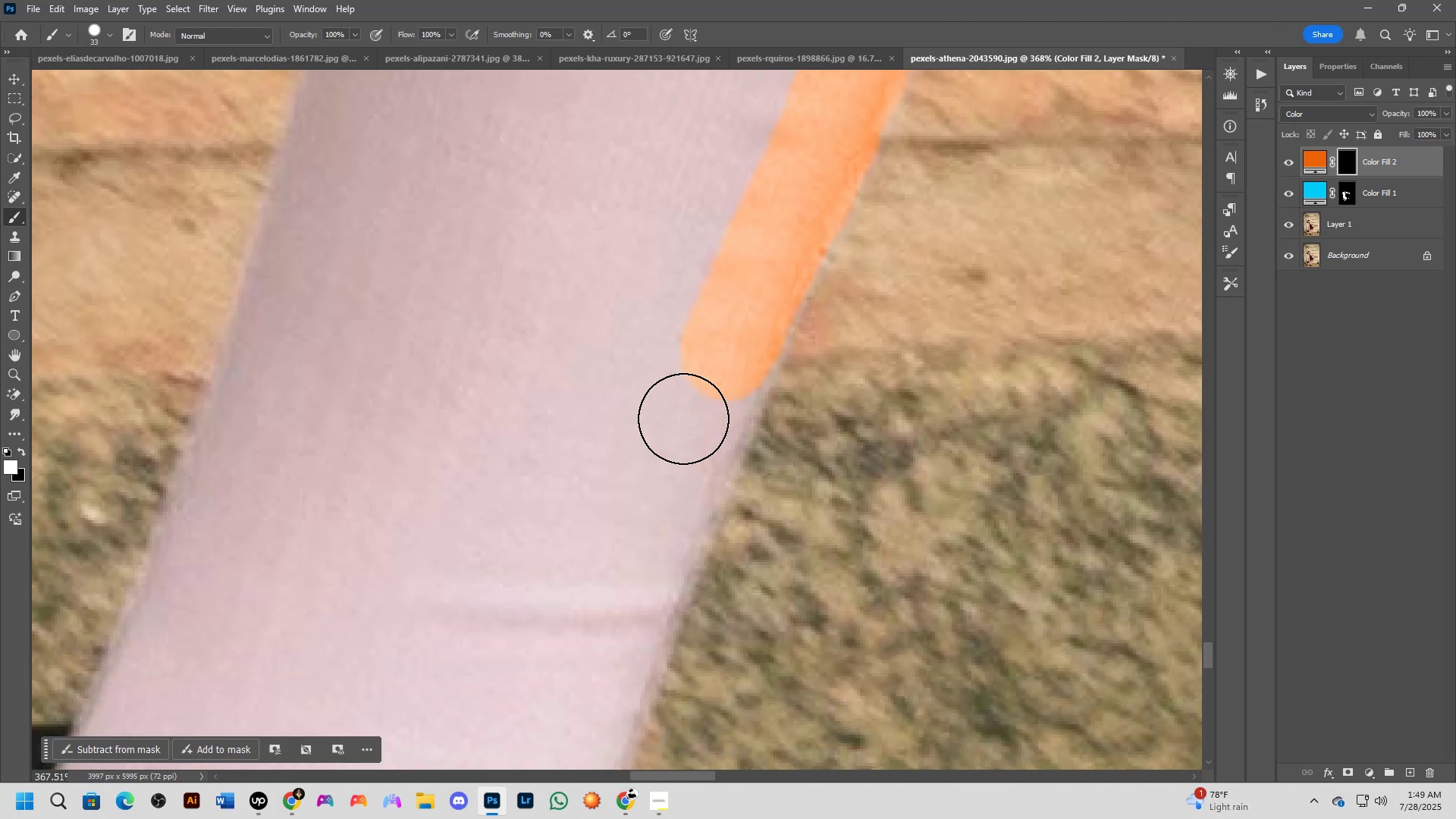 
hold_key(key=AltLeft, duration=0.61)
 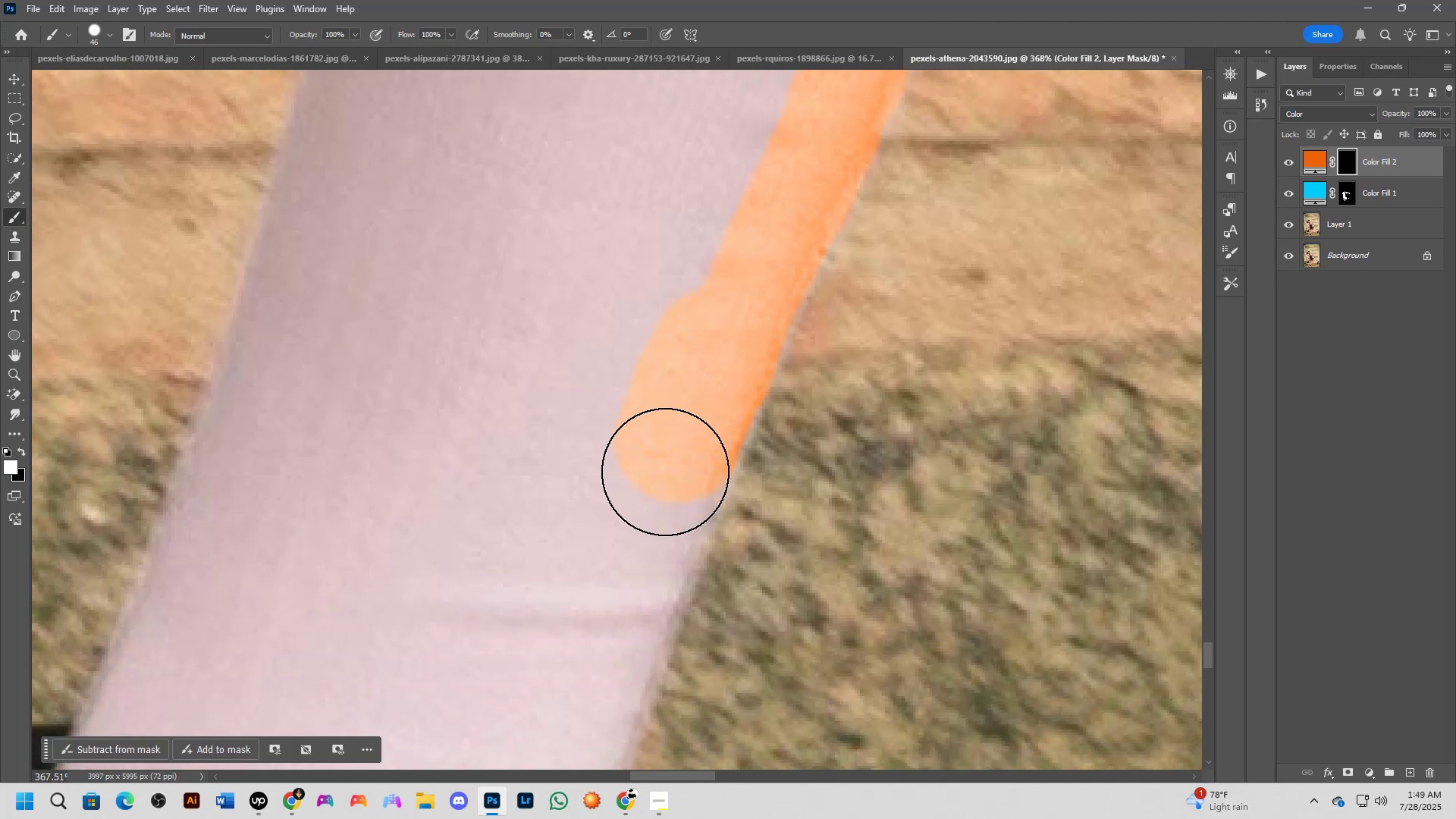 
hold_key(key=Space, duration=0.73)
 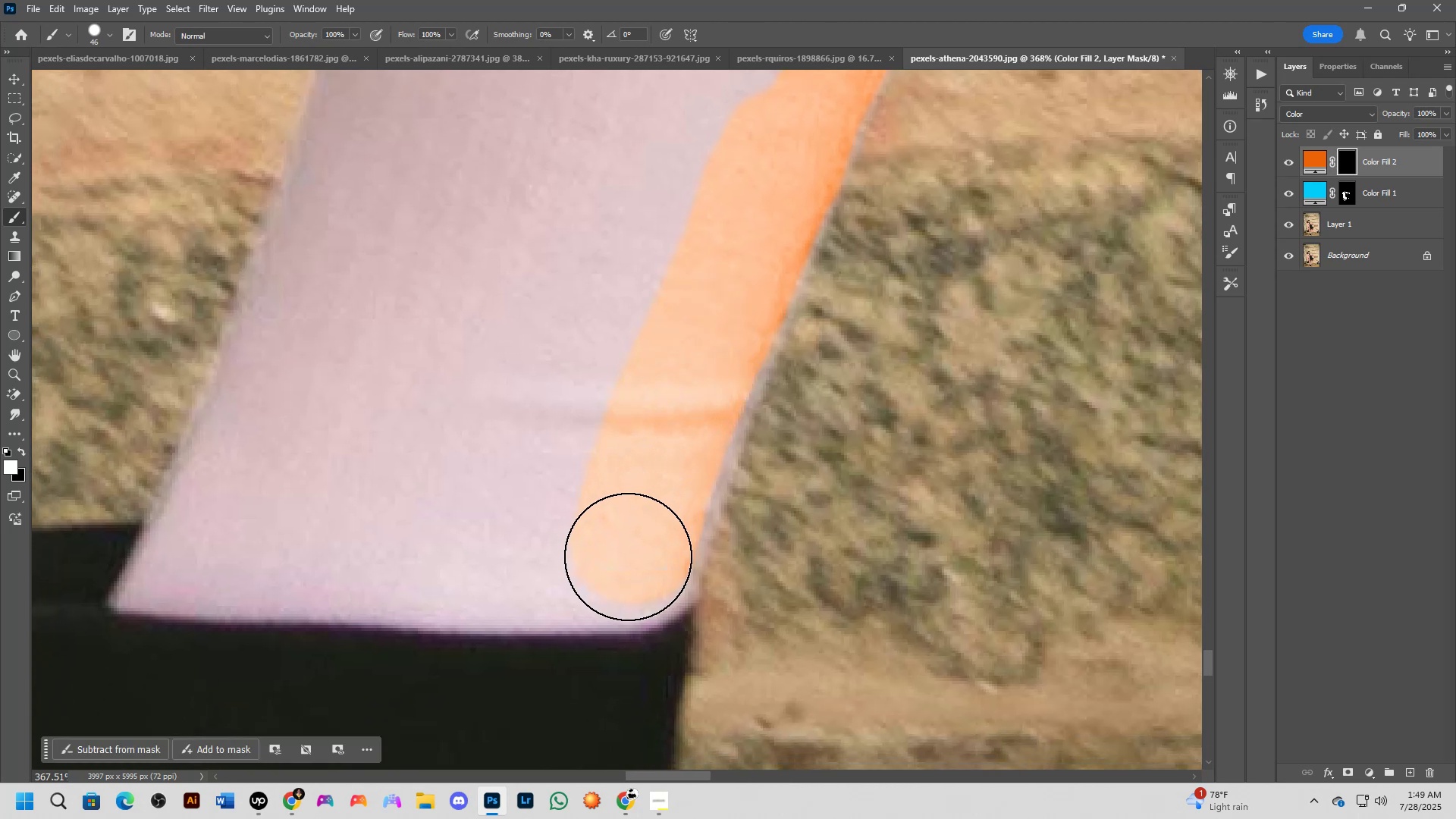 
hold_key(key=Space, duration=0.43)
 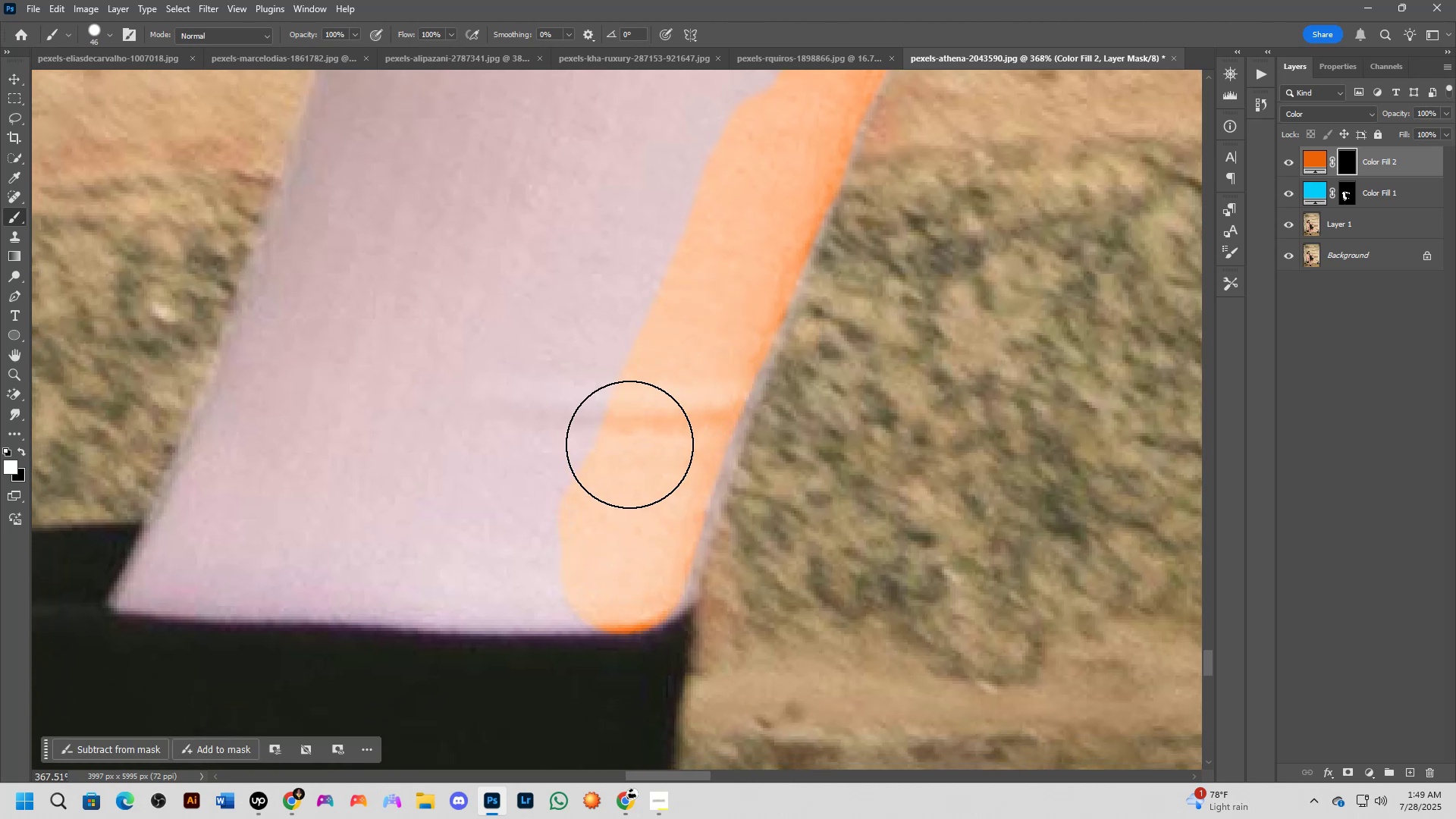 
hold_key(key=Space, duration=0.46)
 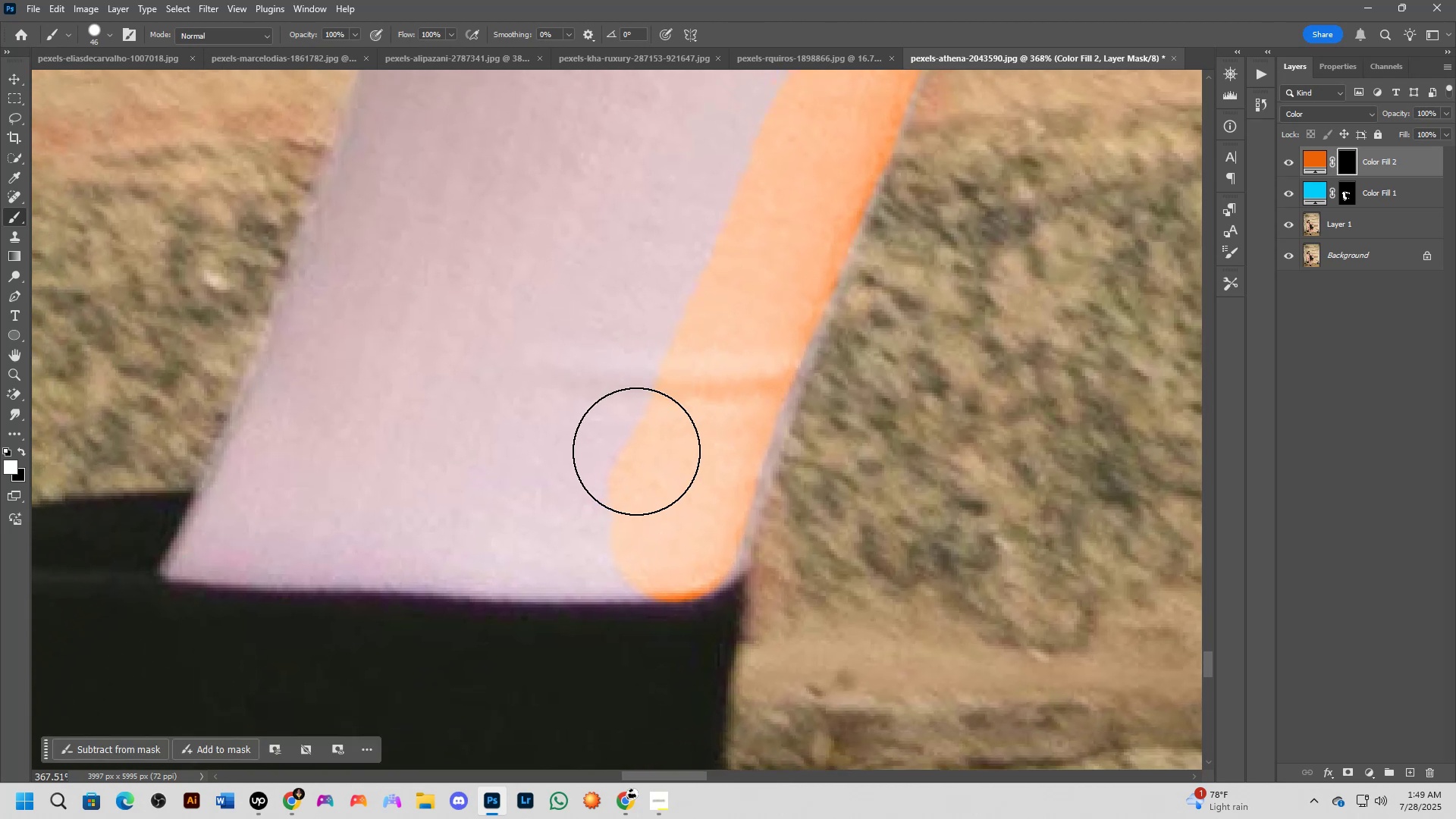 
hold_key(key=AltLeft, duration=1.0)
 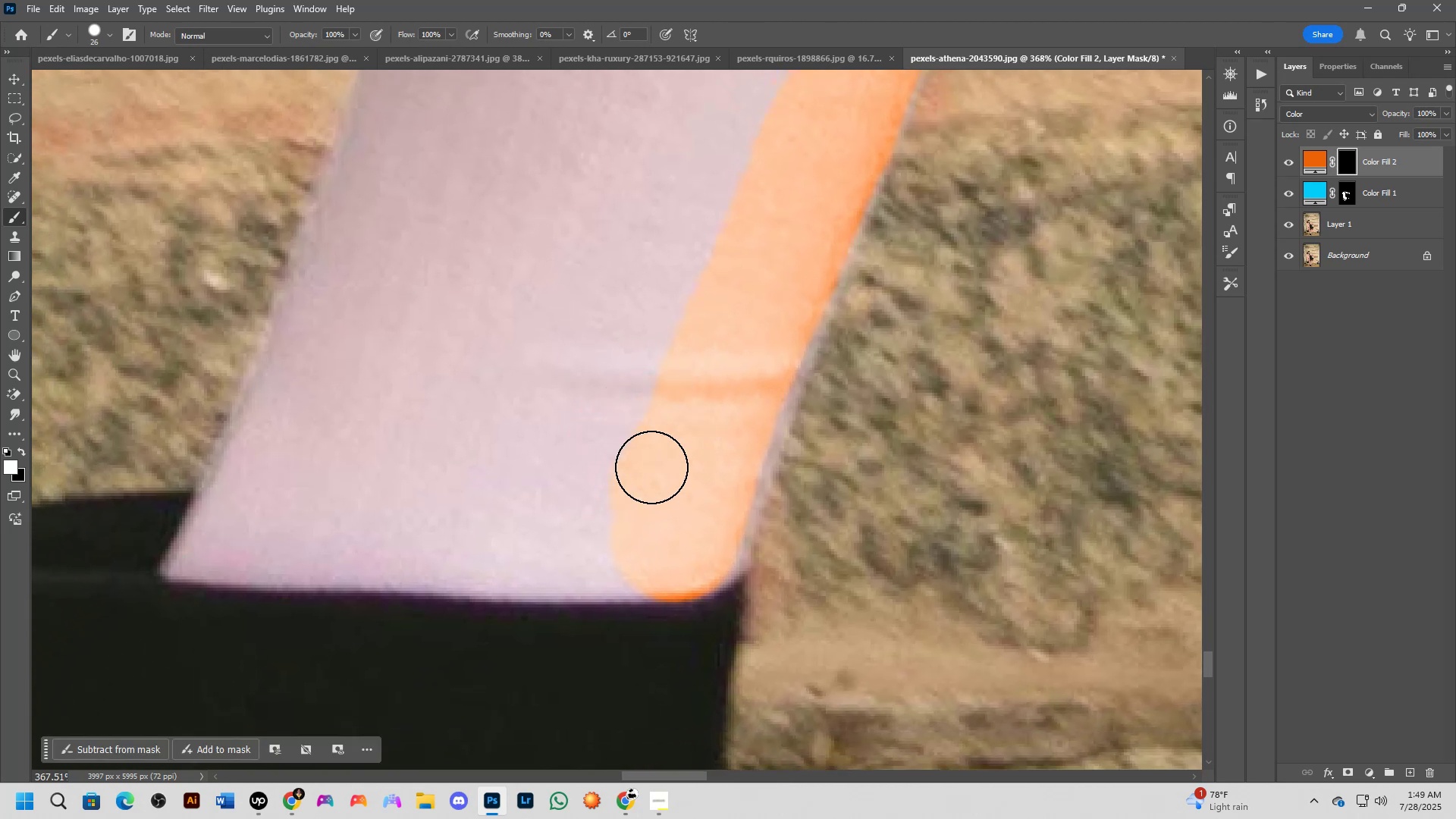 
scroll: coordinate [664, 462], scroll_direction: up, amount: 4.0
 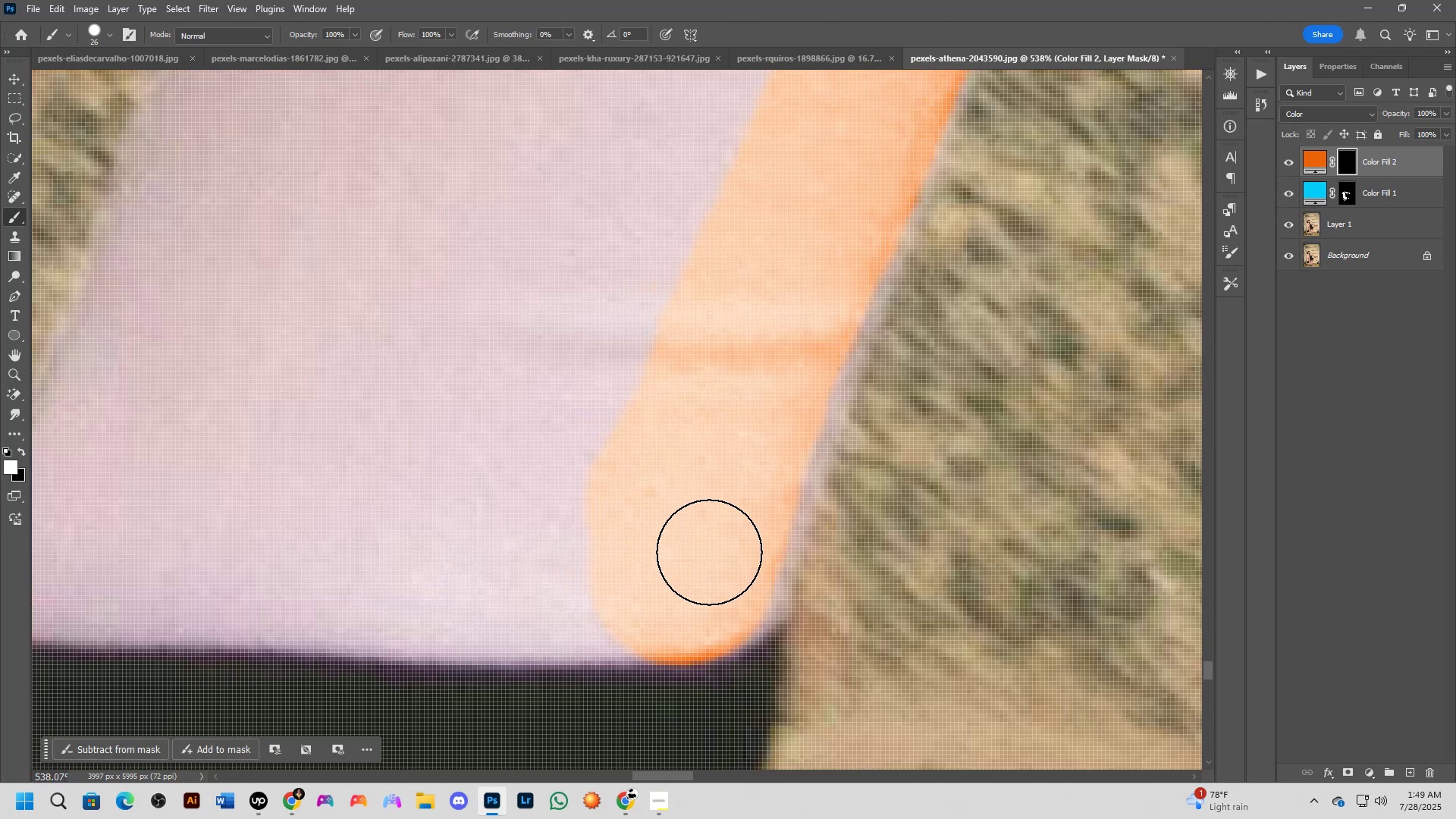 
scroll: coordinate [712, 551], scroll_direction: down, amount: 1.0
 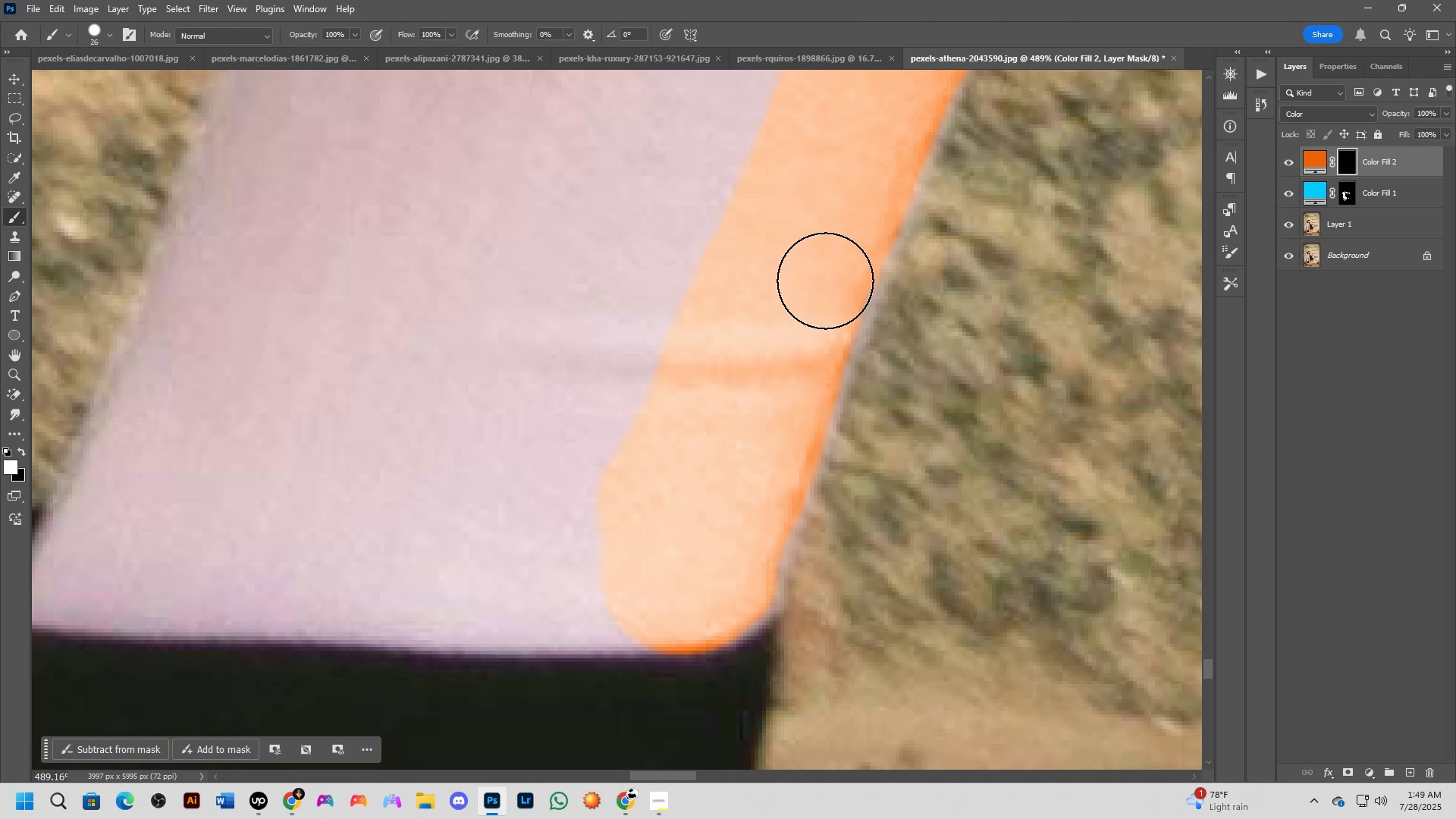 
hold_key(key=Space, duration=0.52)
 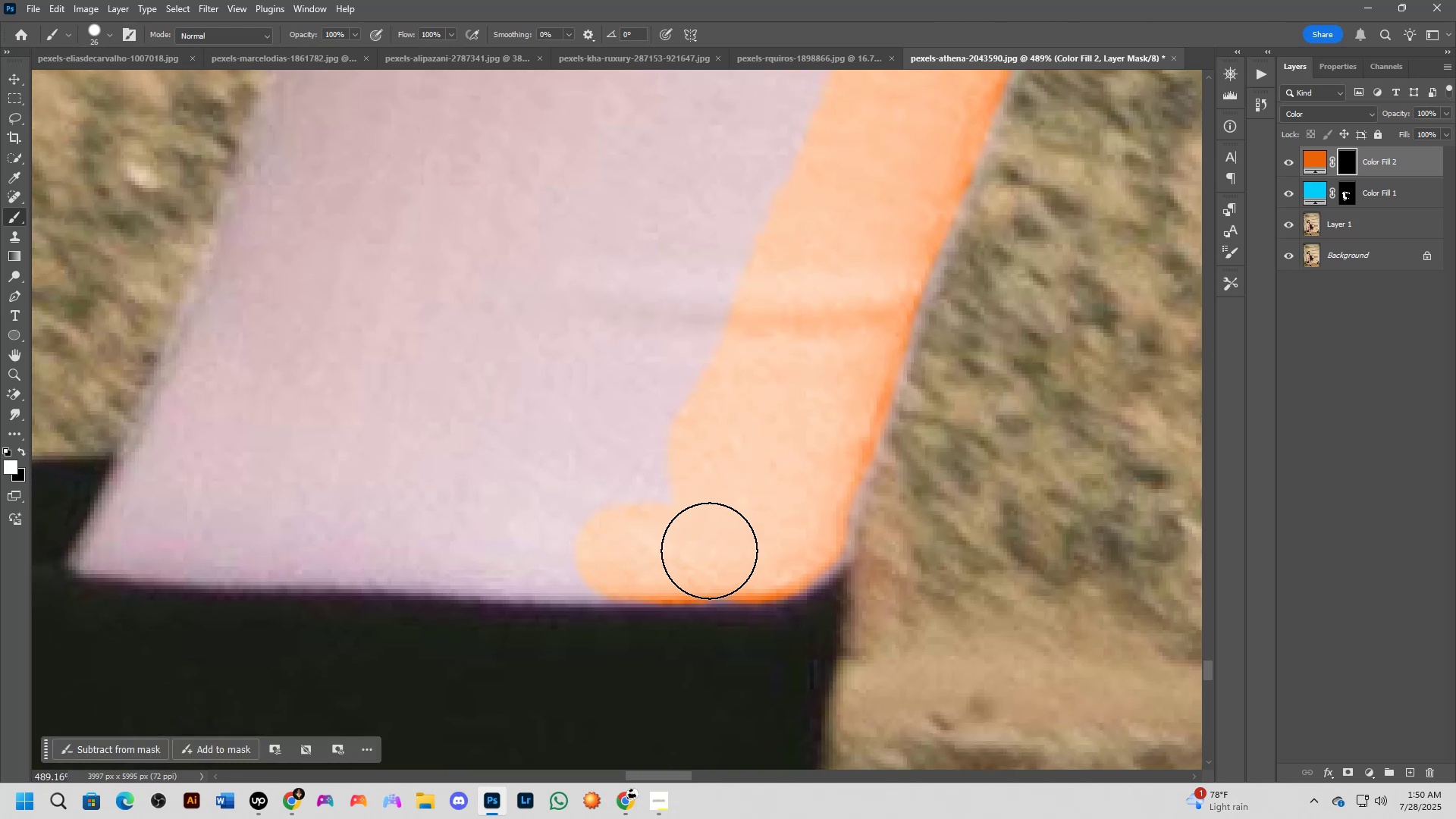 
hold_key(key=Space, duration=0.54)
 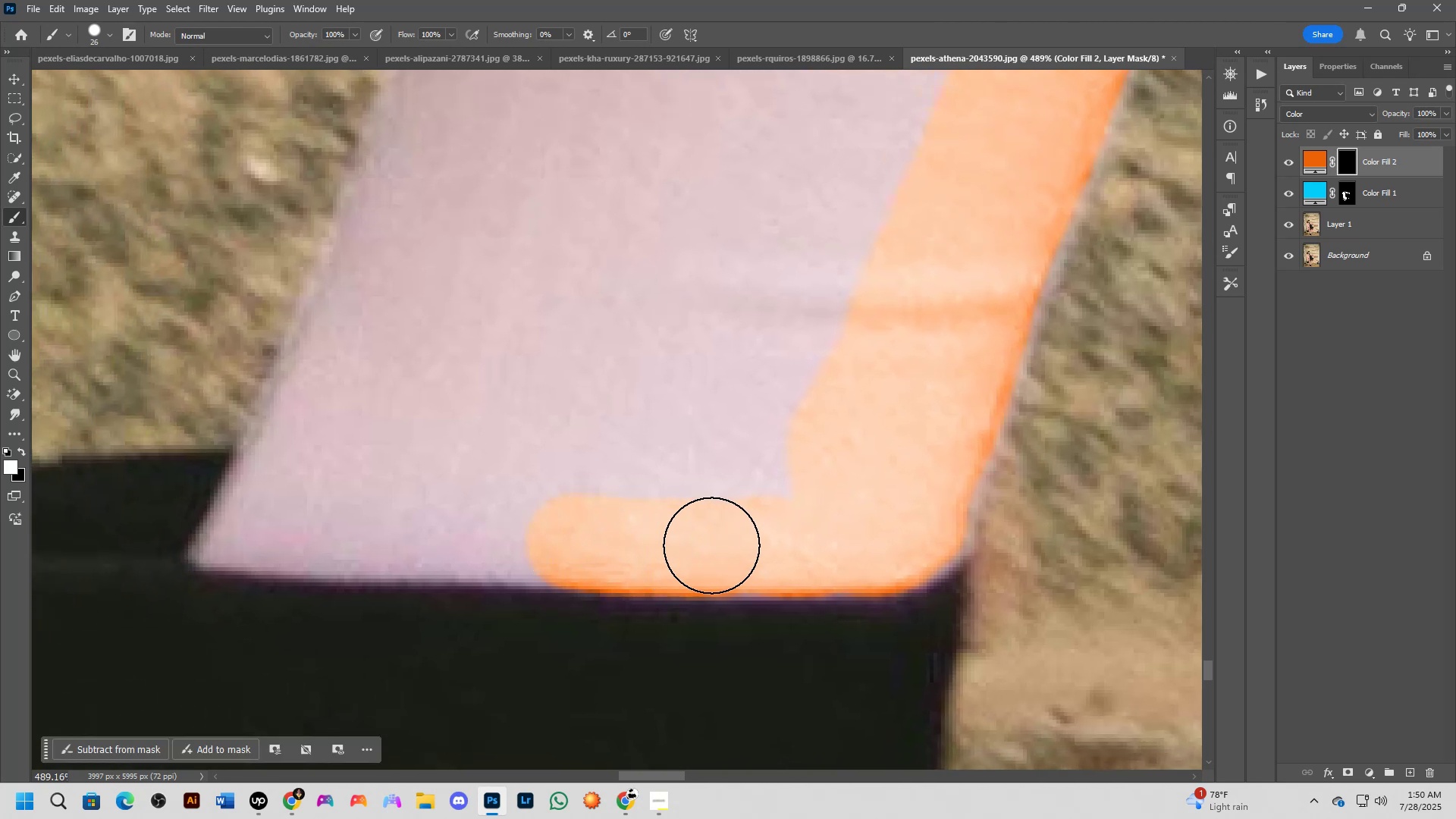 
hold_key(key=Space, duration=0.54)
 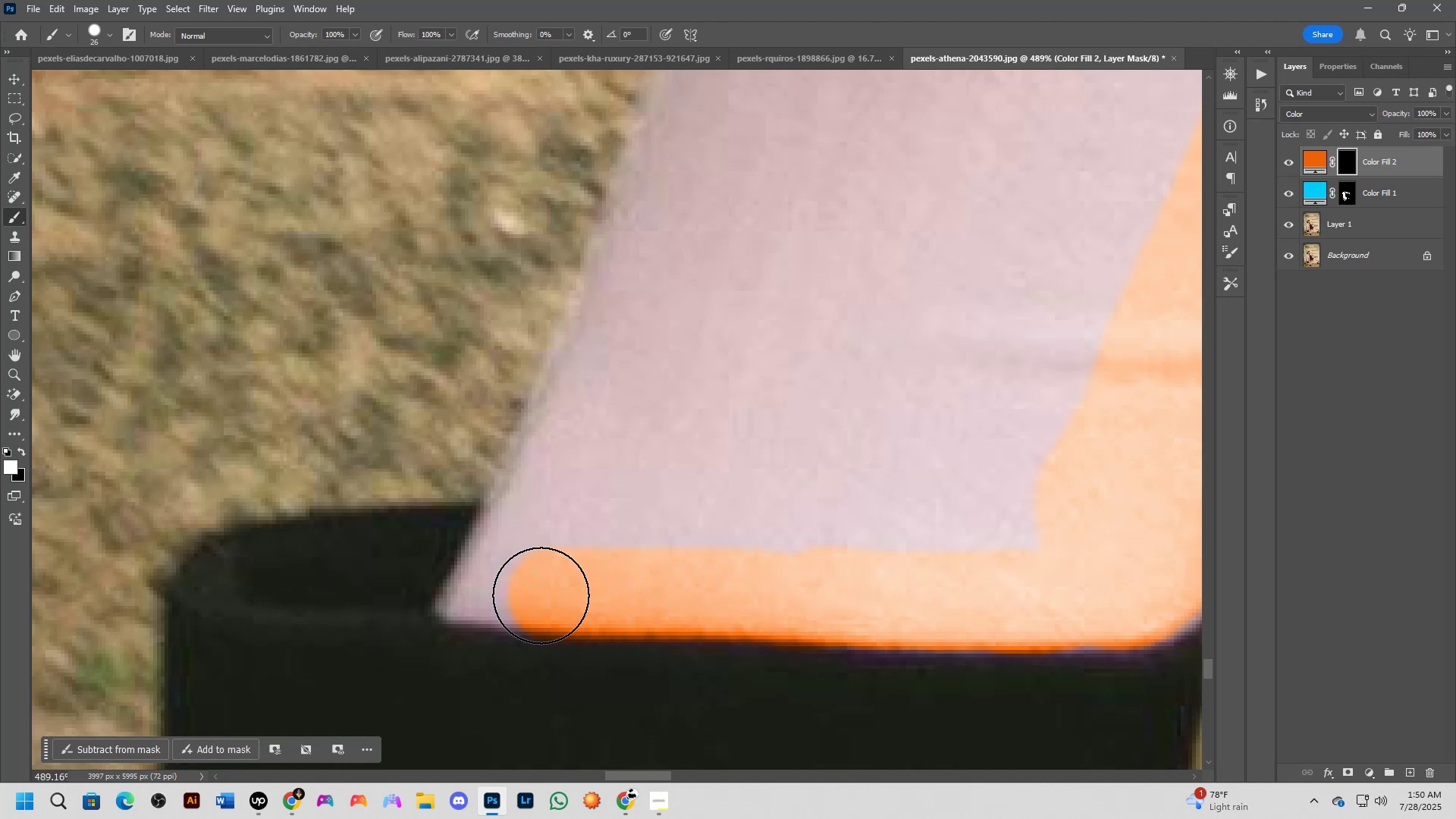 
hold_key(key=Space, duration=0.4)
 